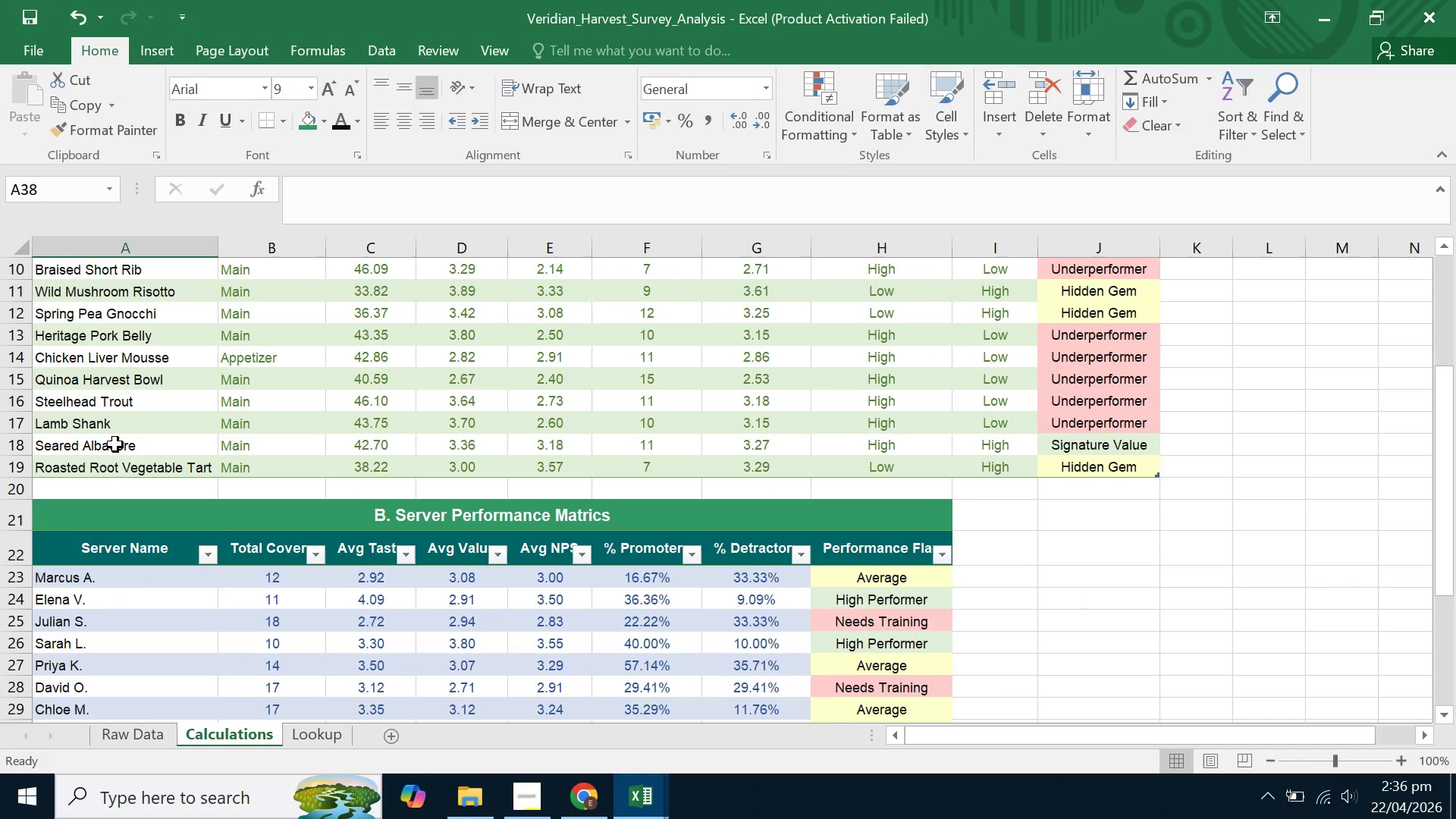 
scroll: coordinate [112, 443], scroll_direction: up, amount: 4.0
 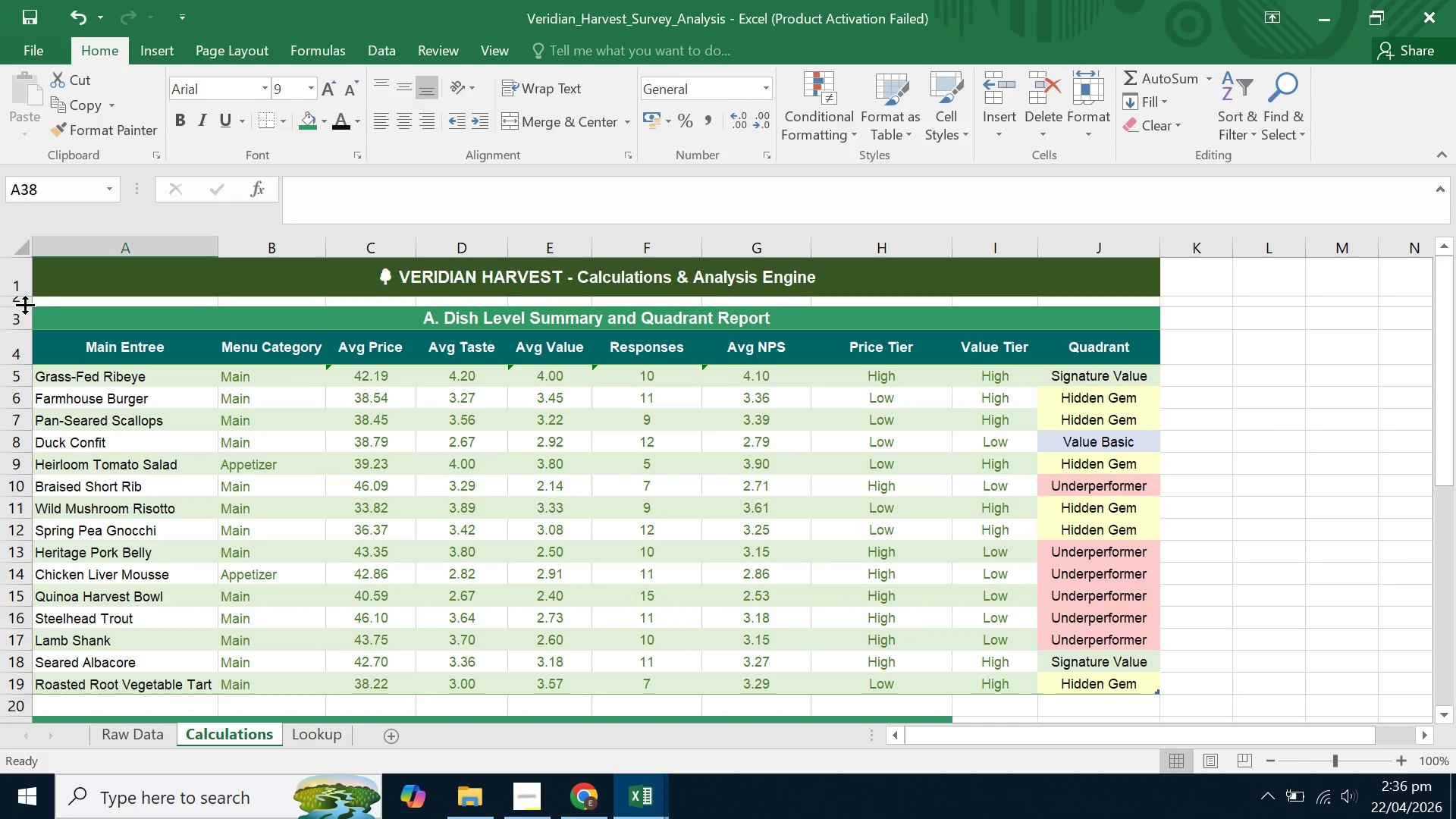 
left_click([20, 315])
 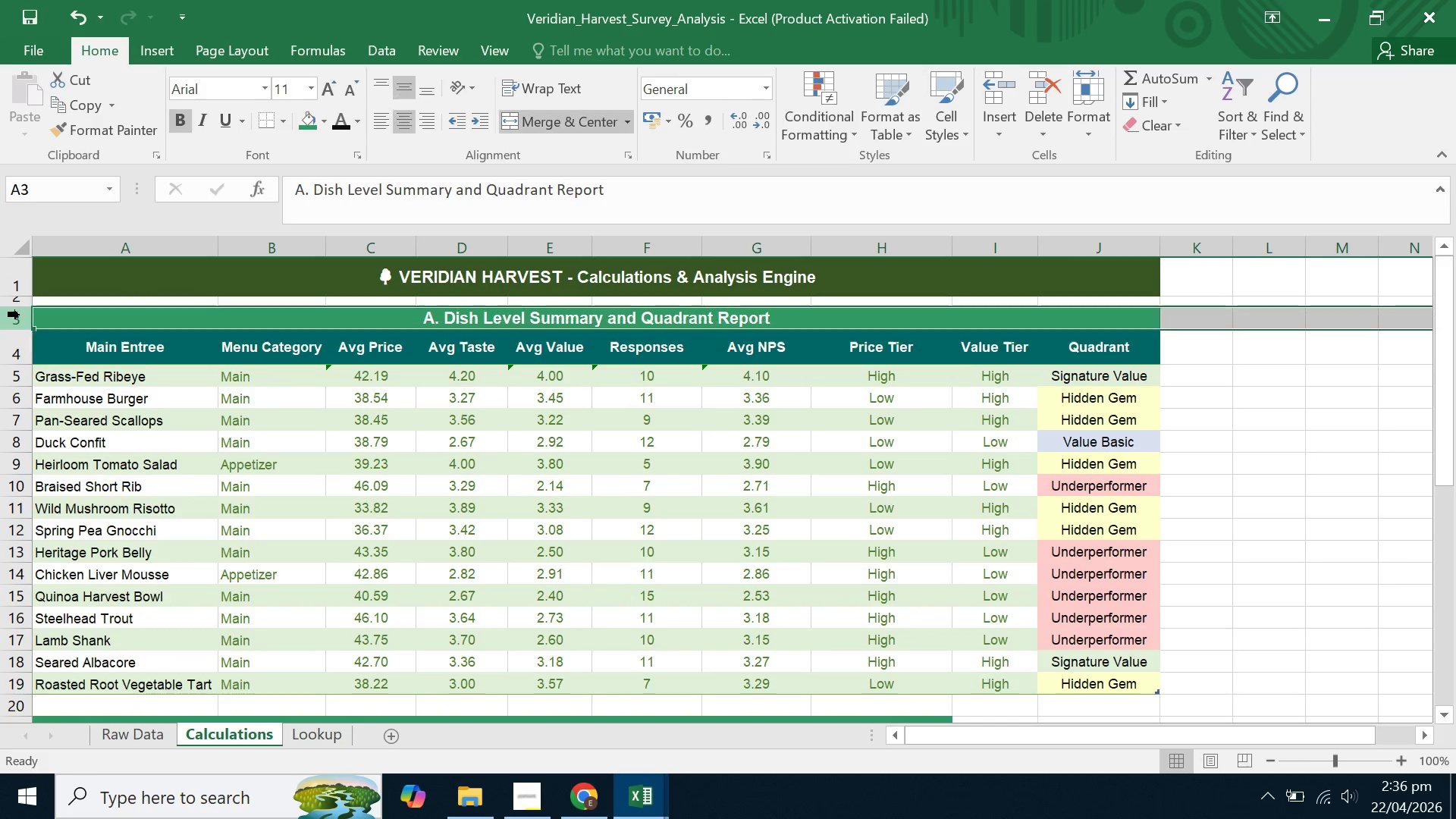 
right_click([20, 315])
 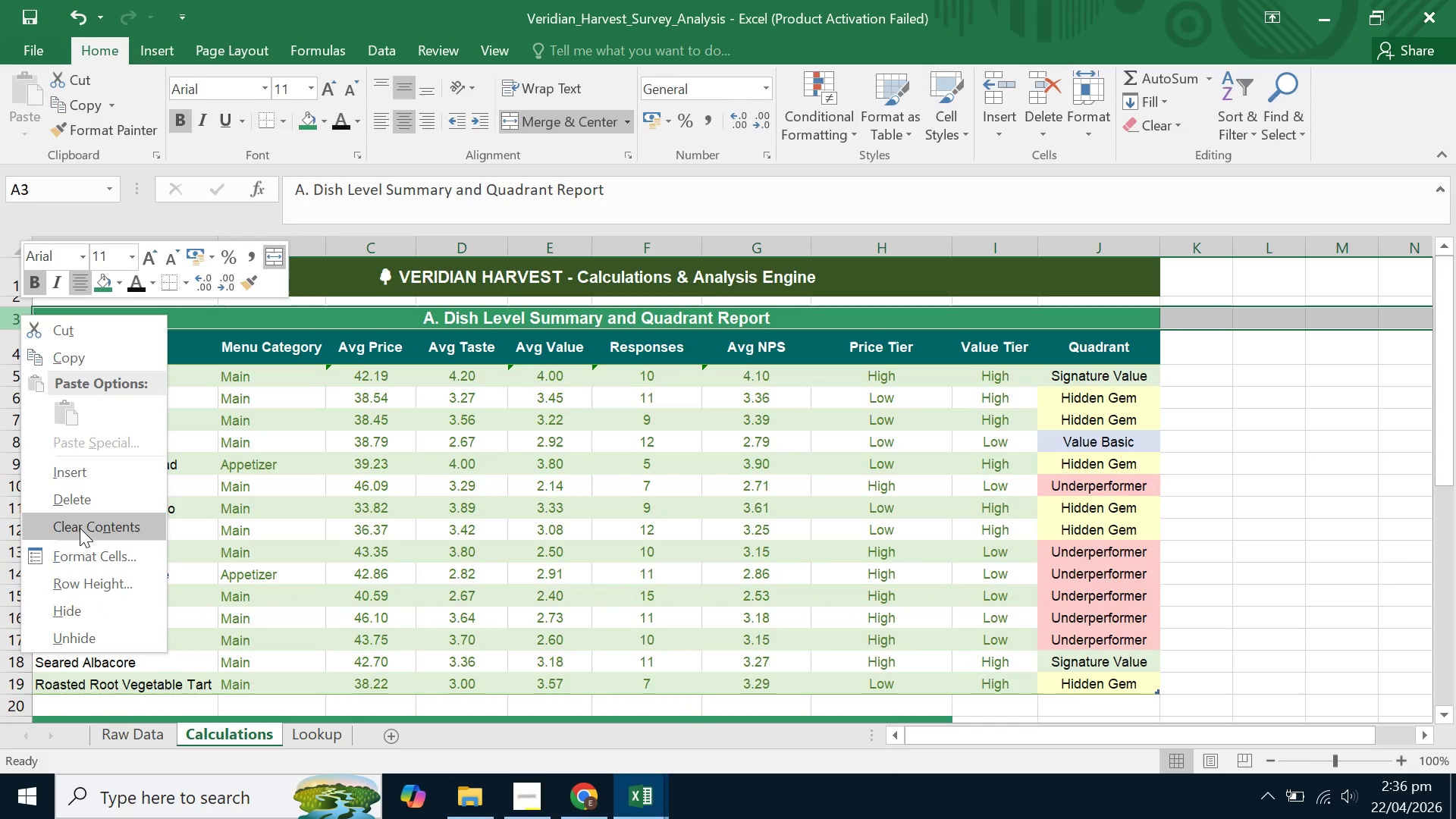 
left_click([78, 583])
 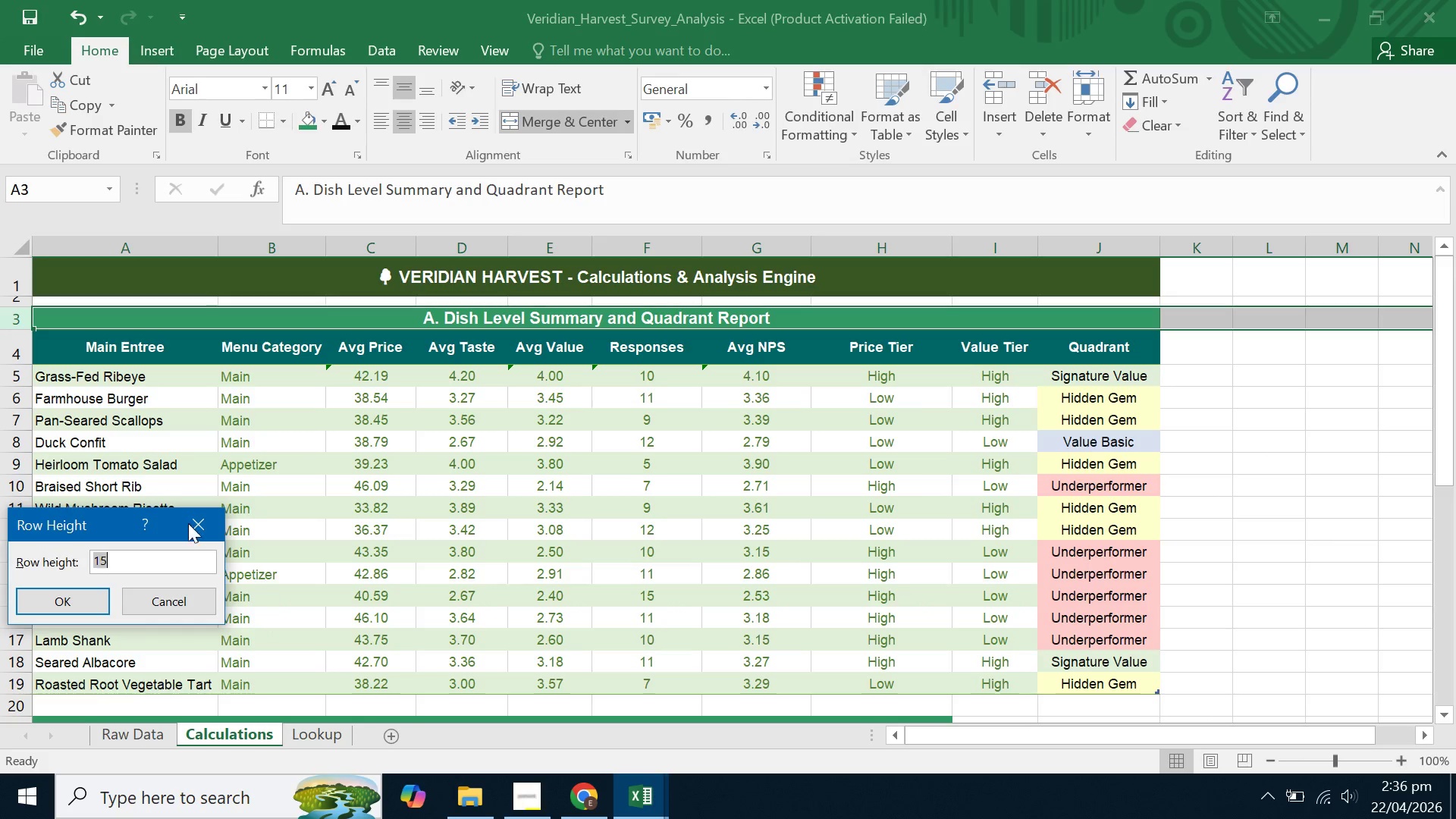 
left_click([207, 526])
 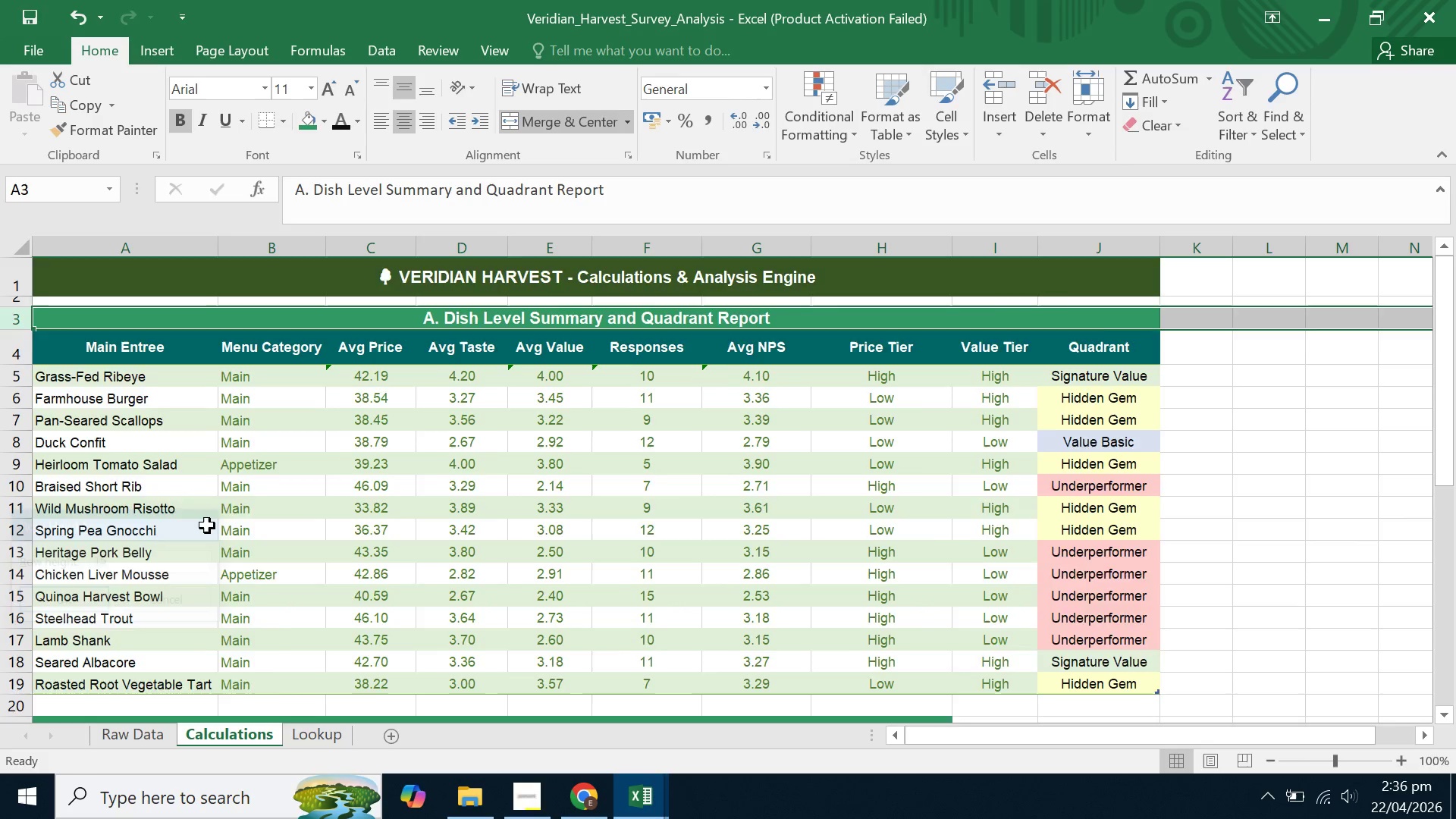 
scroll: coordinate [207, 526], scroll_direction: down, amount: 3.0
 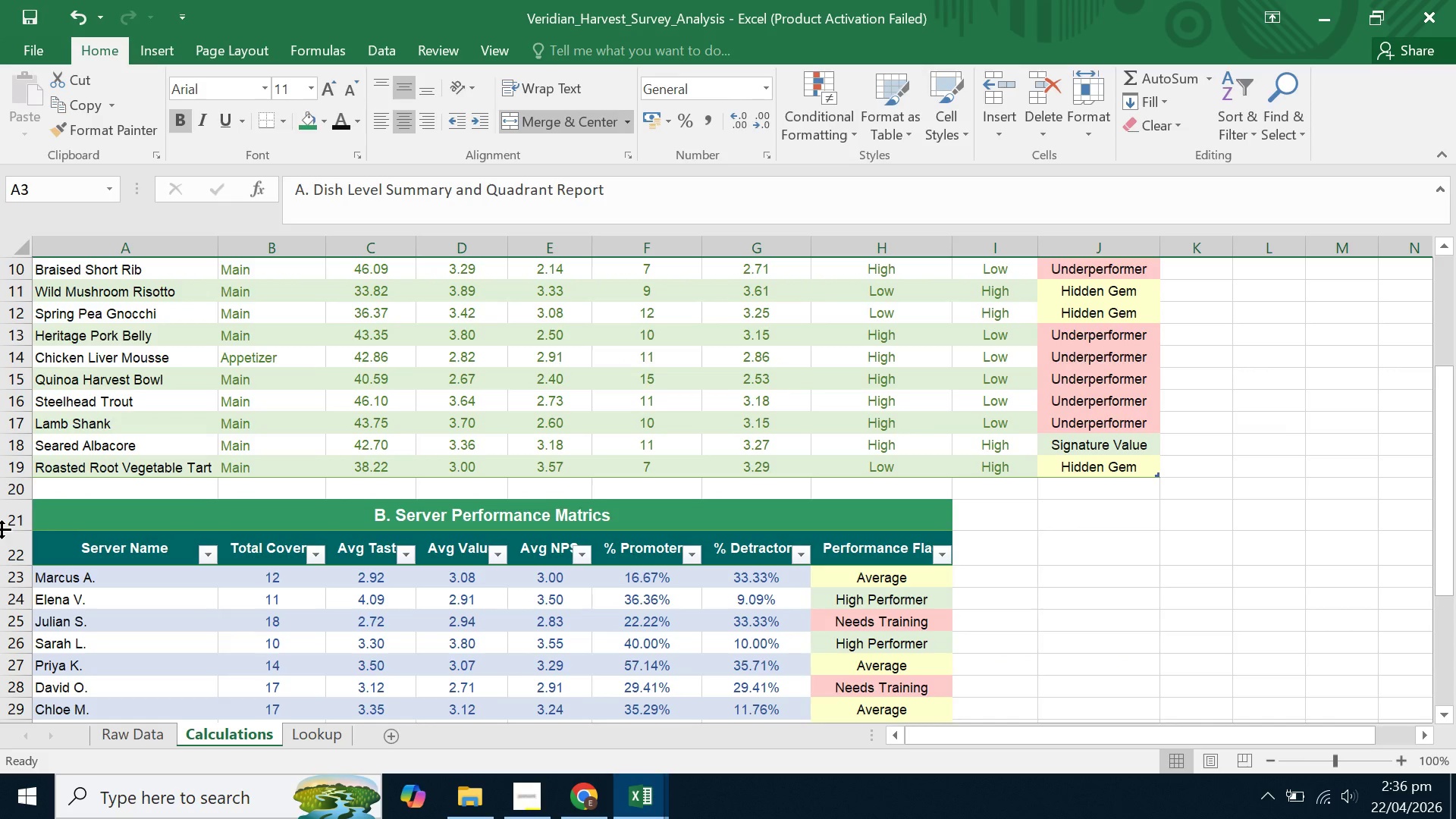 
left_click([5, 522])
 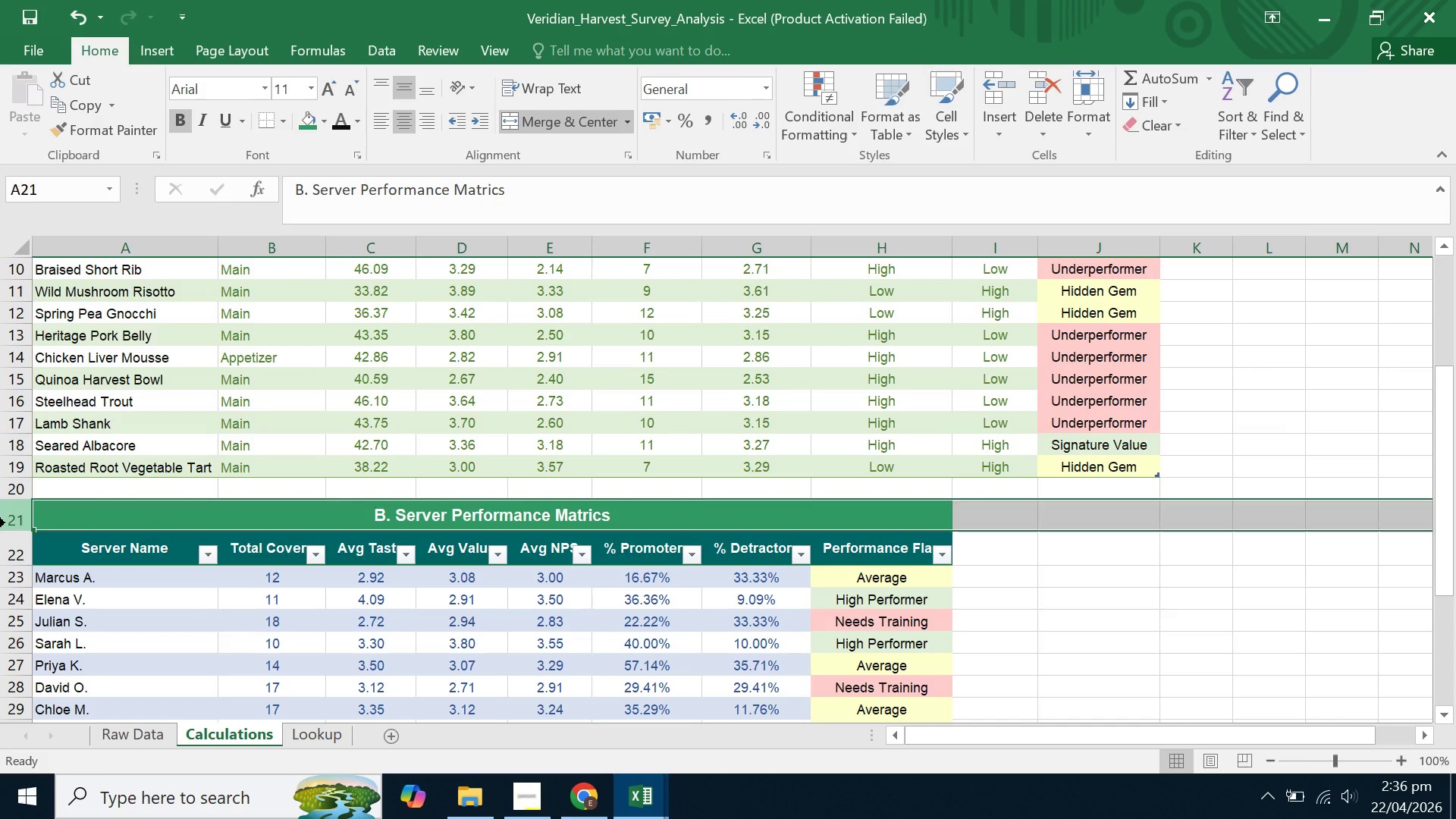 
right_click([5, 522])
 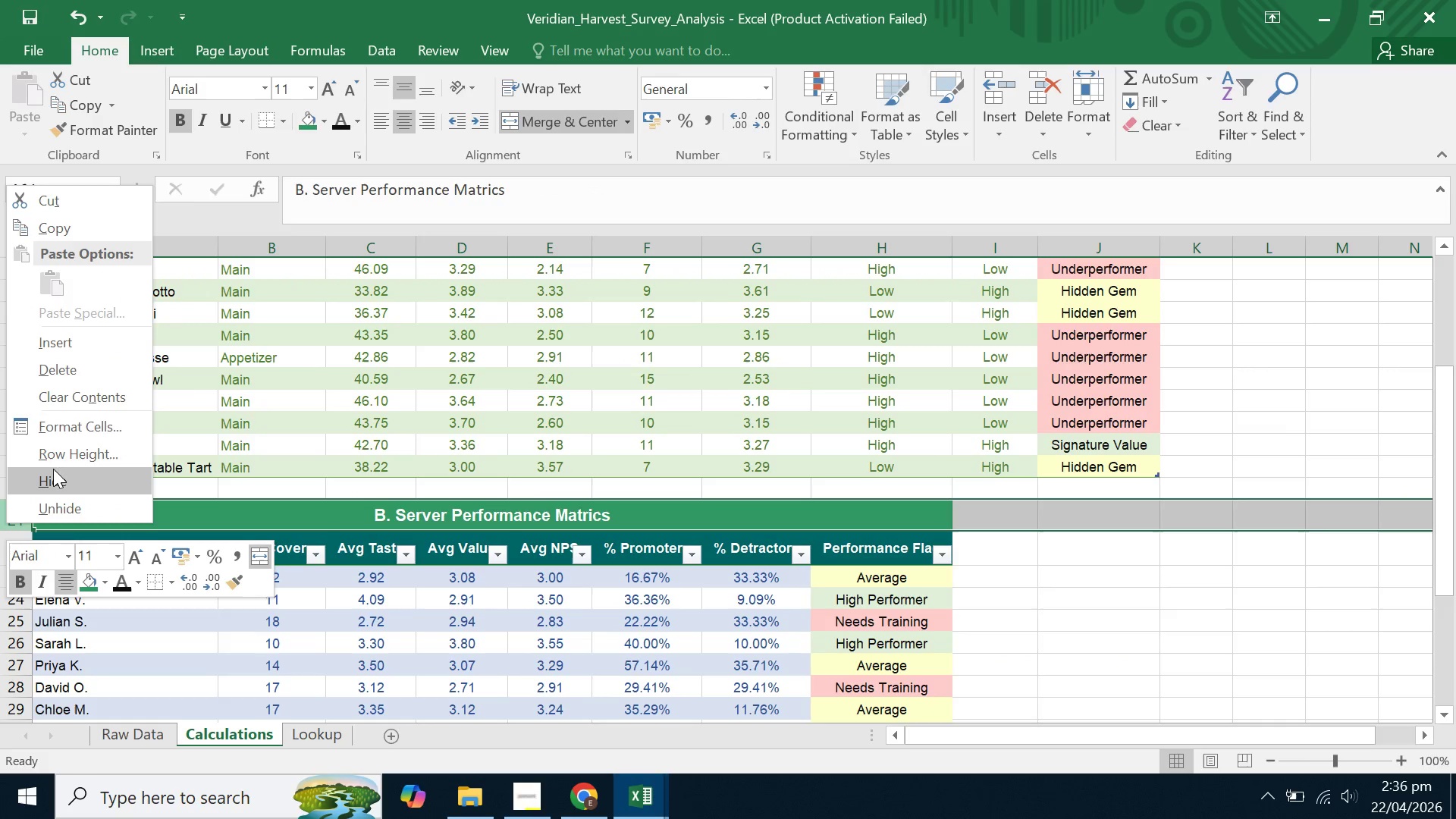 
left_click([58, 465])
 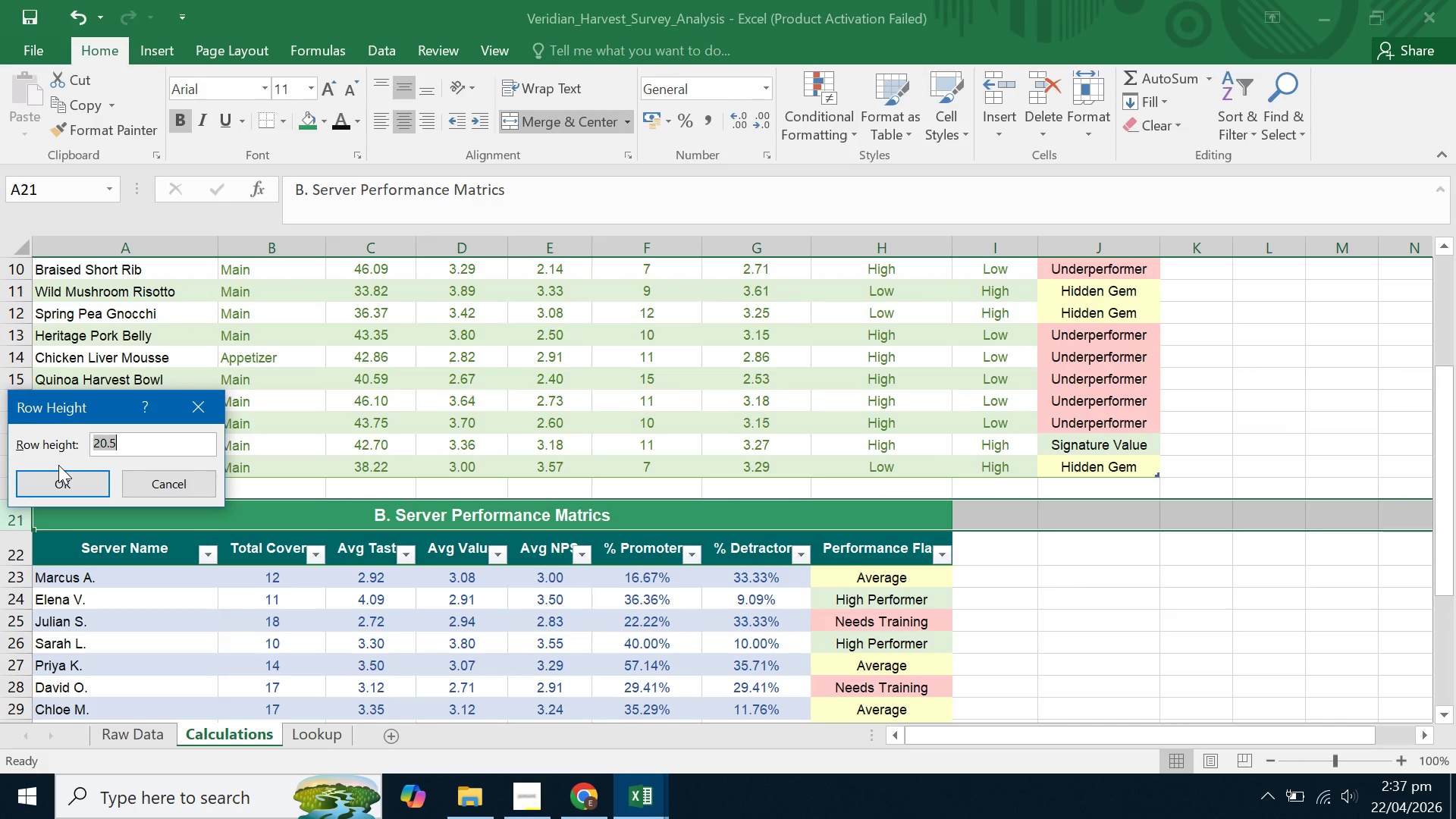 
type(15)
 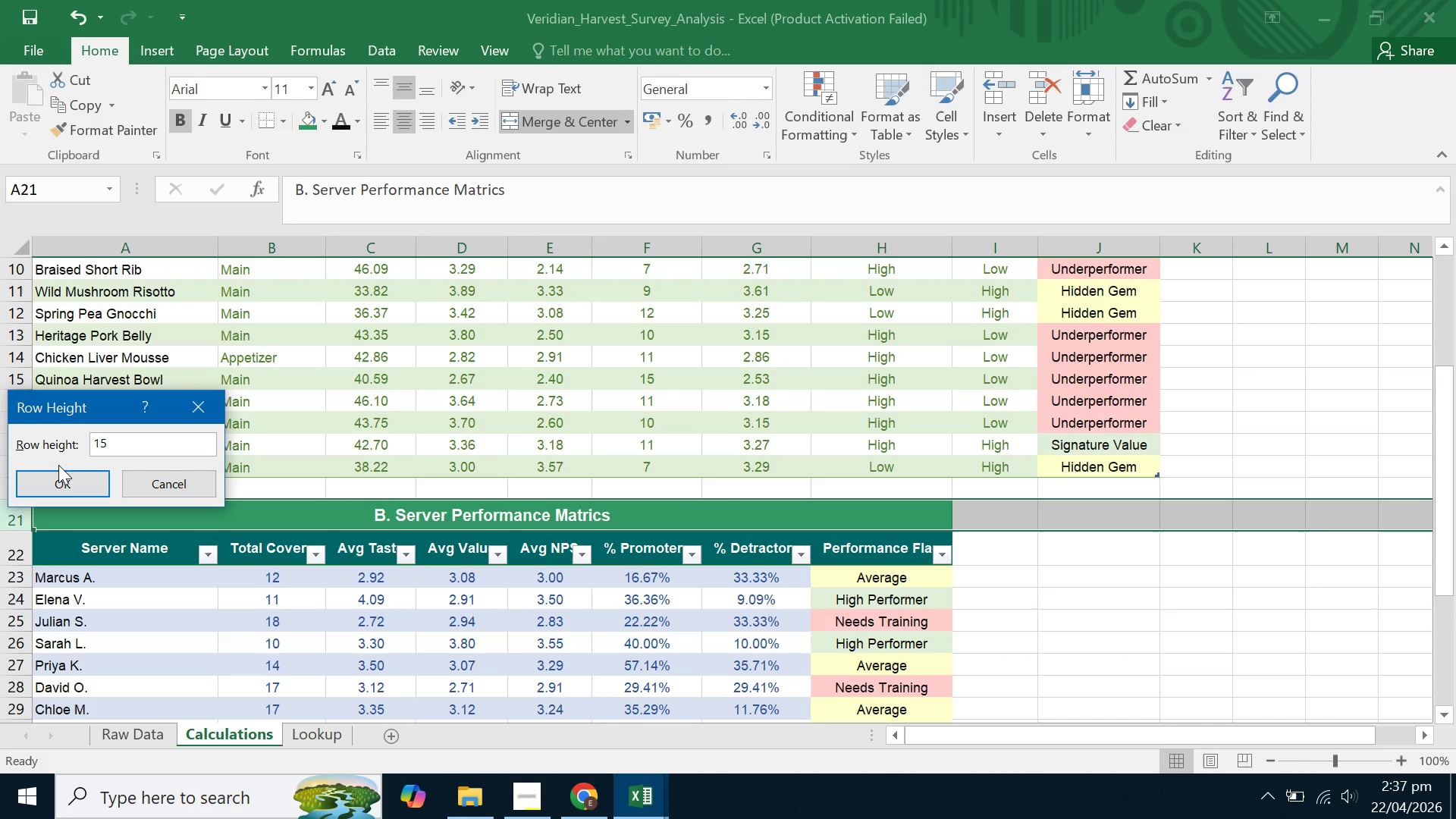 
key(Enter)
 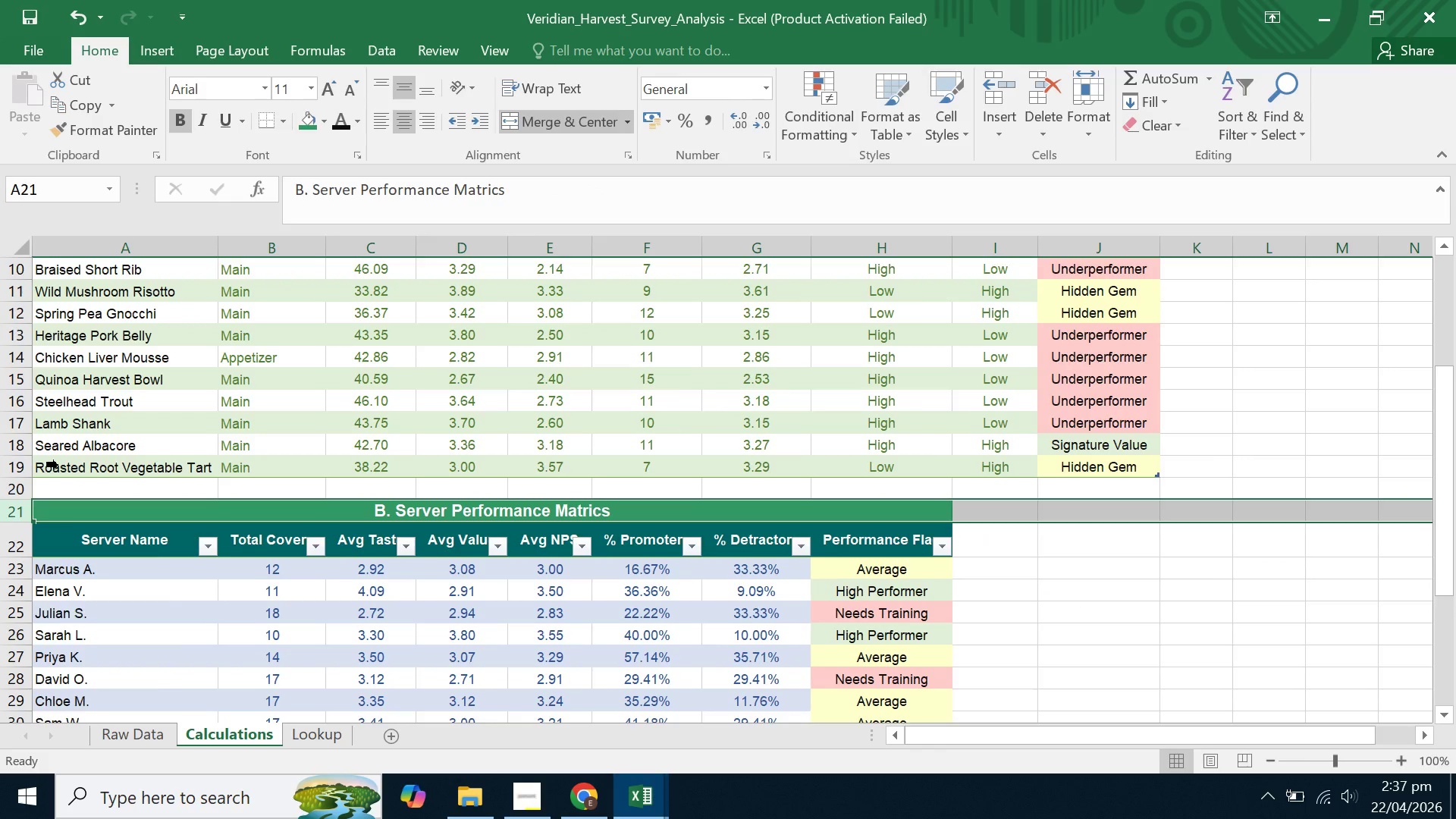 
scroll: coordinate [58, 465], scroll_direction: down, amount: 3.0
 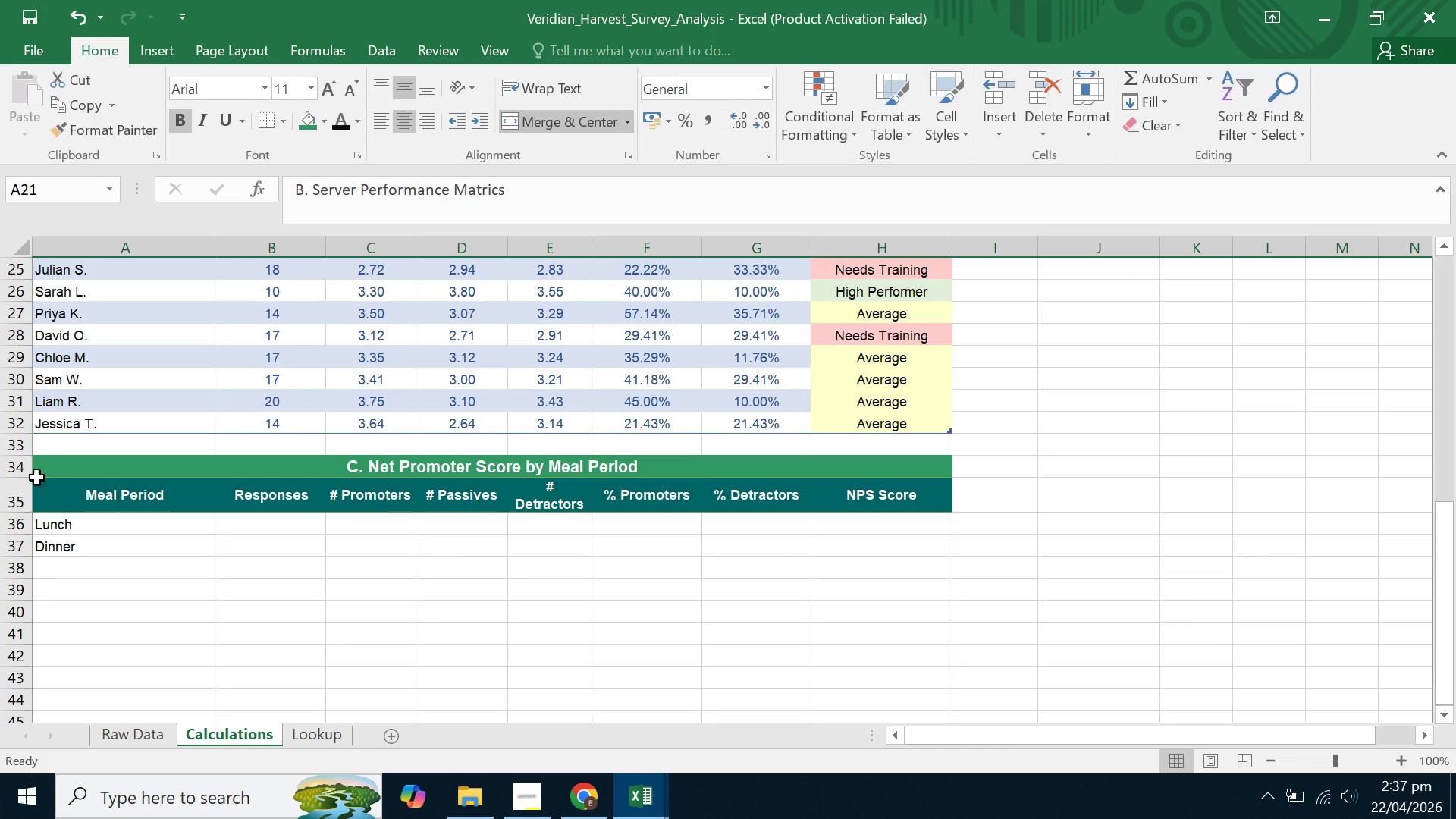 
left_click([36, 479])
 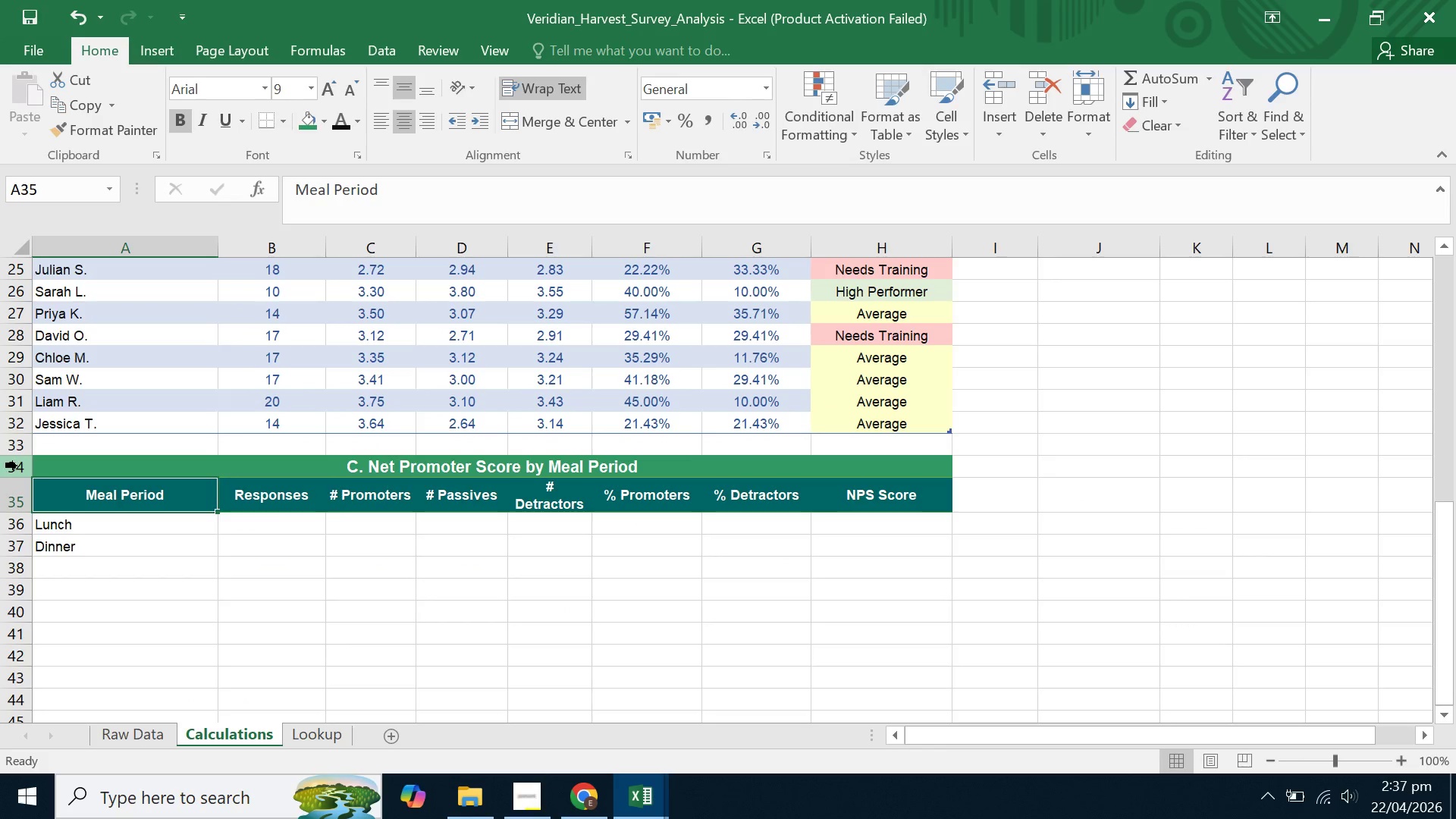 
left_click([17, 466])
 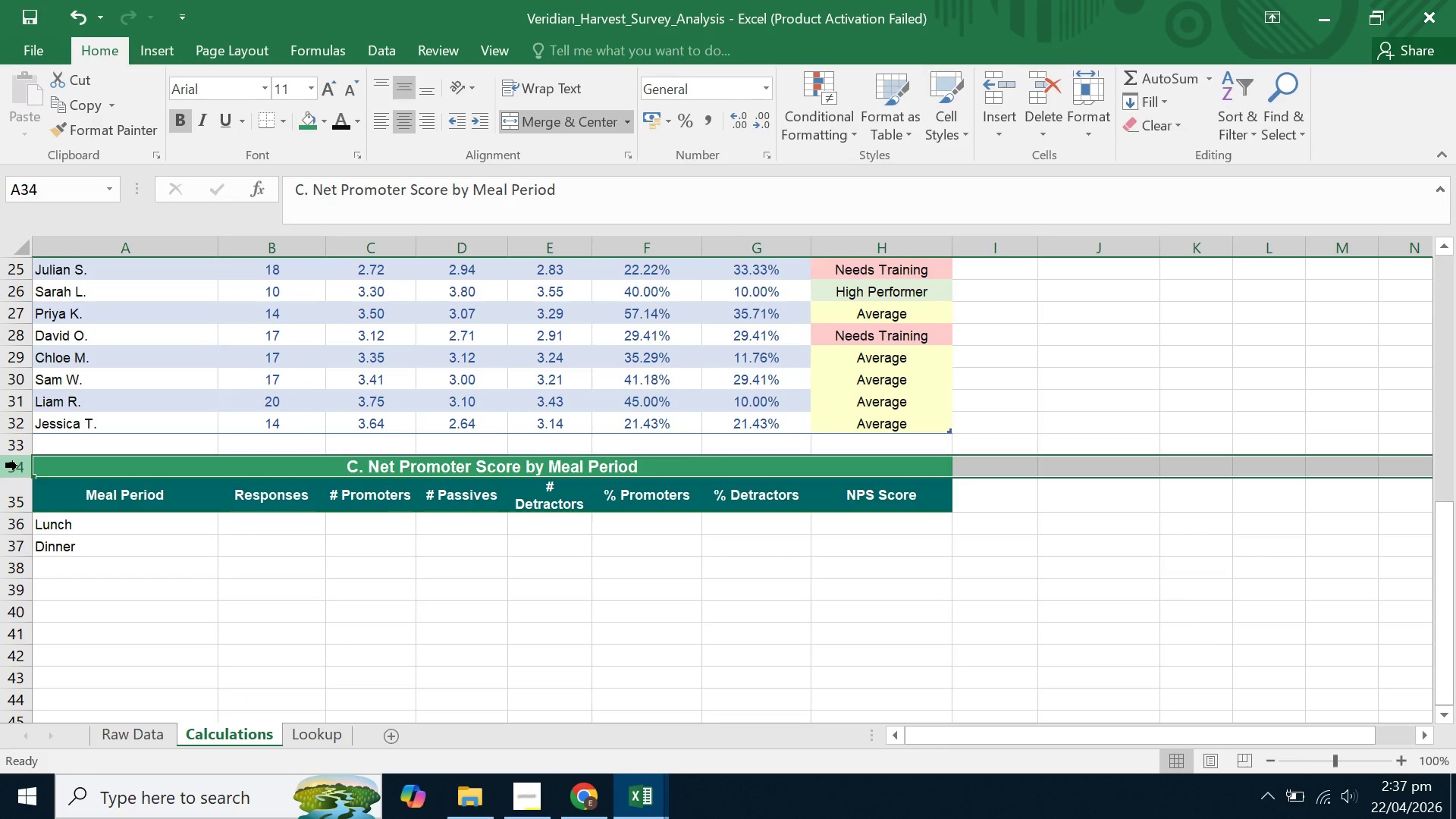 
right_click([17, 466])
 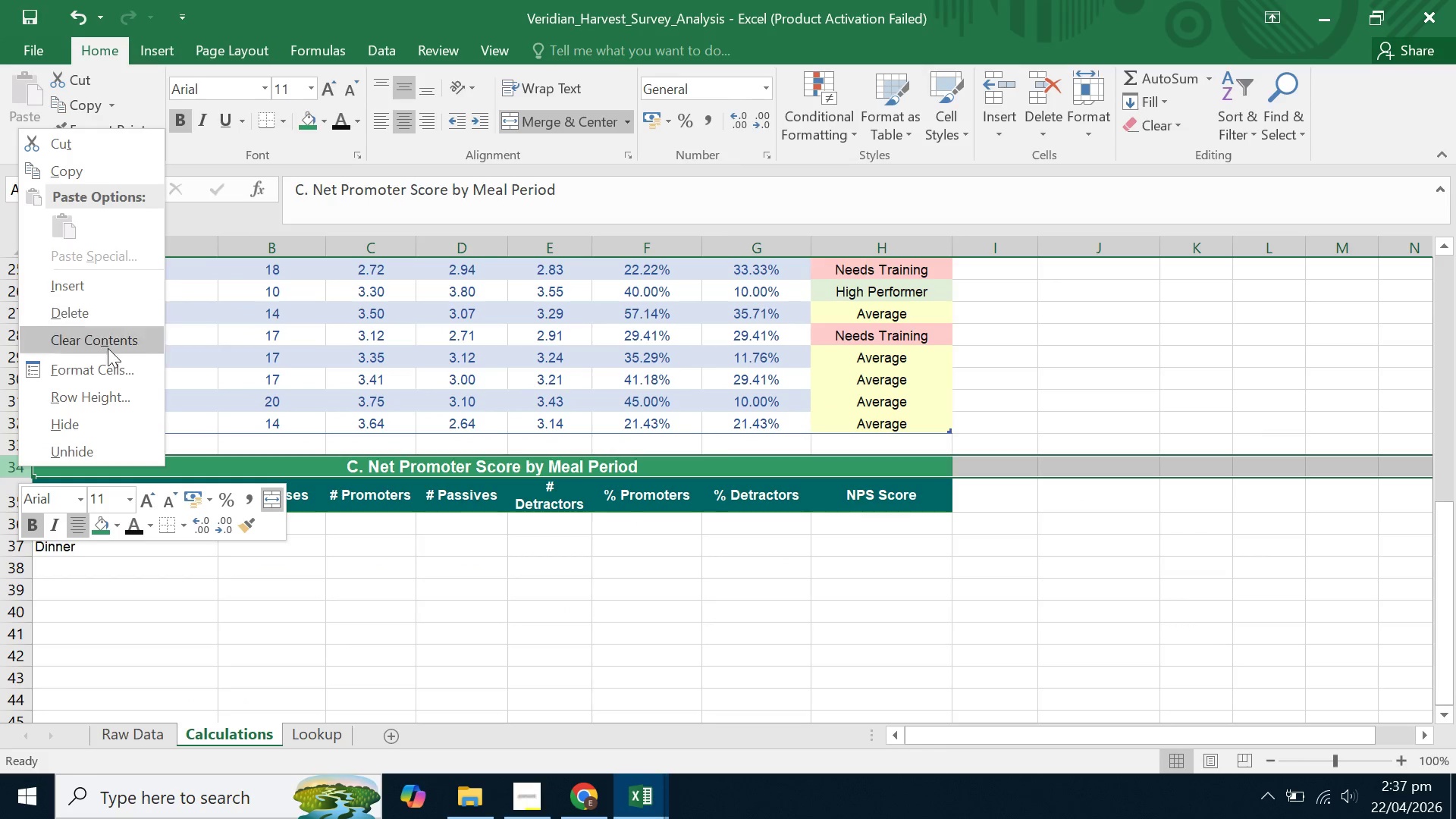 
left_click([104, 401])
 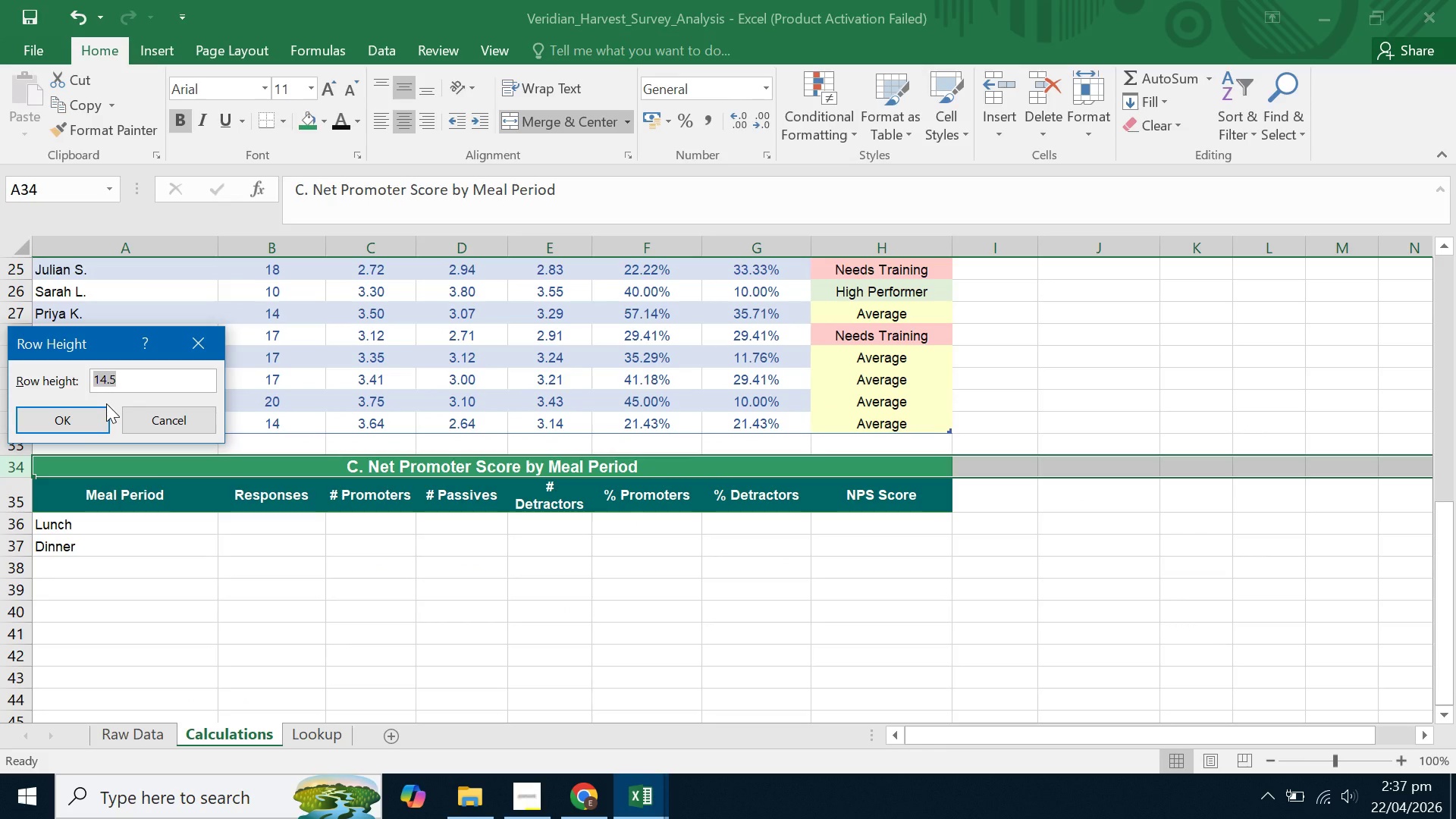 
type(15)
 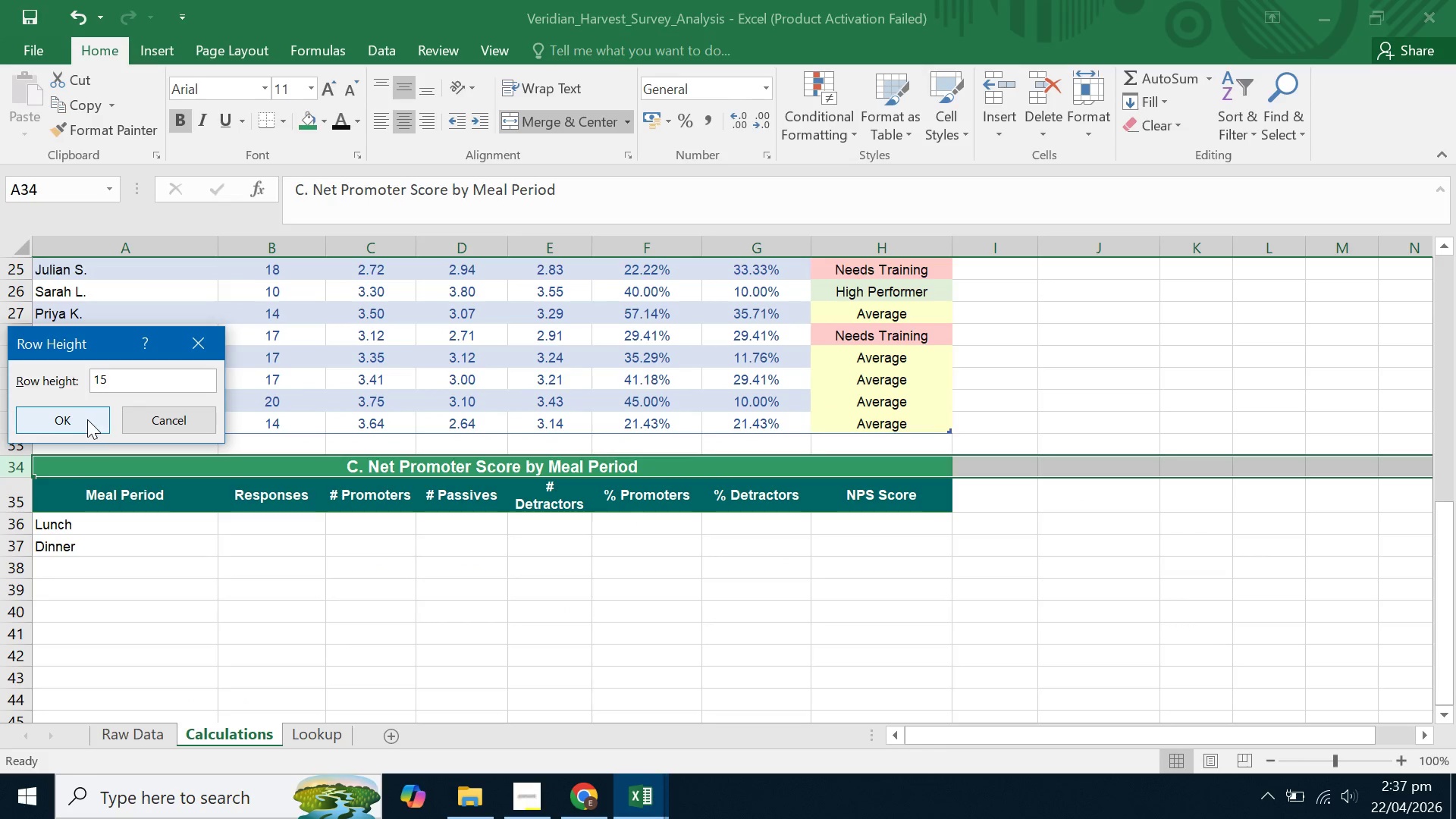 
left_click([82, 421])
 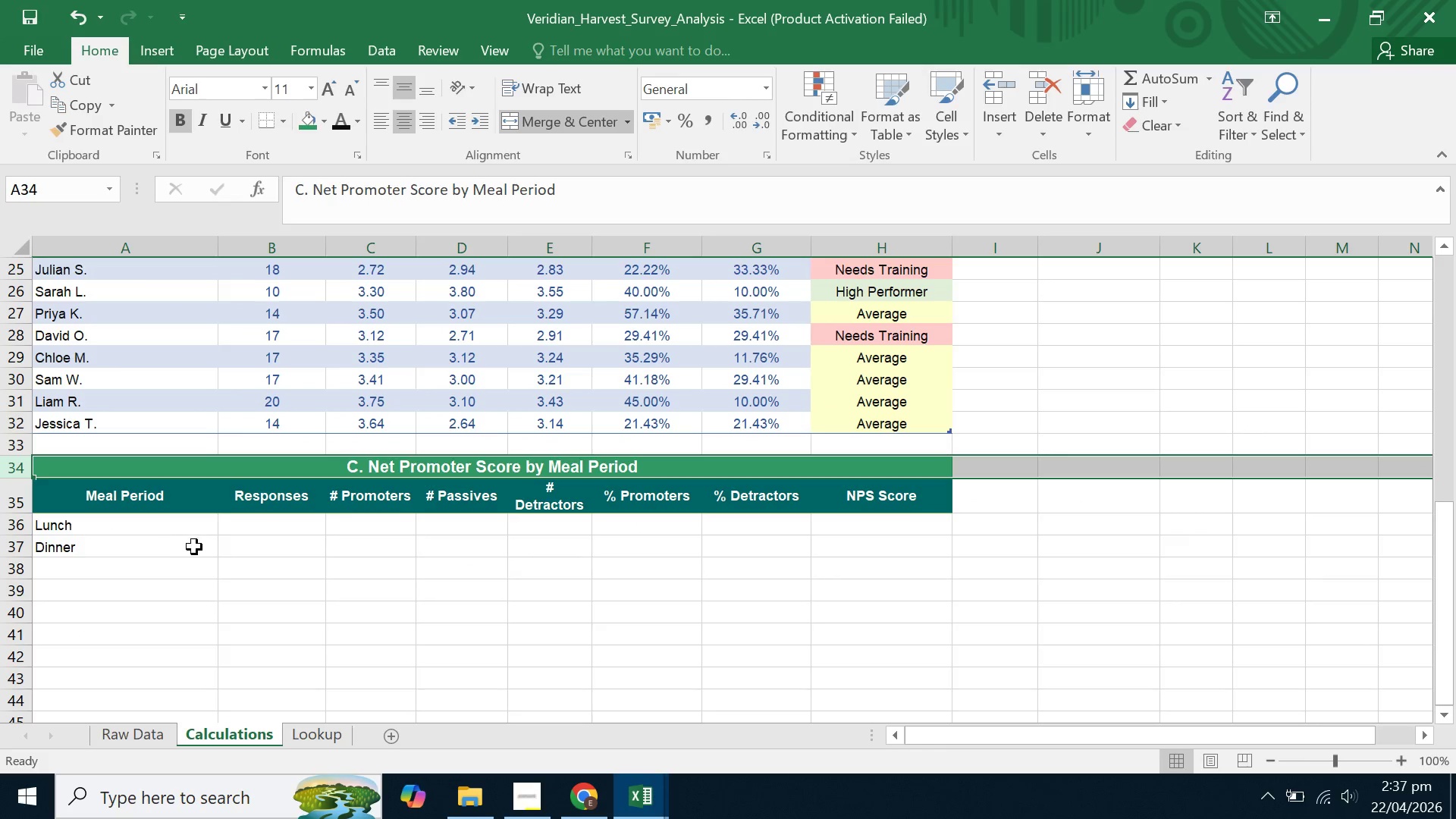 
left_click([194, 547])
 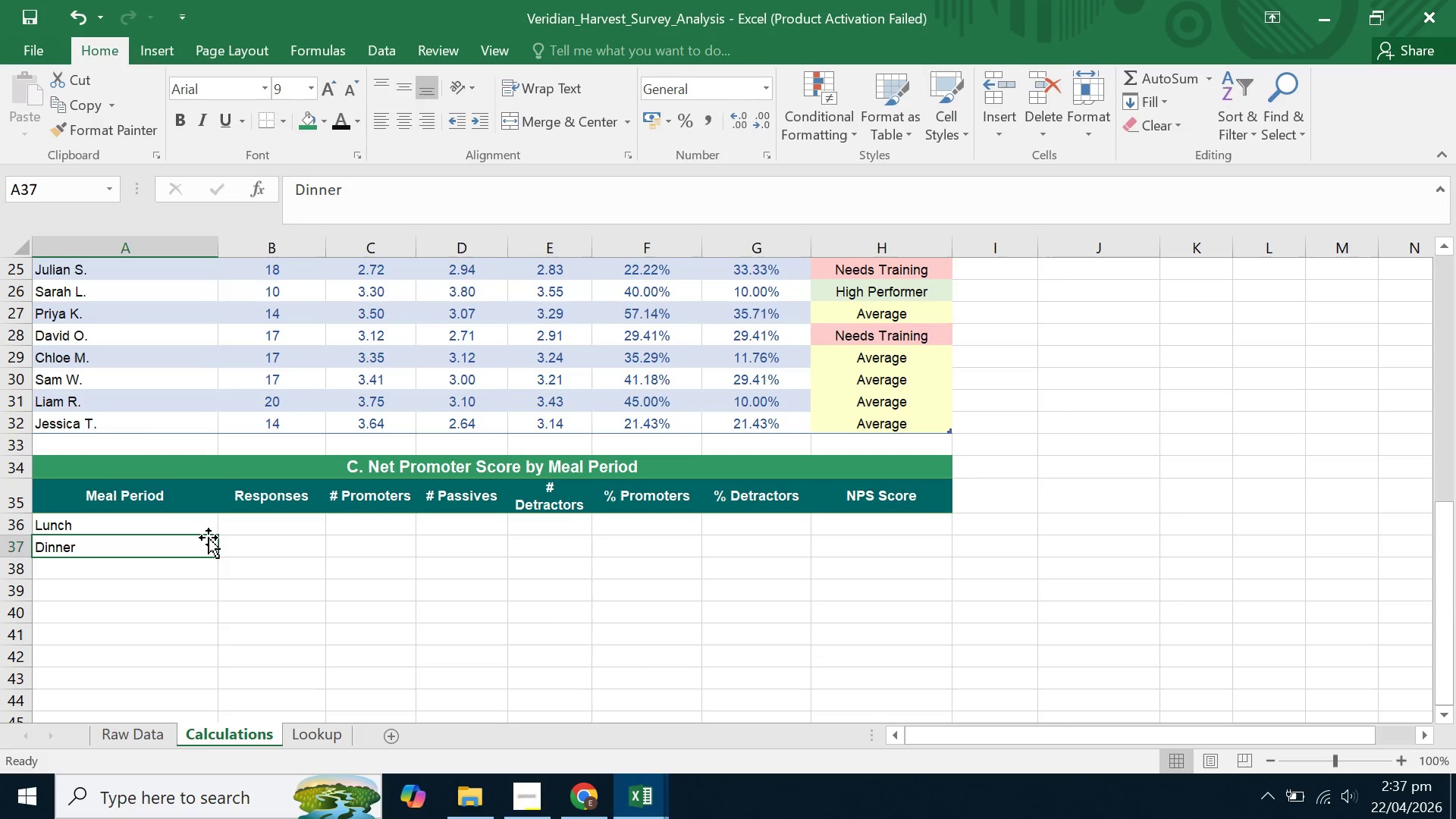 
left_click([226, 524])
 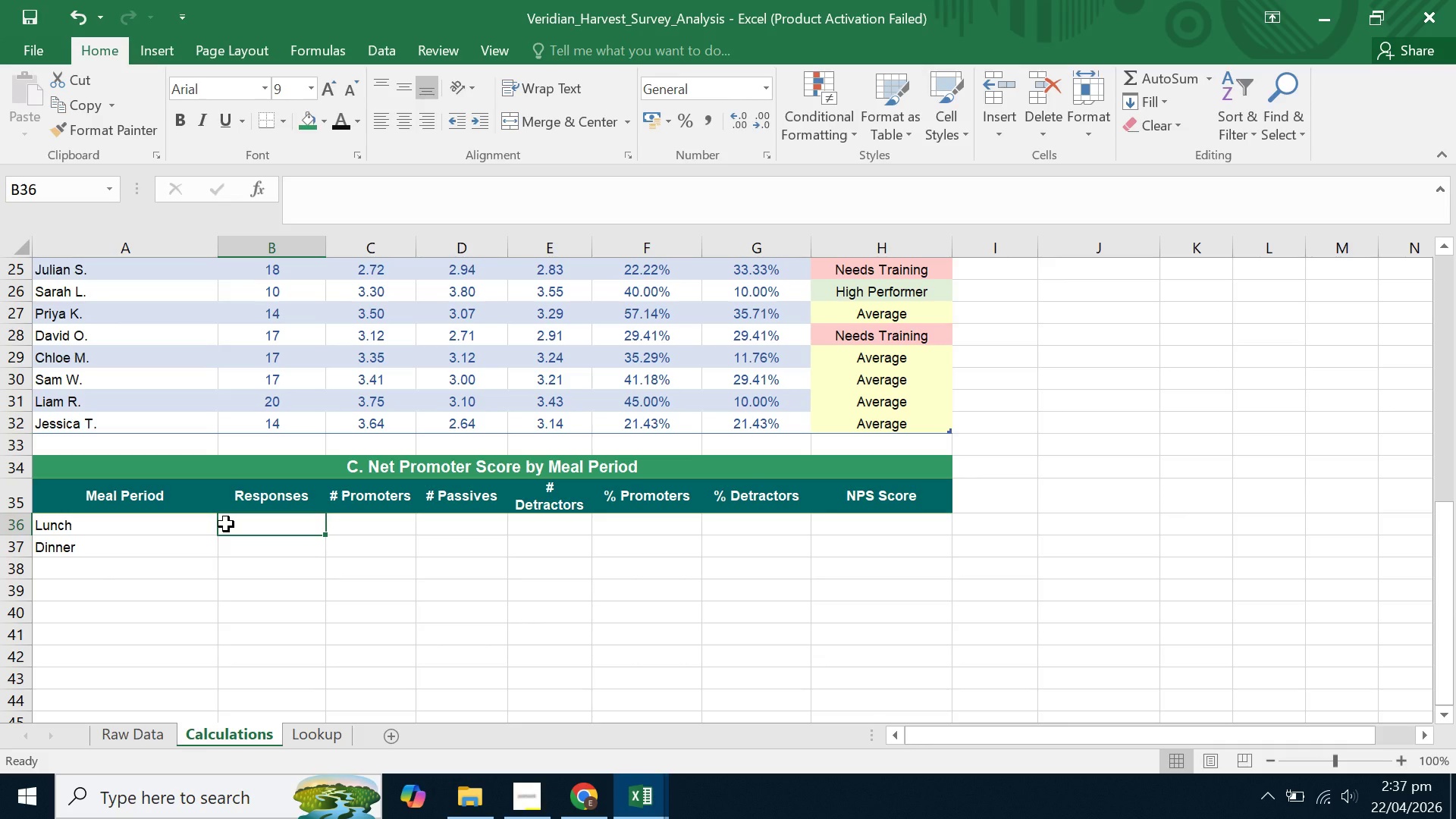 
wait(8.12)
 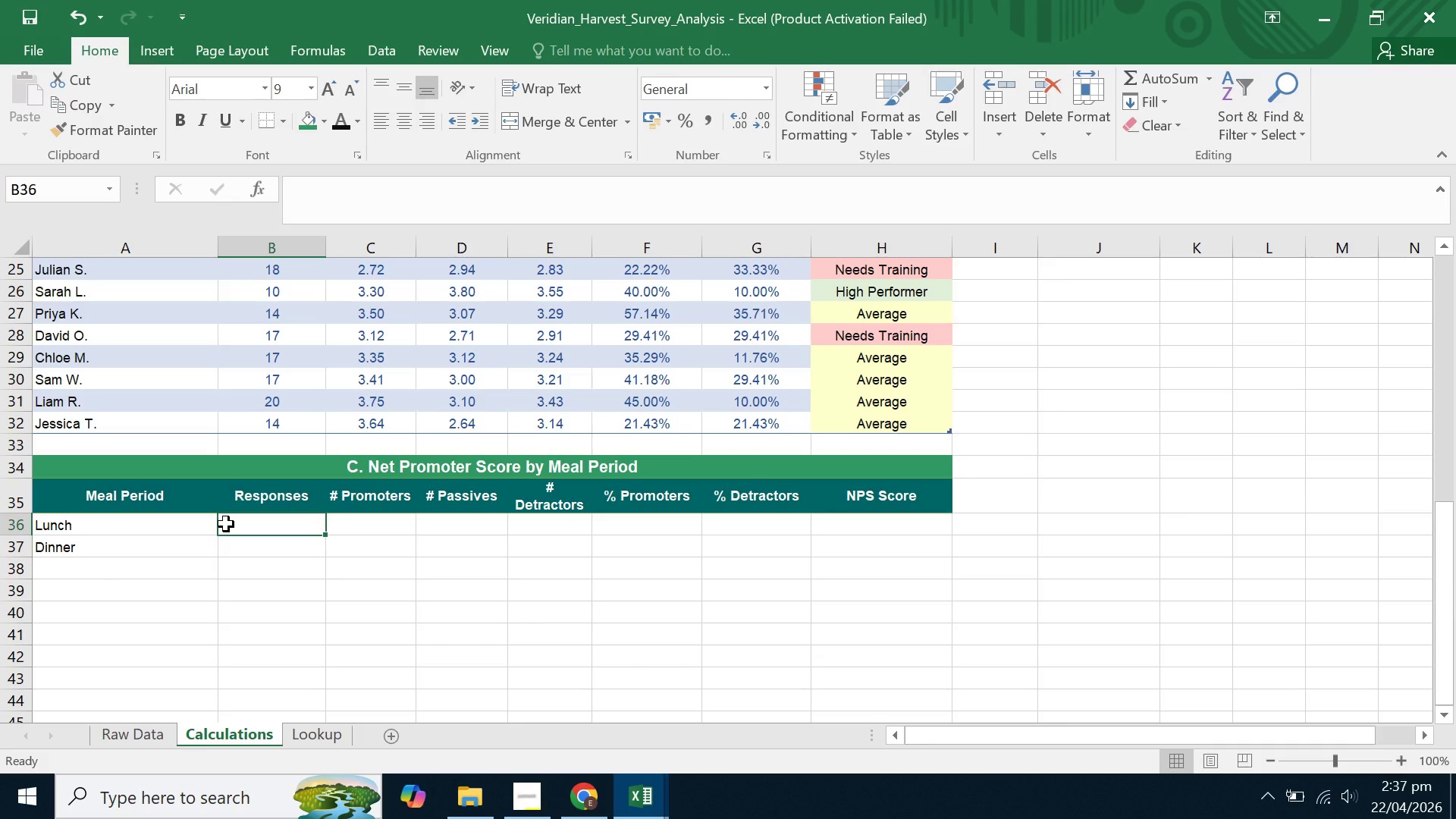 
type(=c)
key(Backspace)
type(countif()
 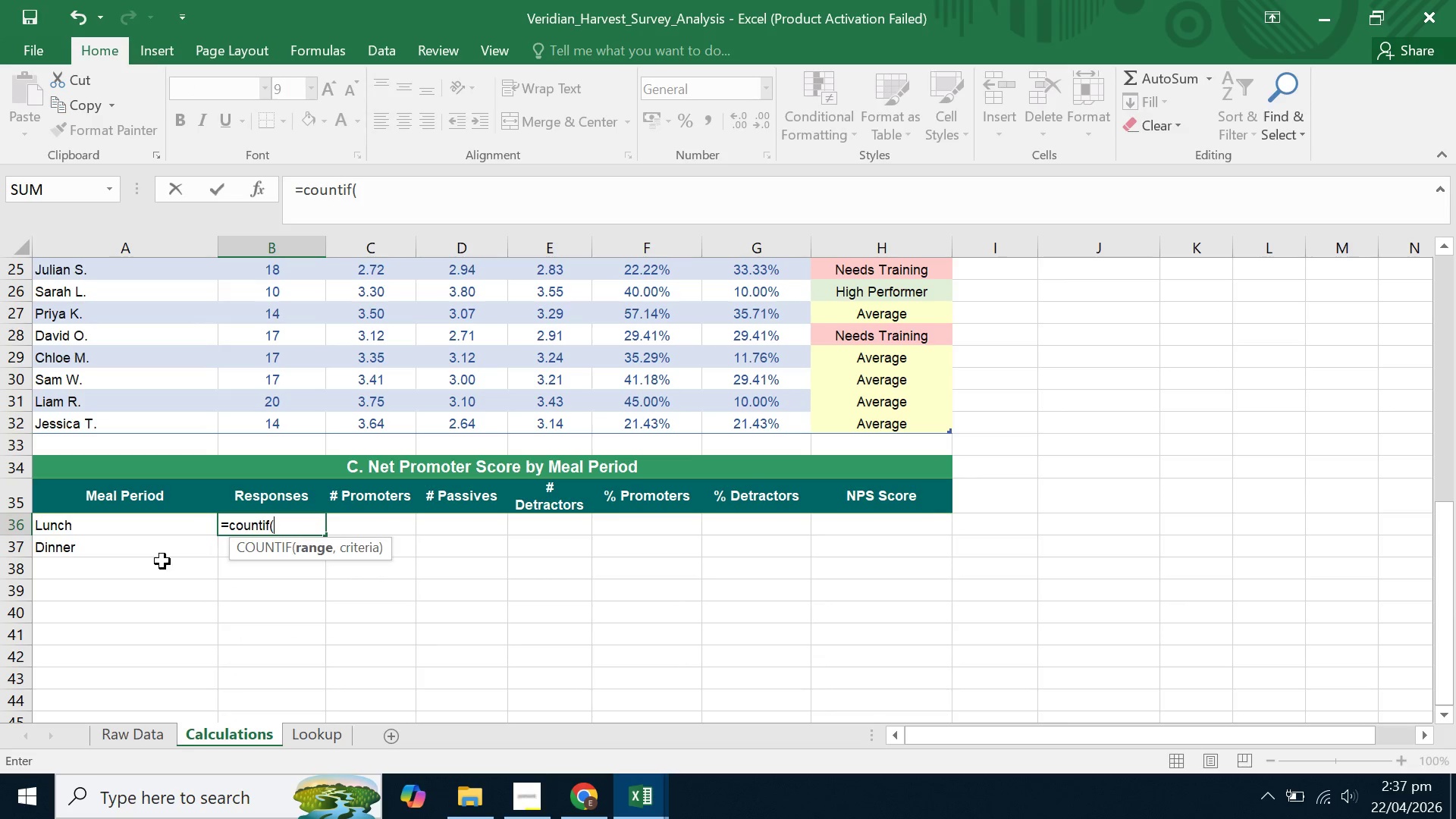 
left_click([138, 736])
 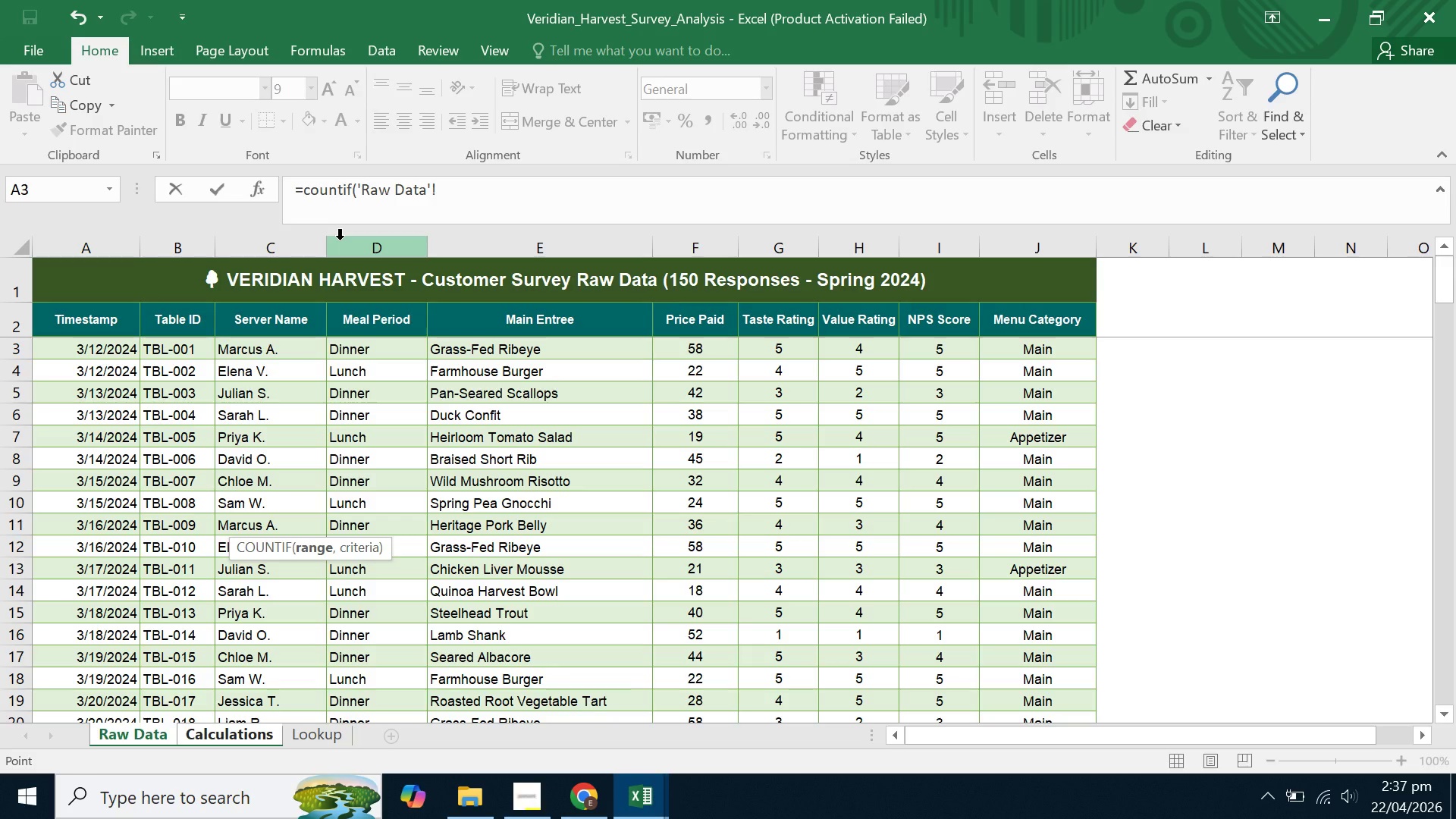 
left_click([459, 188])
 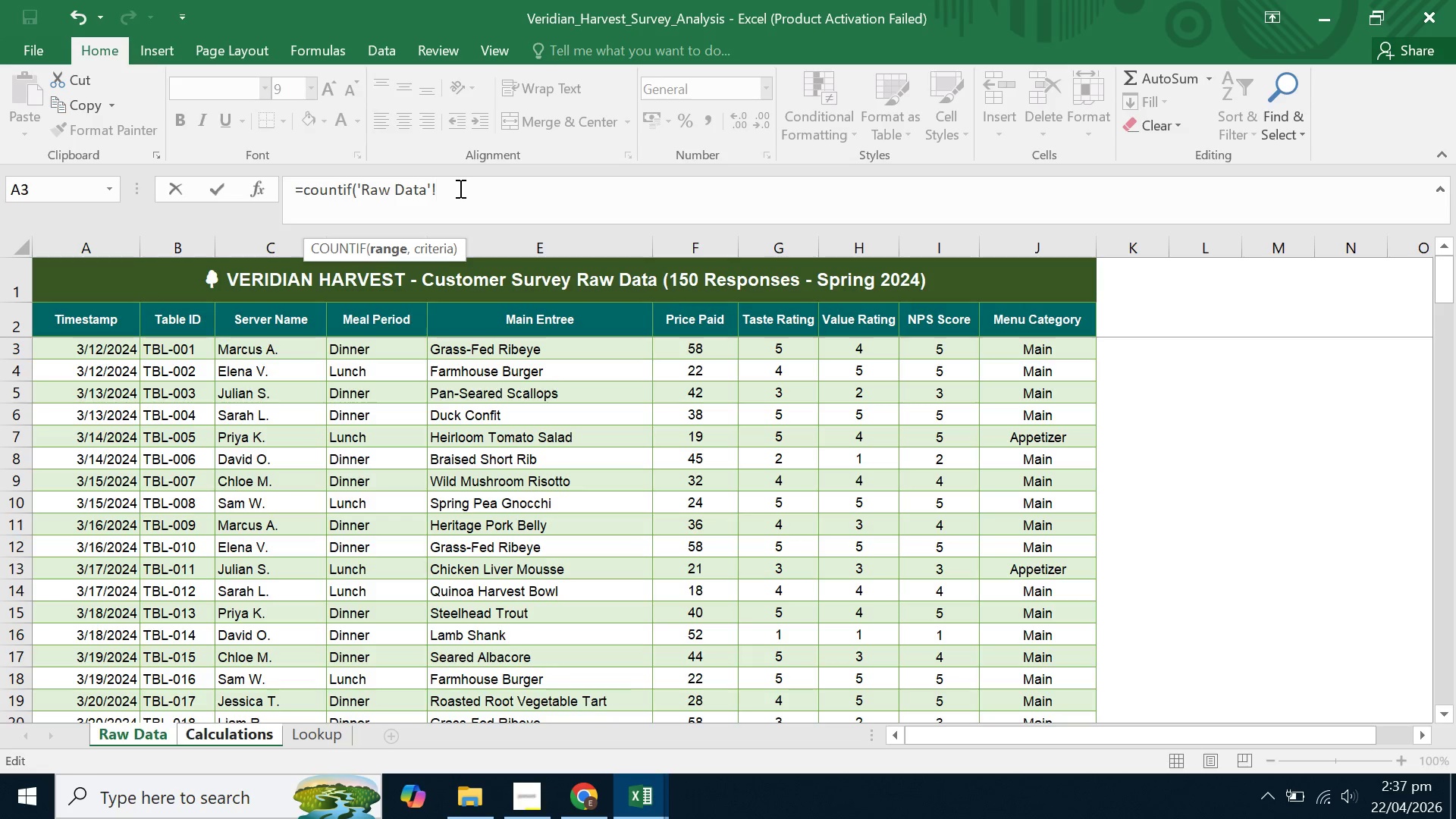 
key(Shift+D)
 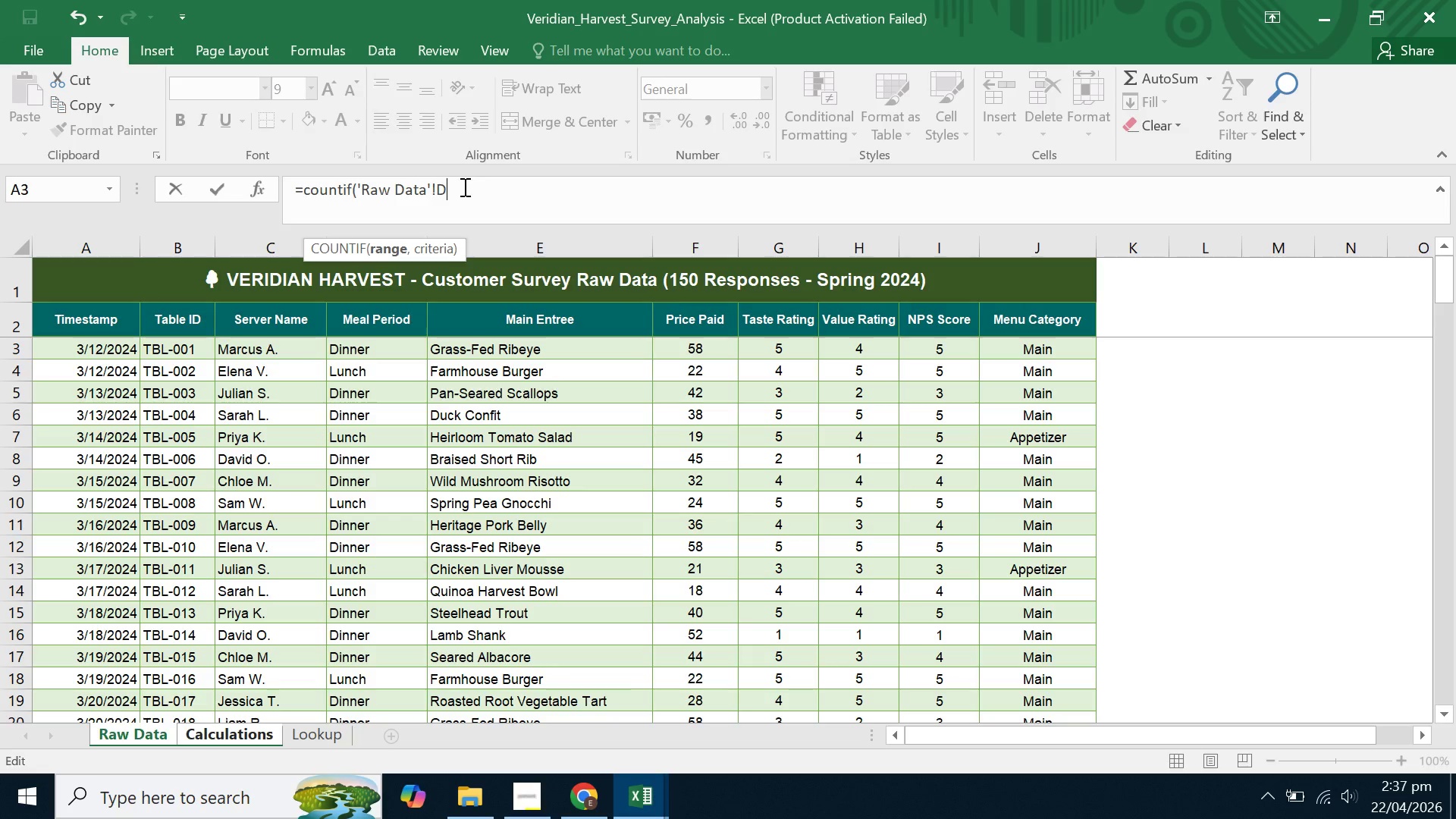 
key(Shift+Semicolon)
 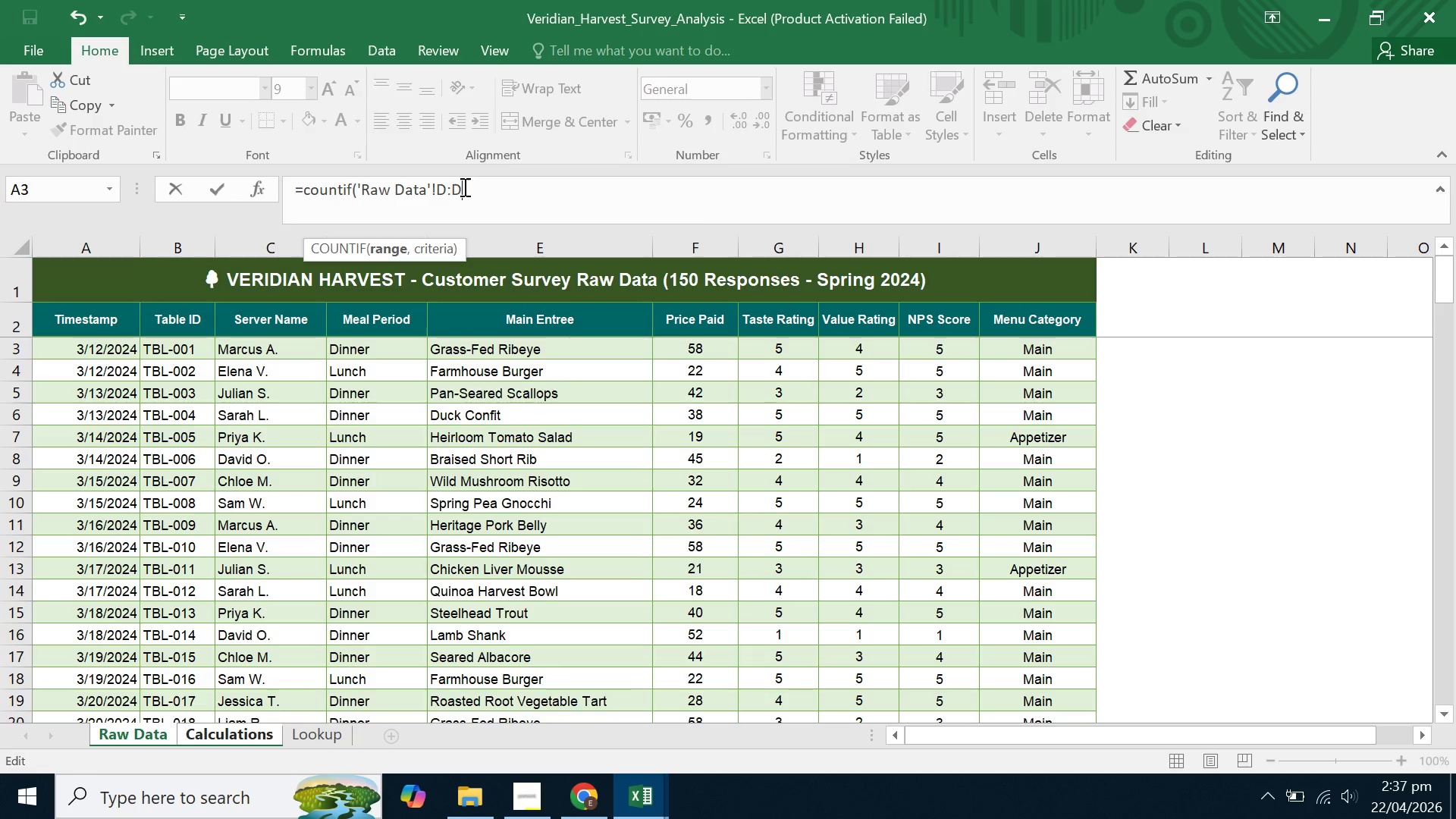 
key(Shift+D)
 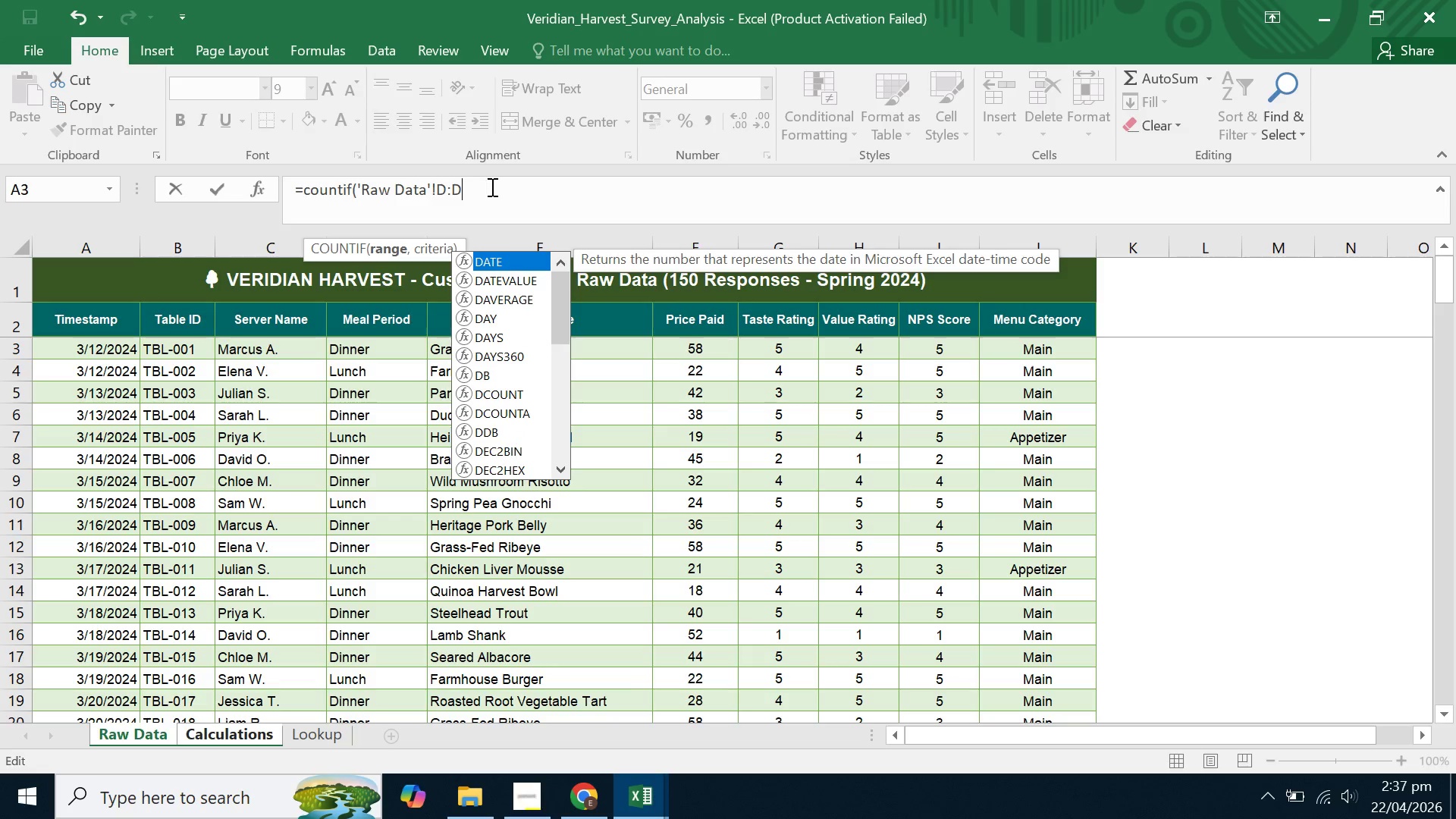 
key(Comma)
 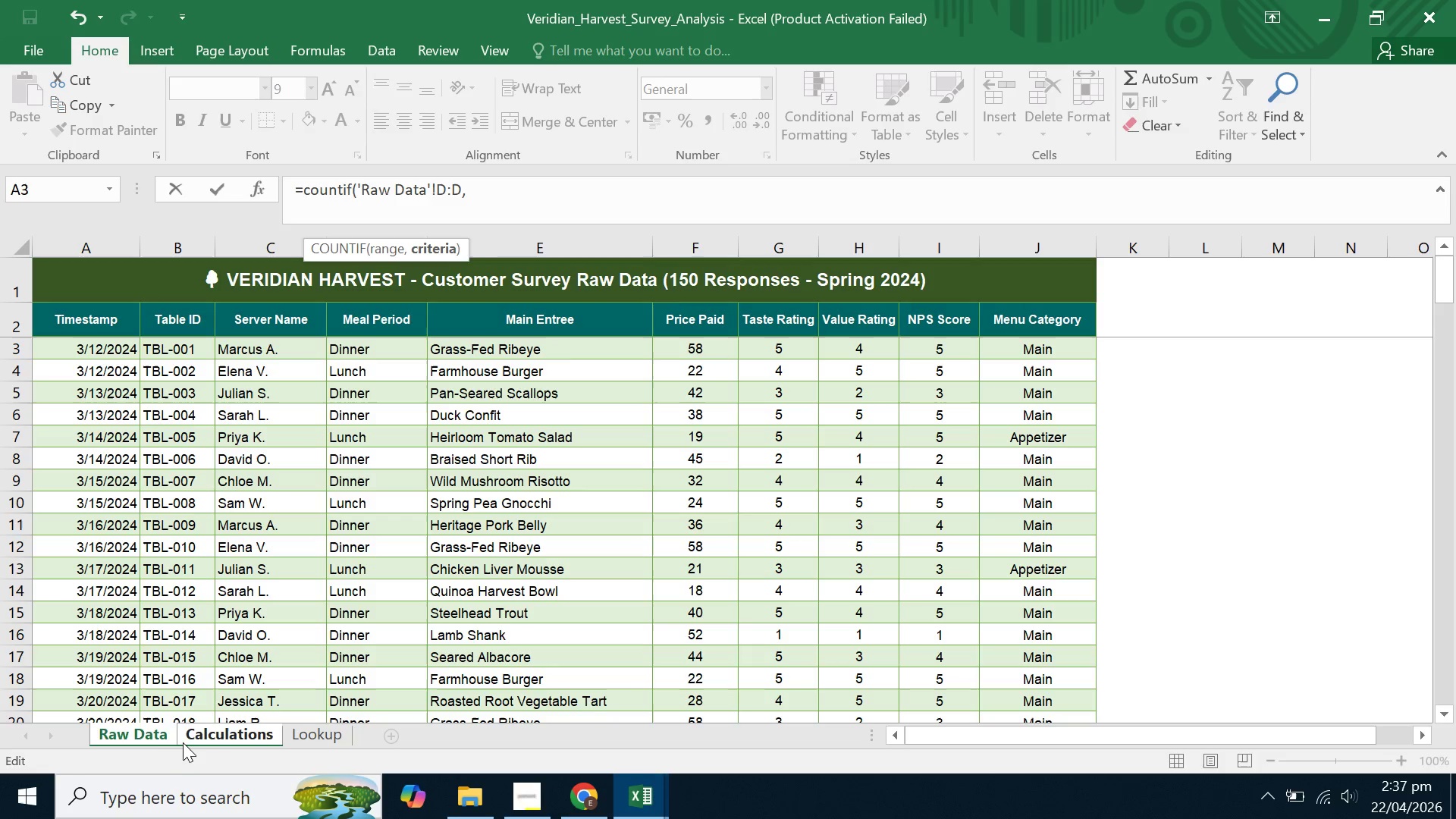 
left_click([193, 737])
 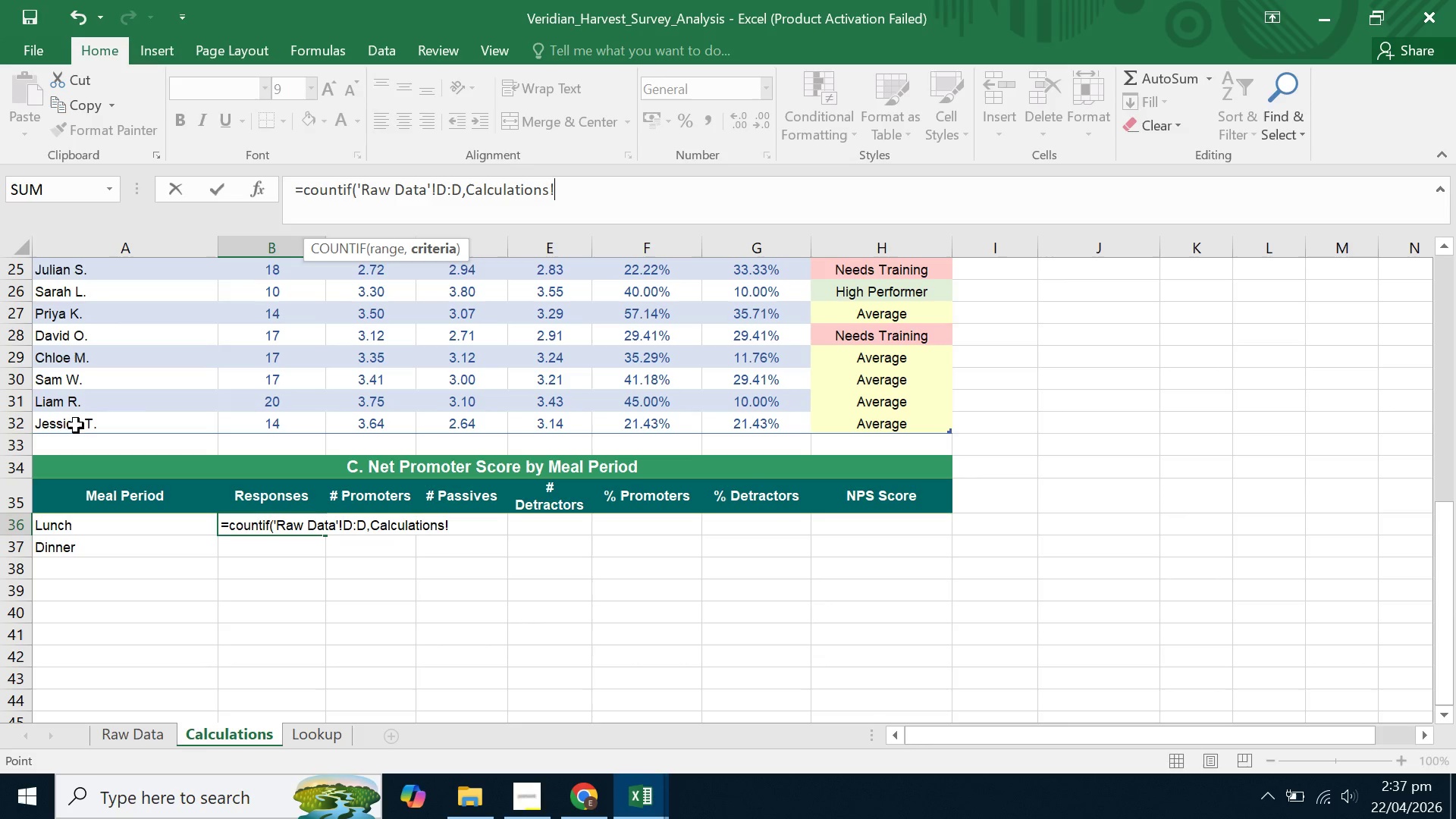 
left_click([132, 528])
 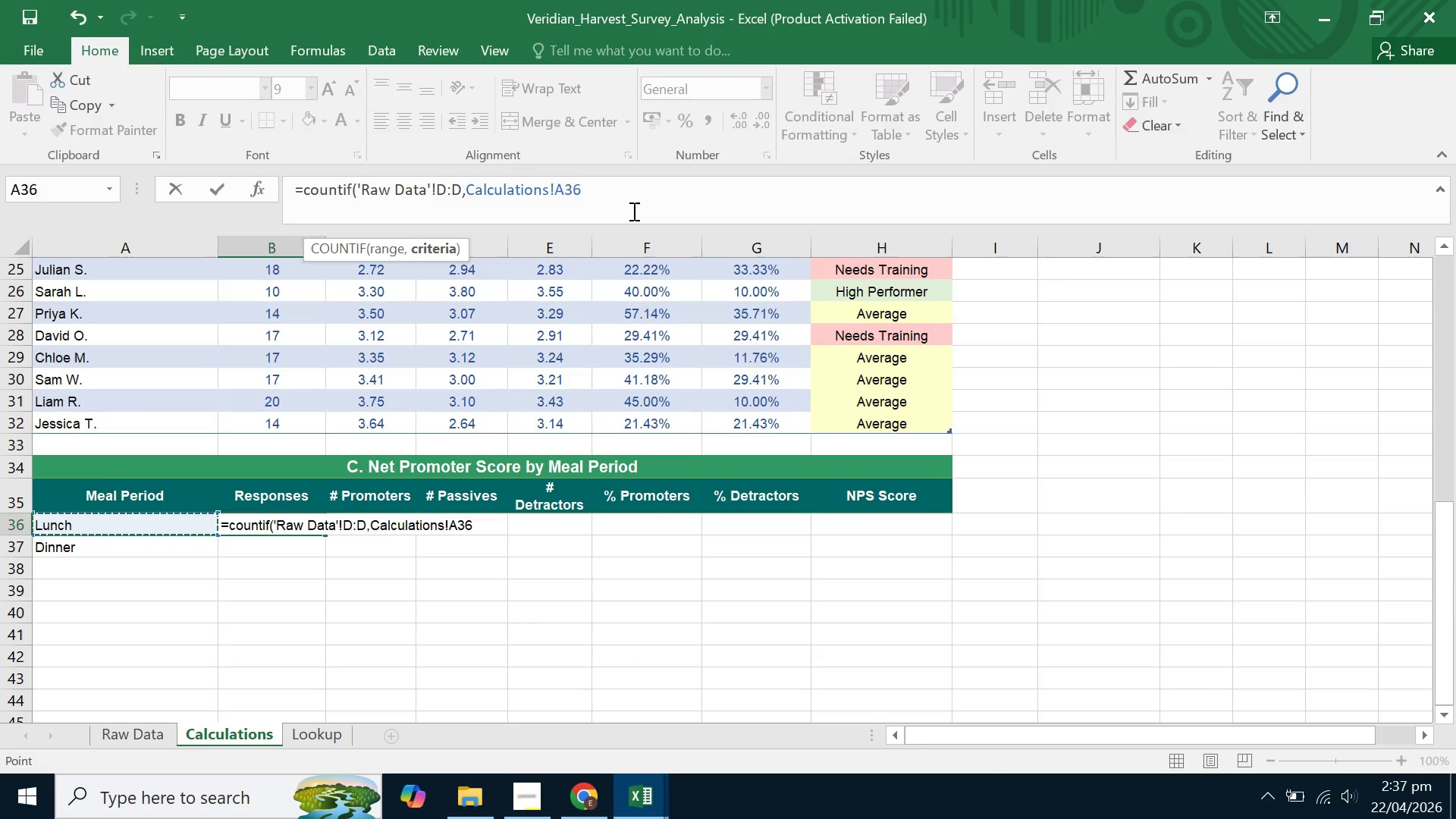 
left_click([630, 193])
 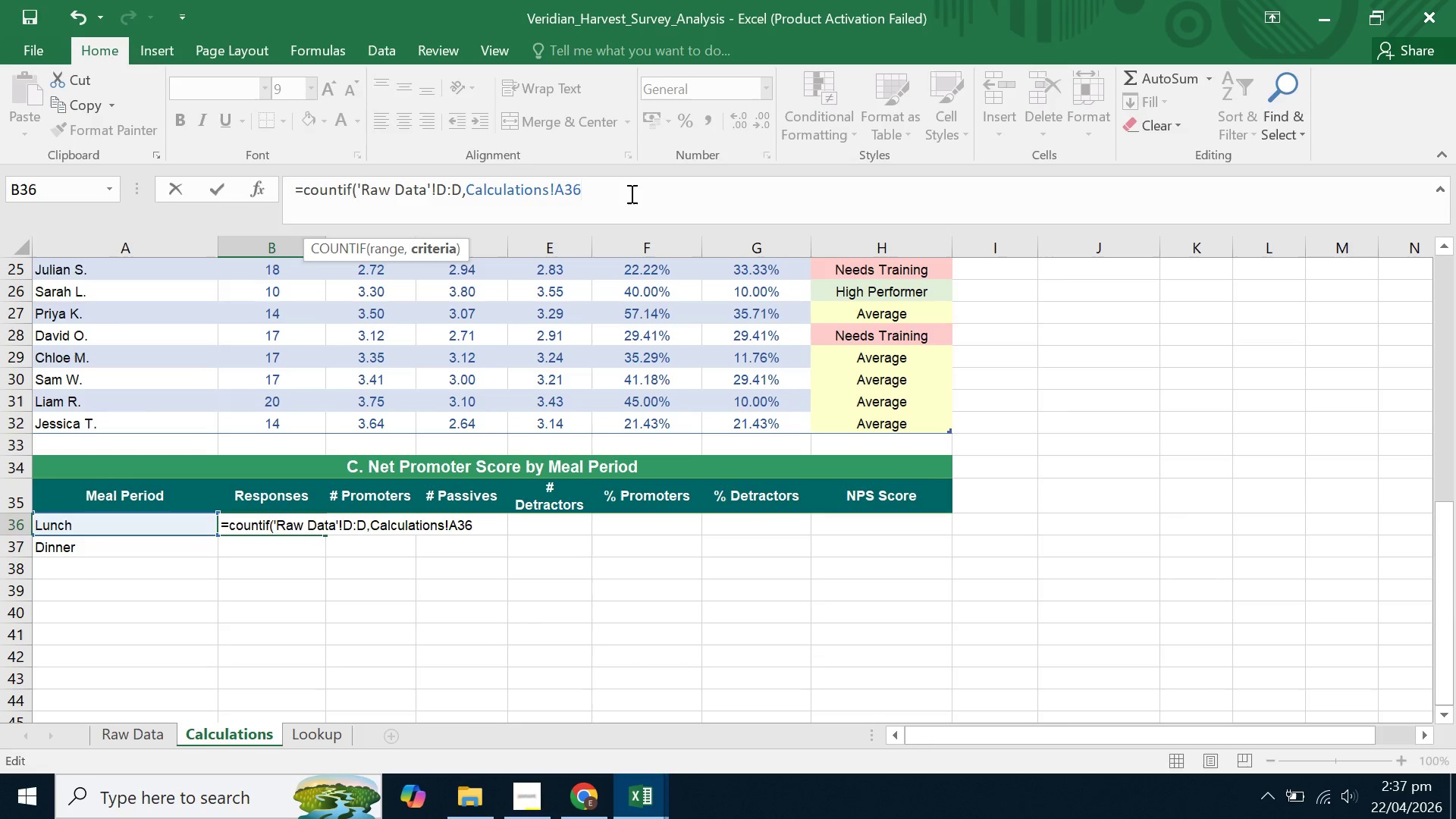 
key(Shift+0)
 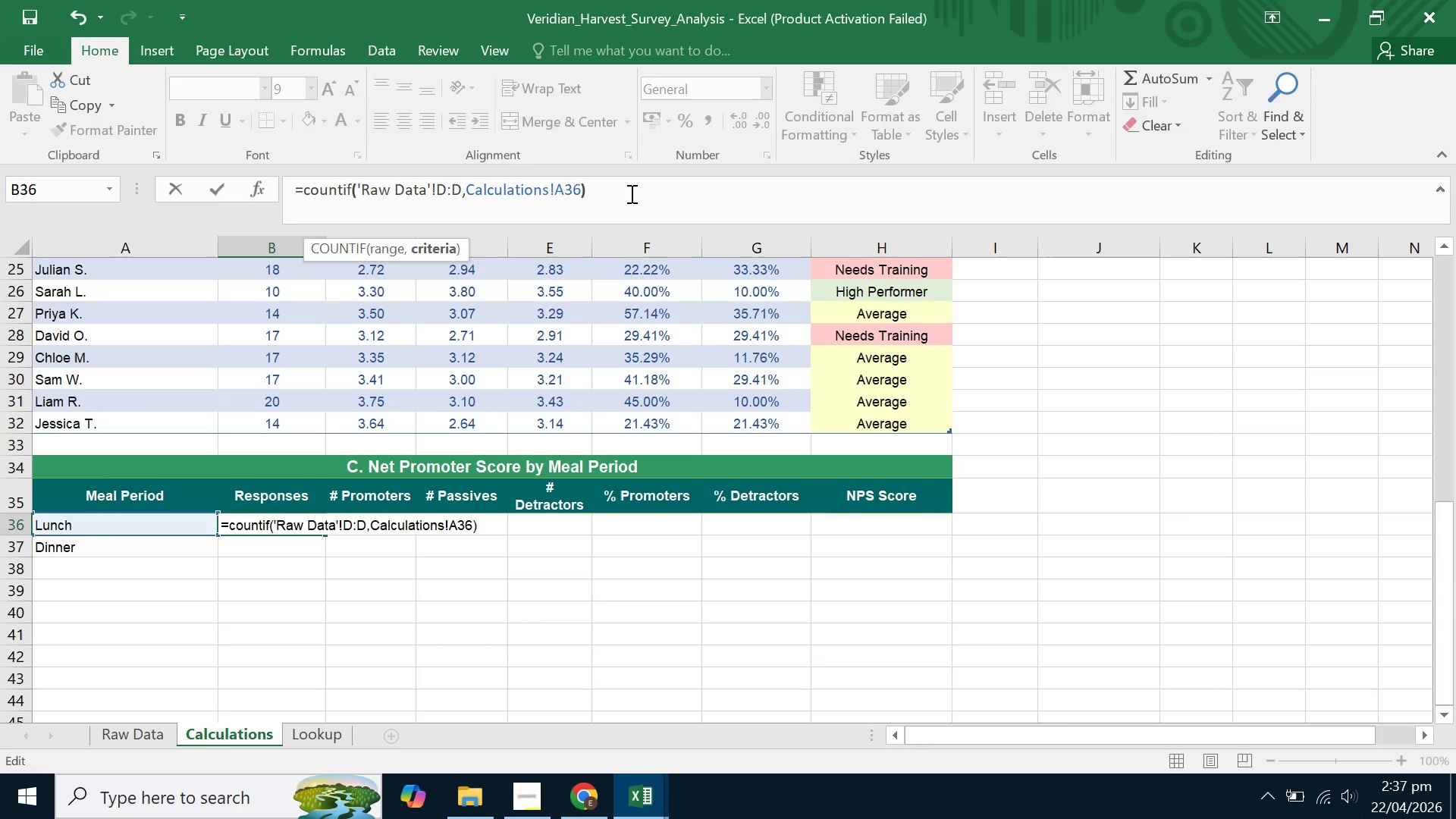 
key(Enter)
 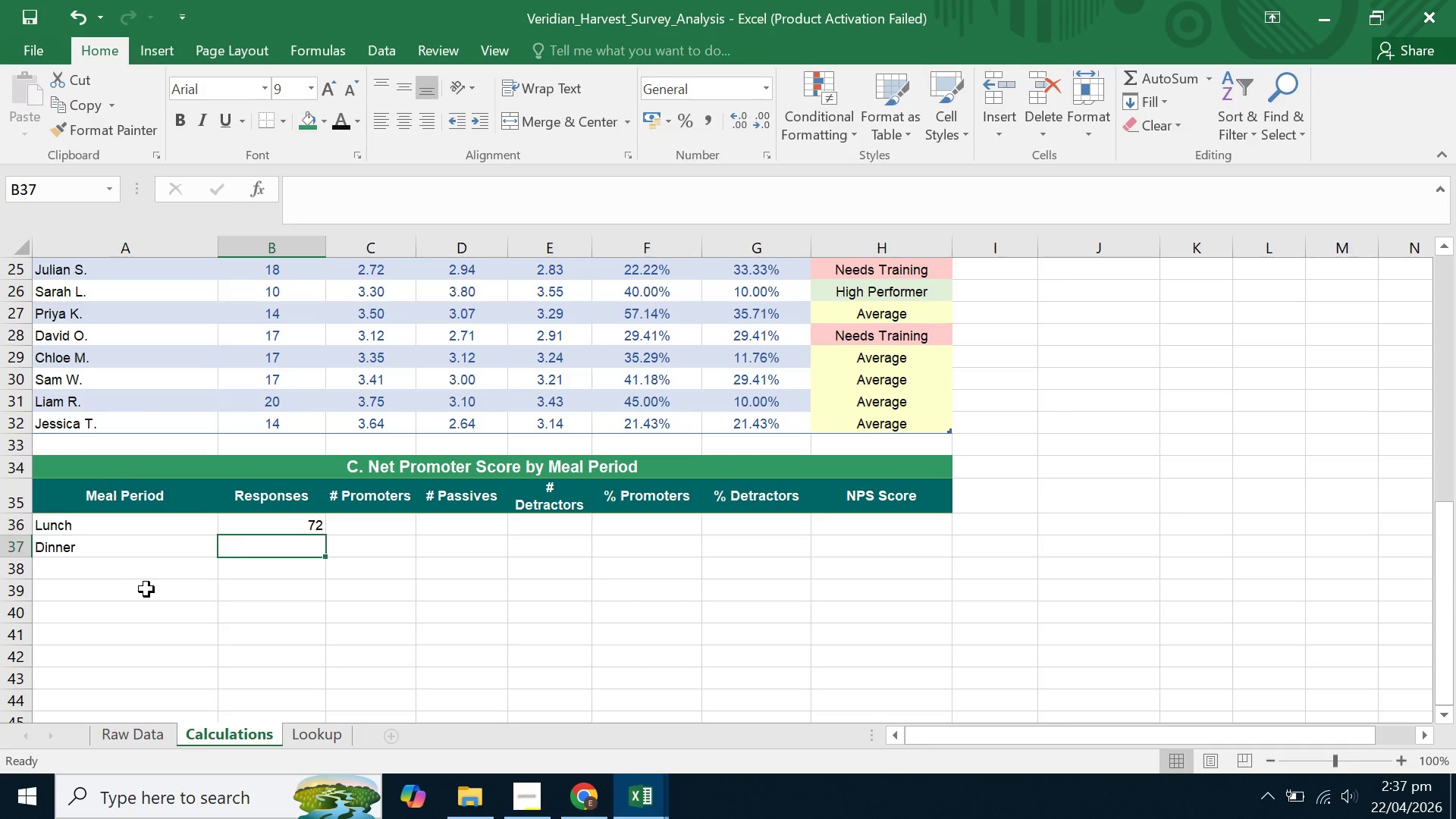 
left_click([293, 522])
 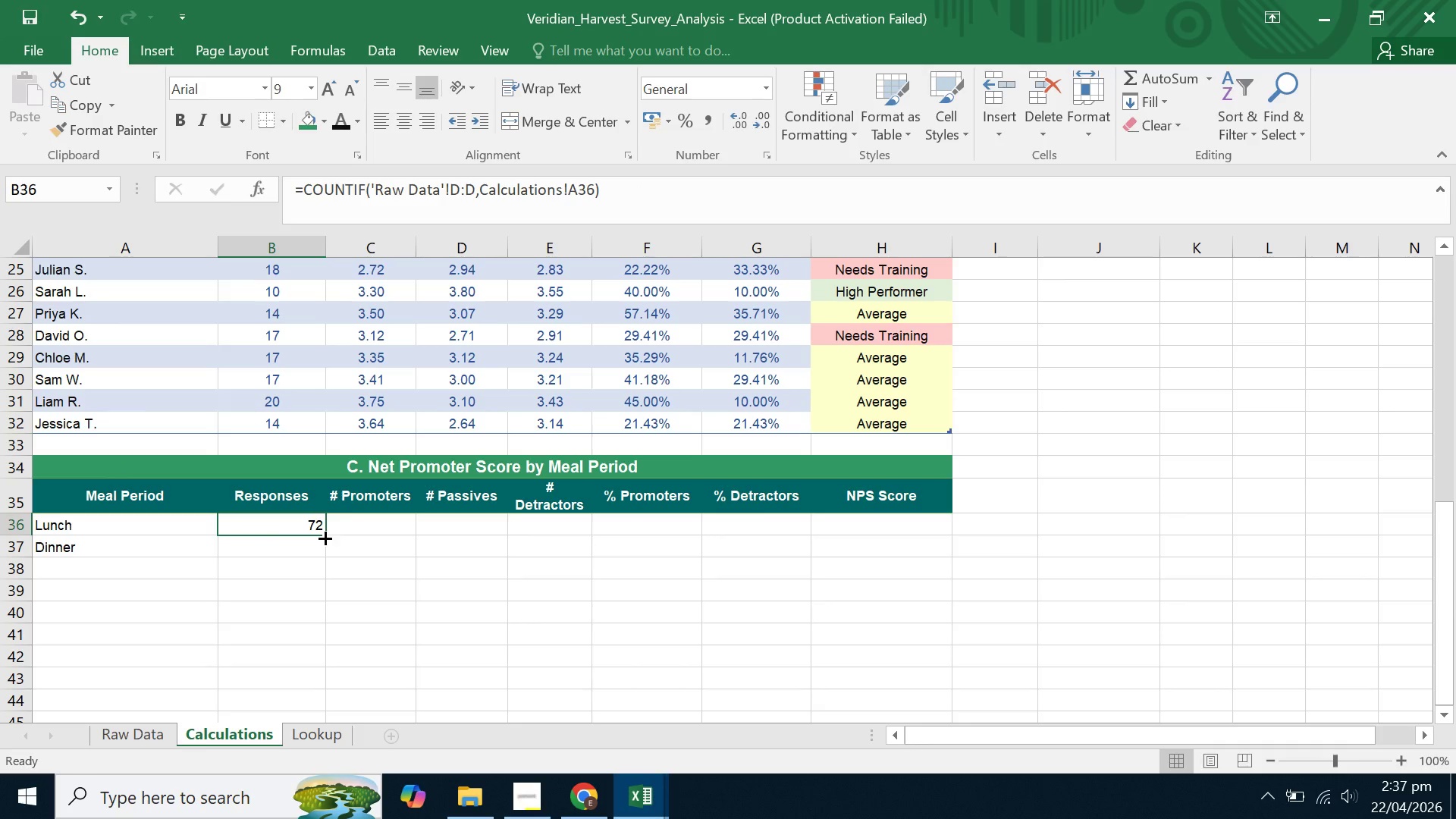 
left_click_drag(start_coordinate=[323, 536], to_coordinate=[322, 551])
 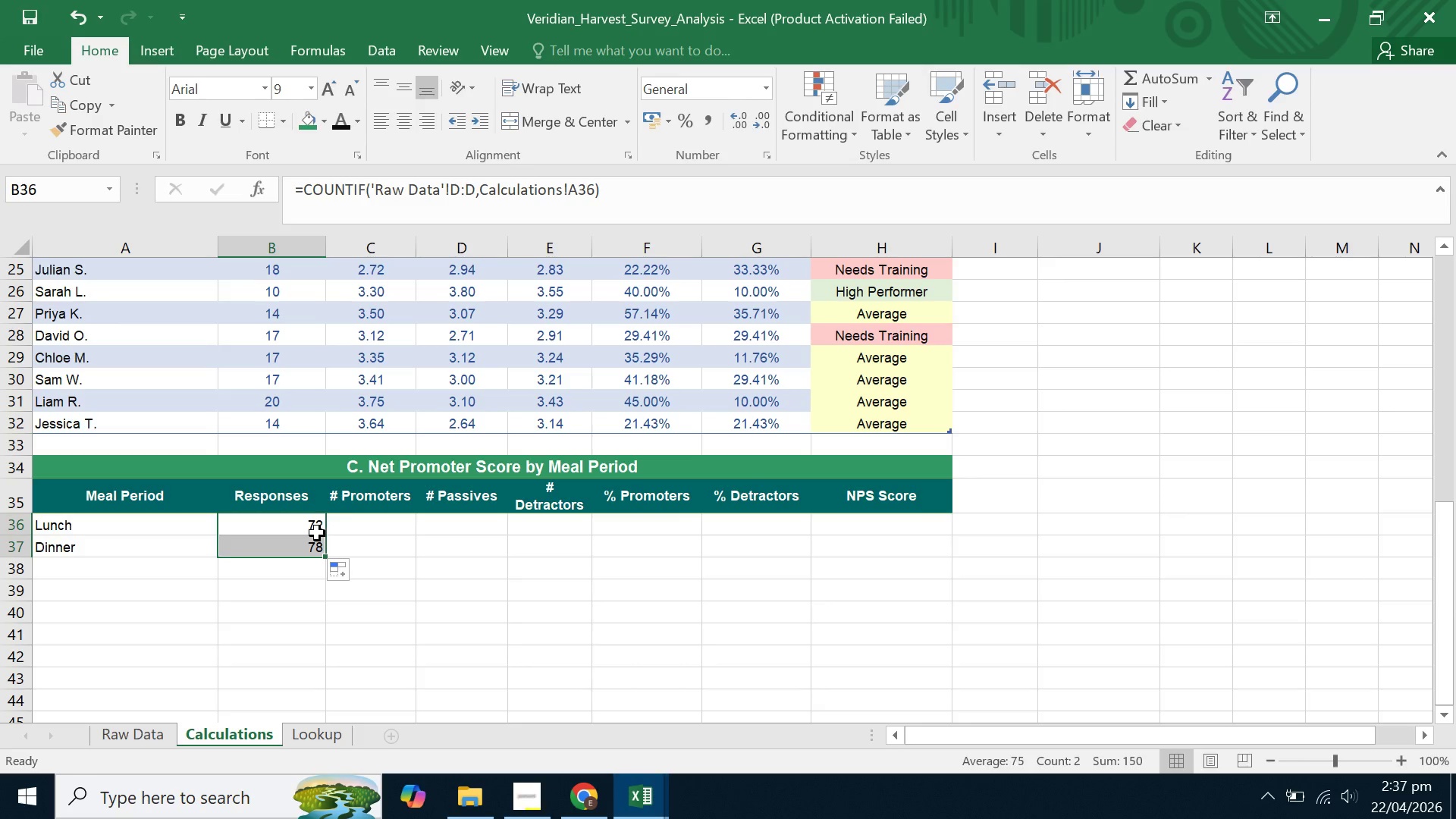 
left_click_drag(start_coordinate=[316, 533], to_coordinate=[310, 551])
 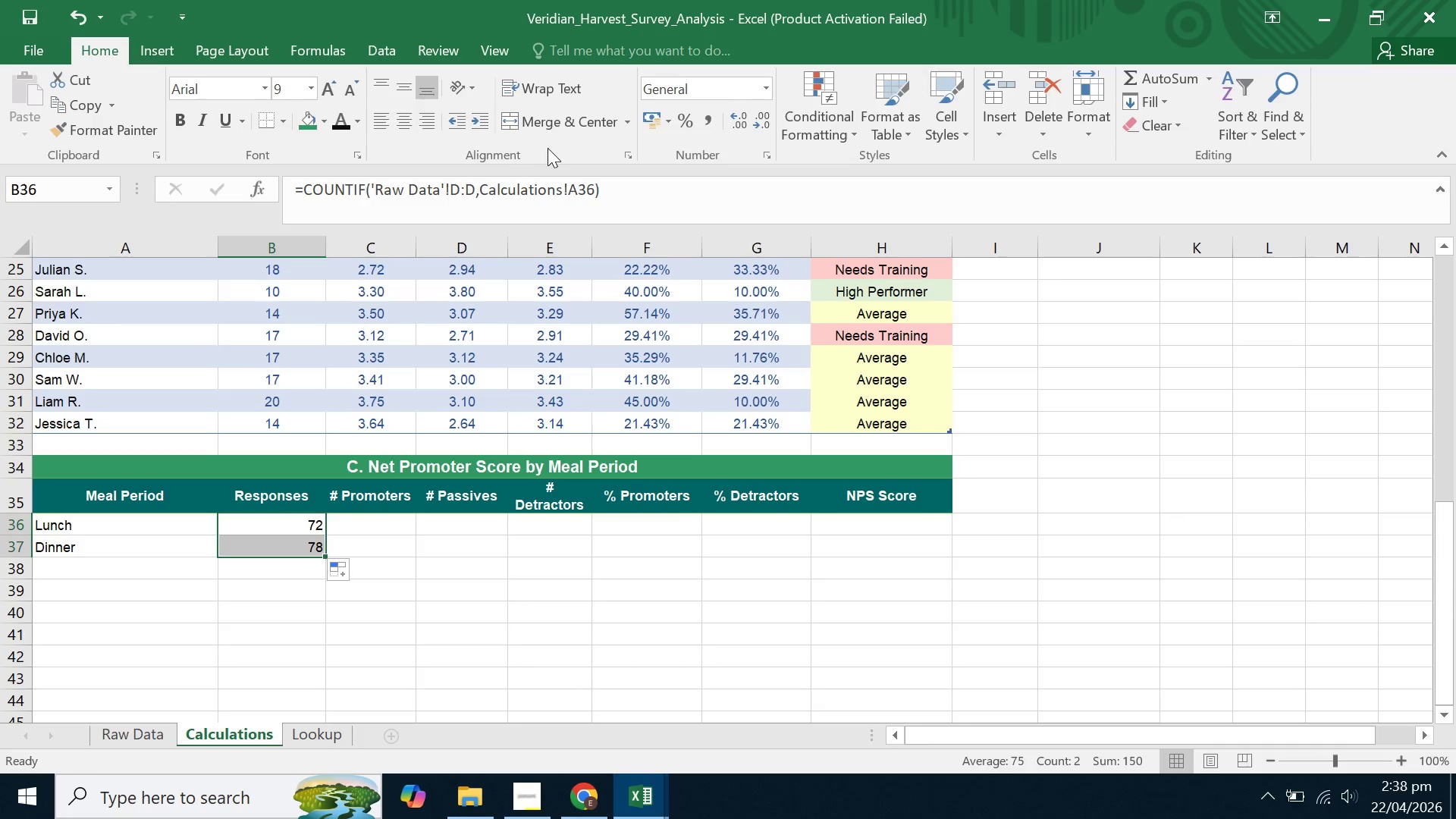 
wait(5.09)
 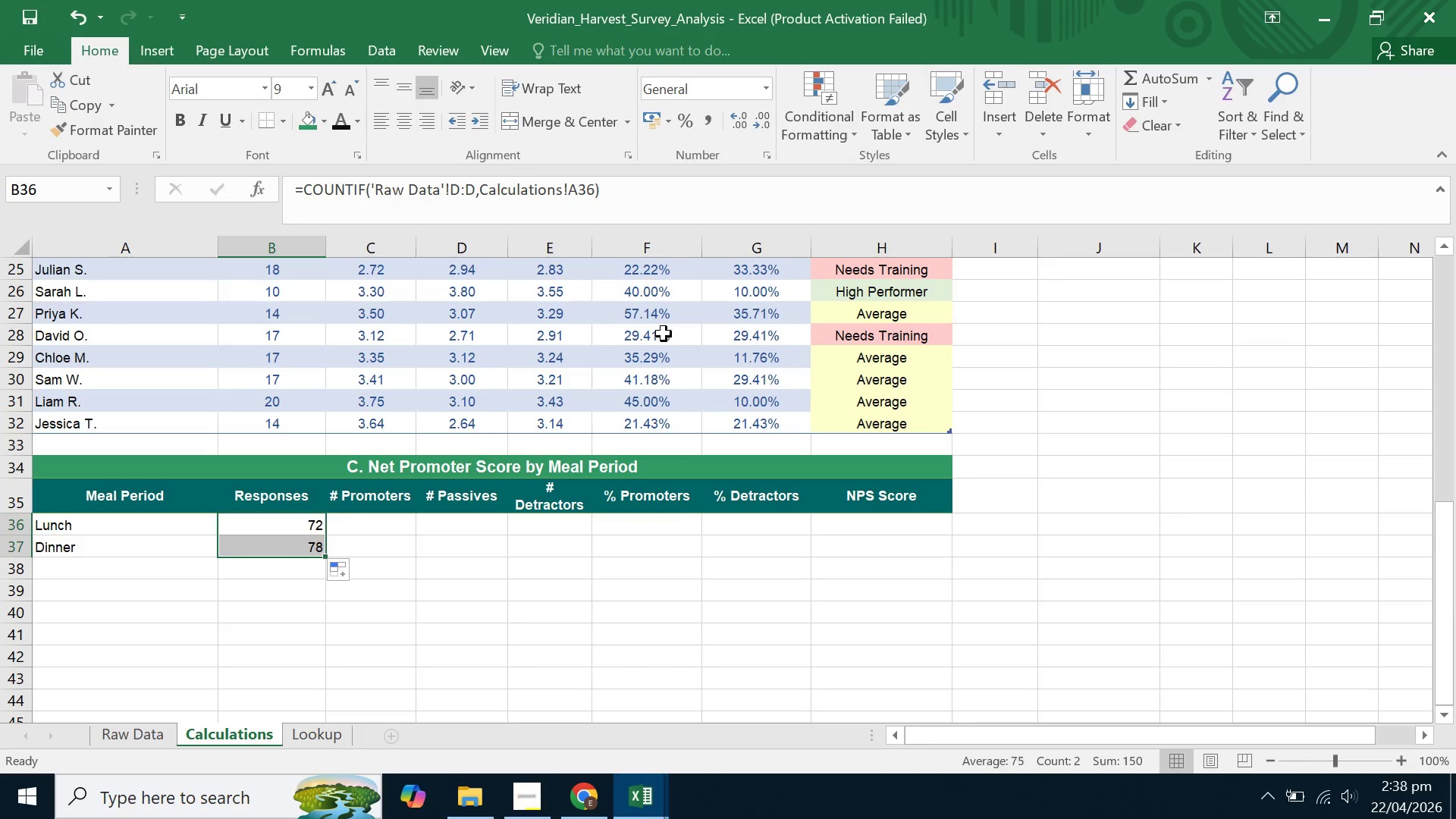 
left_click([415, 127])
 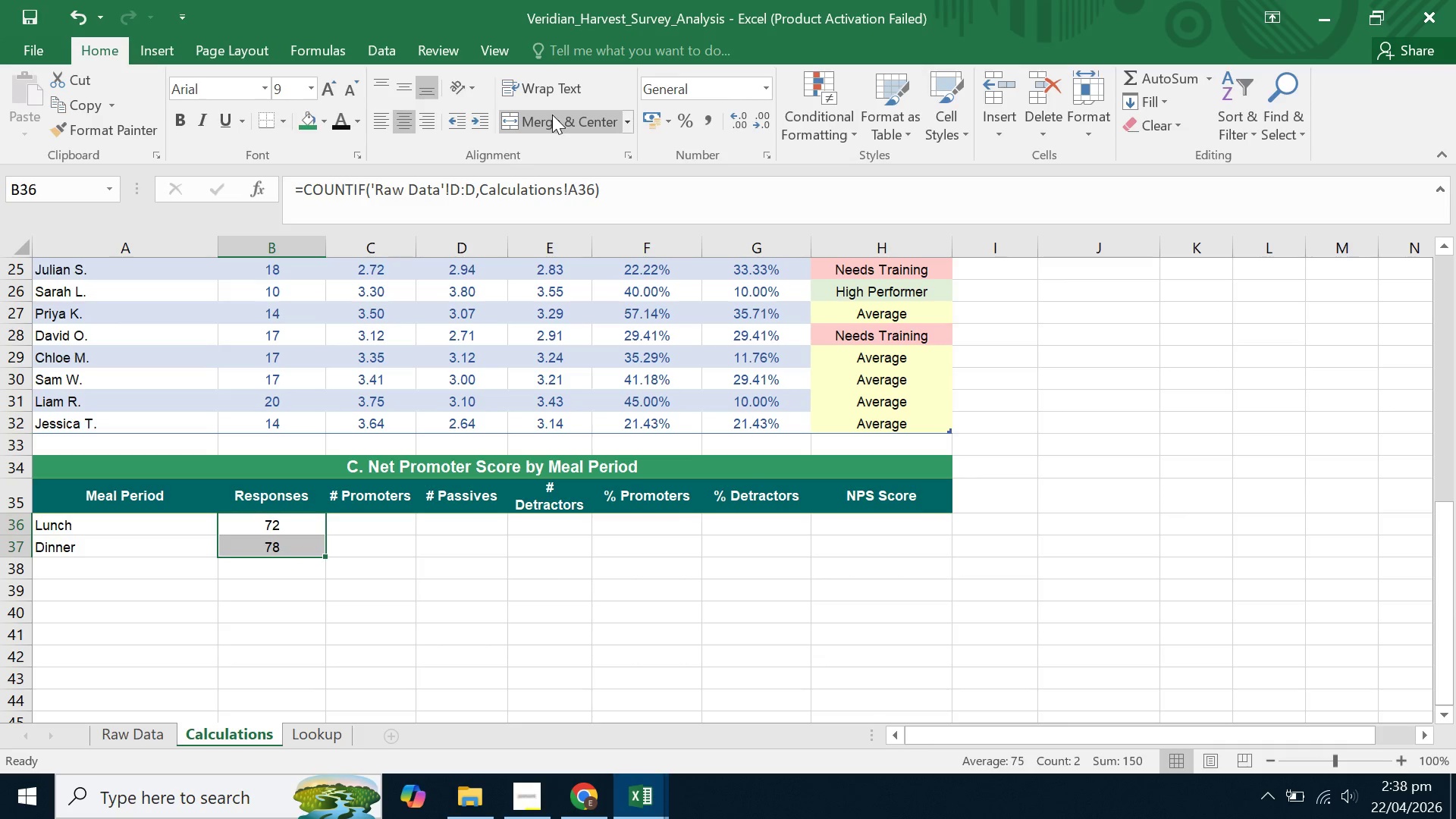 
left_click([328, 604])
 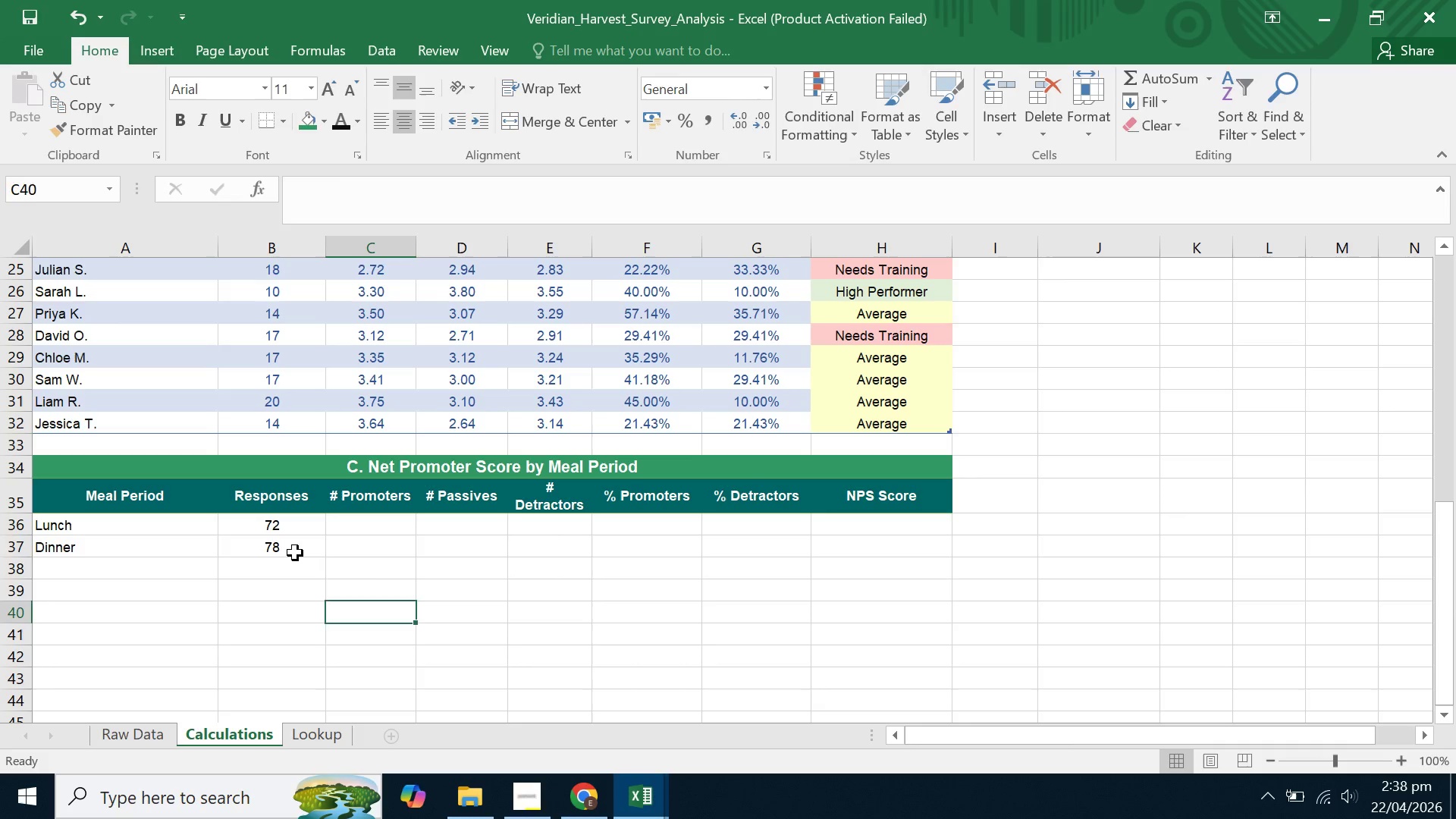 
left_click([295, 553])
 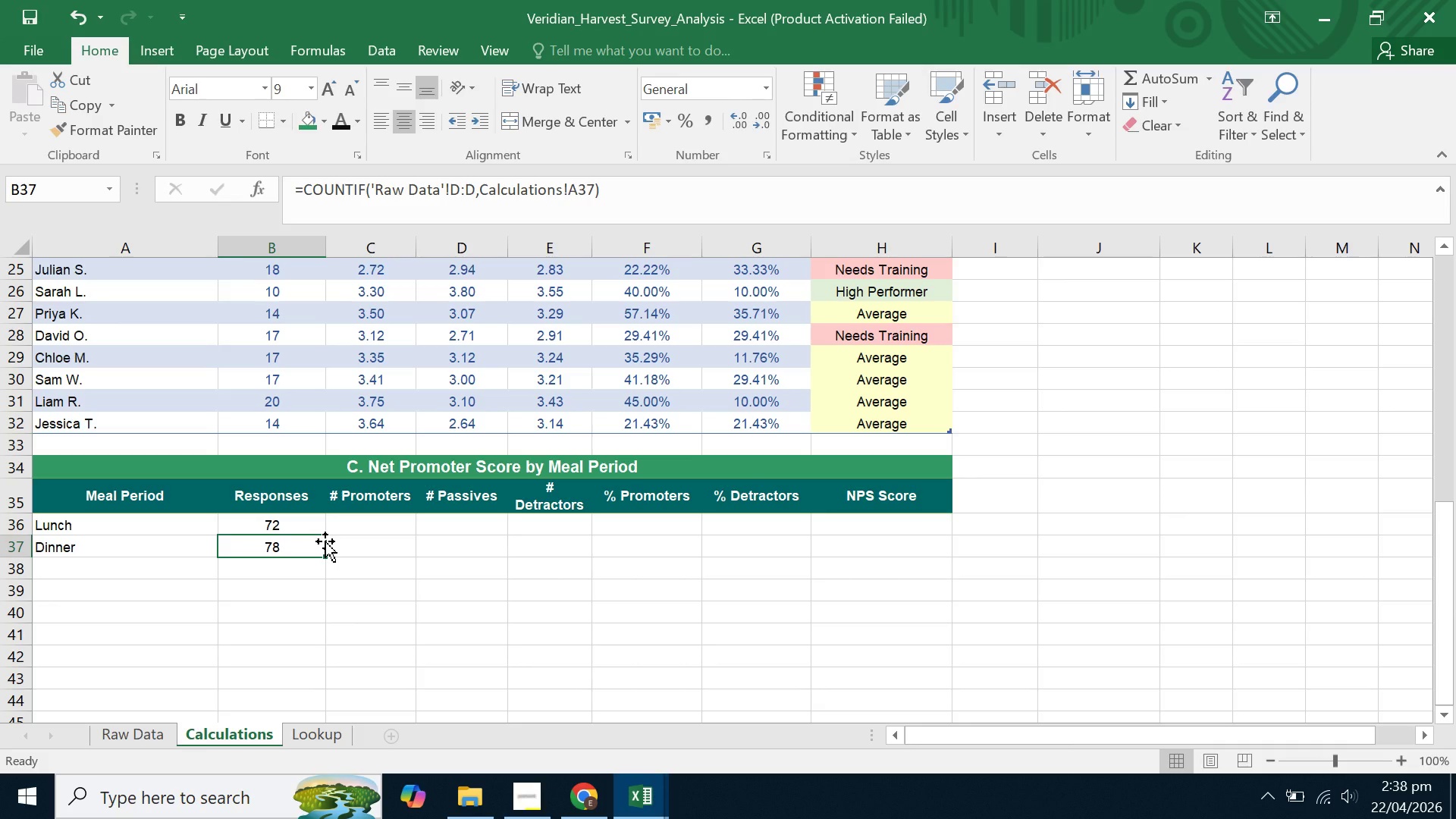 
wait(12.39)
 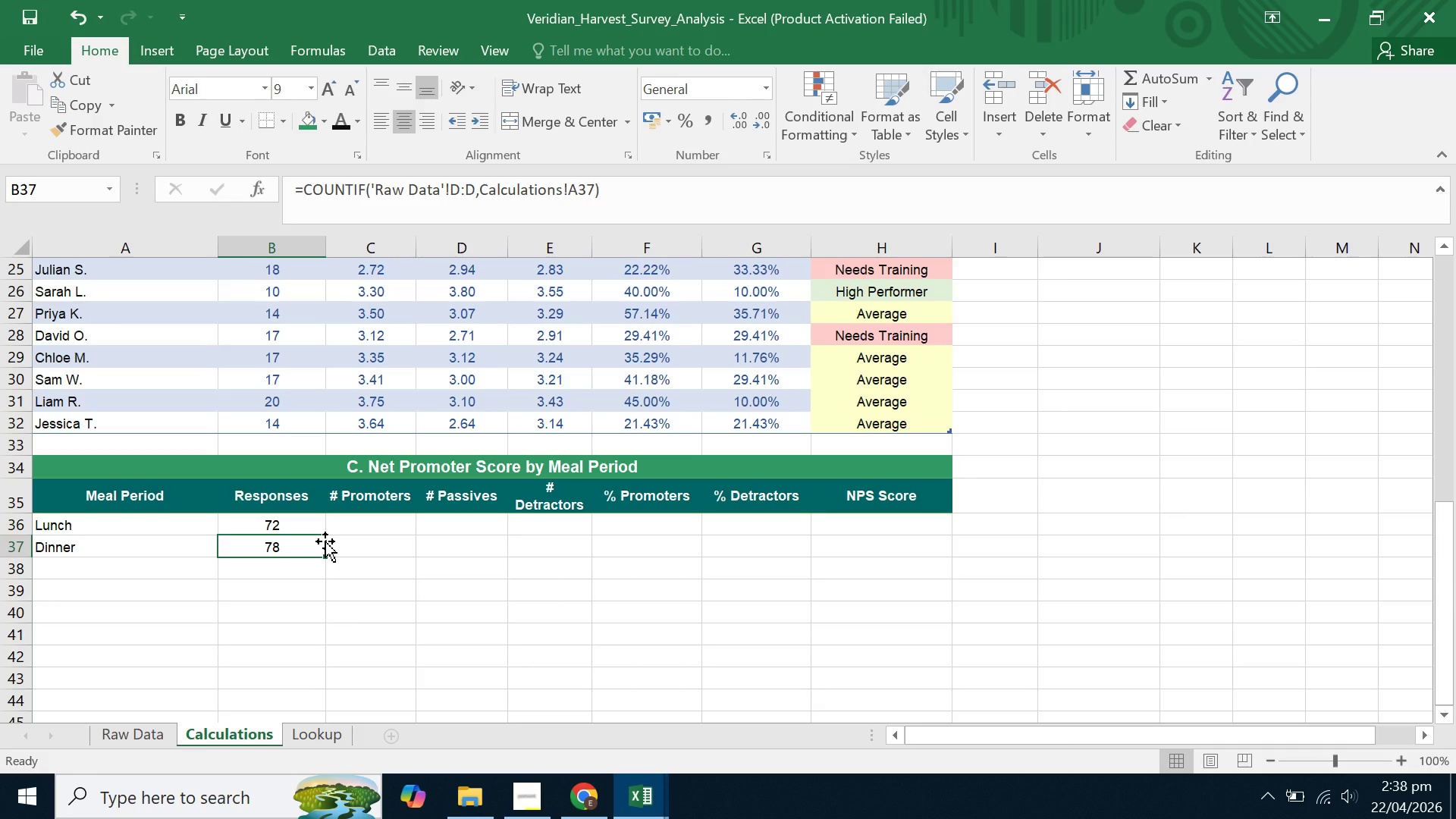 
double_click([301, 519])
 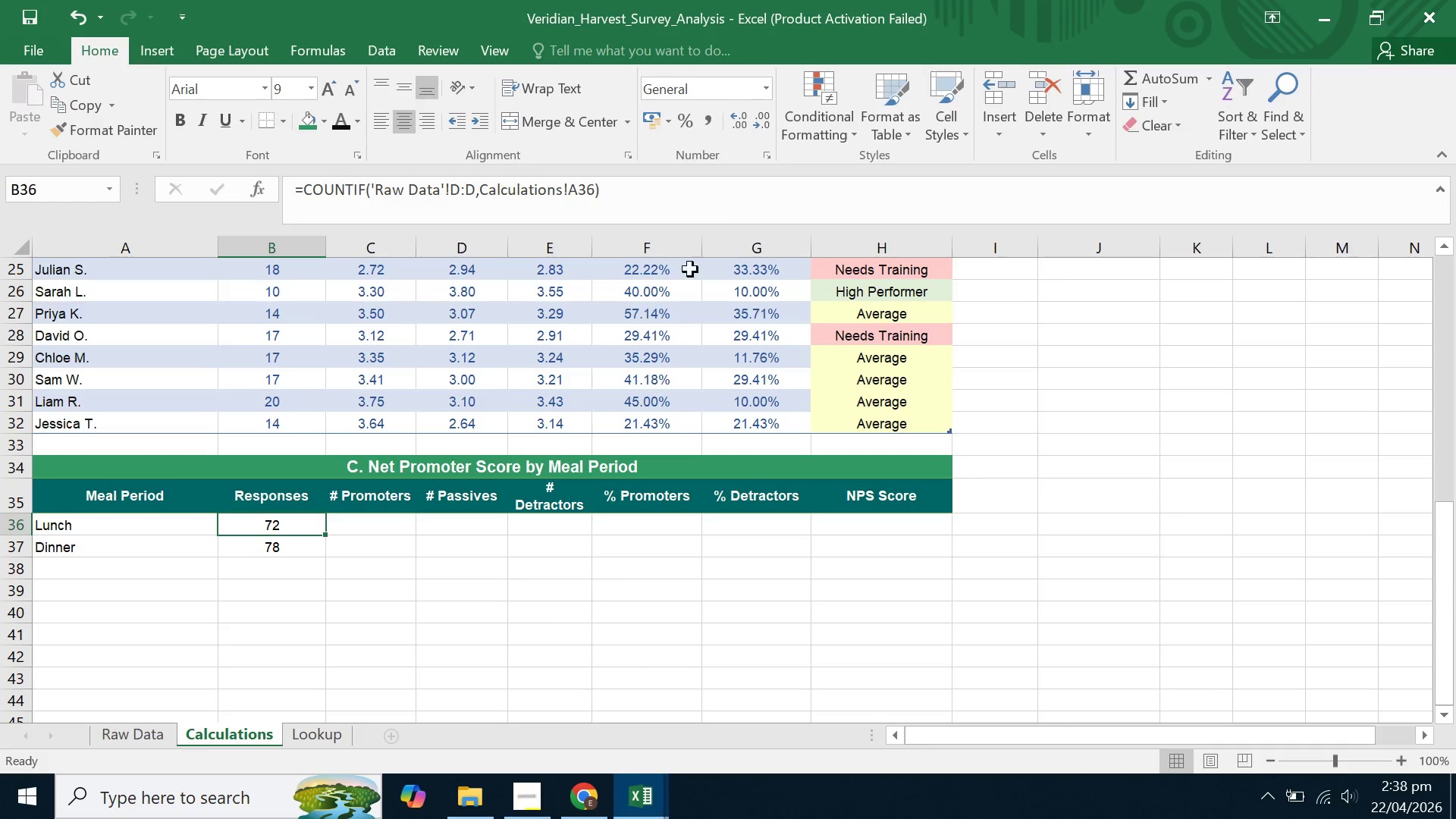 
double_click([695, 199])
 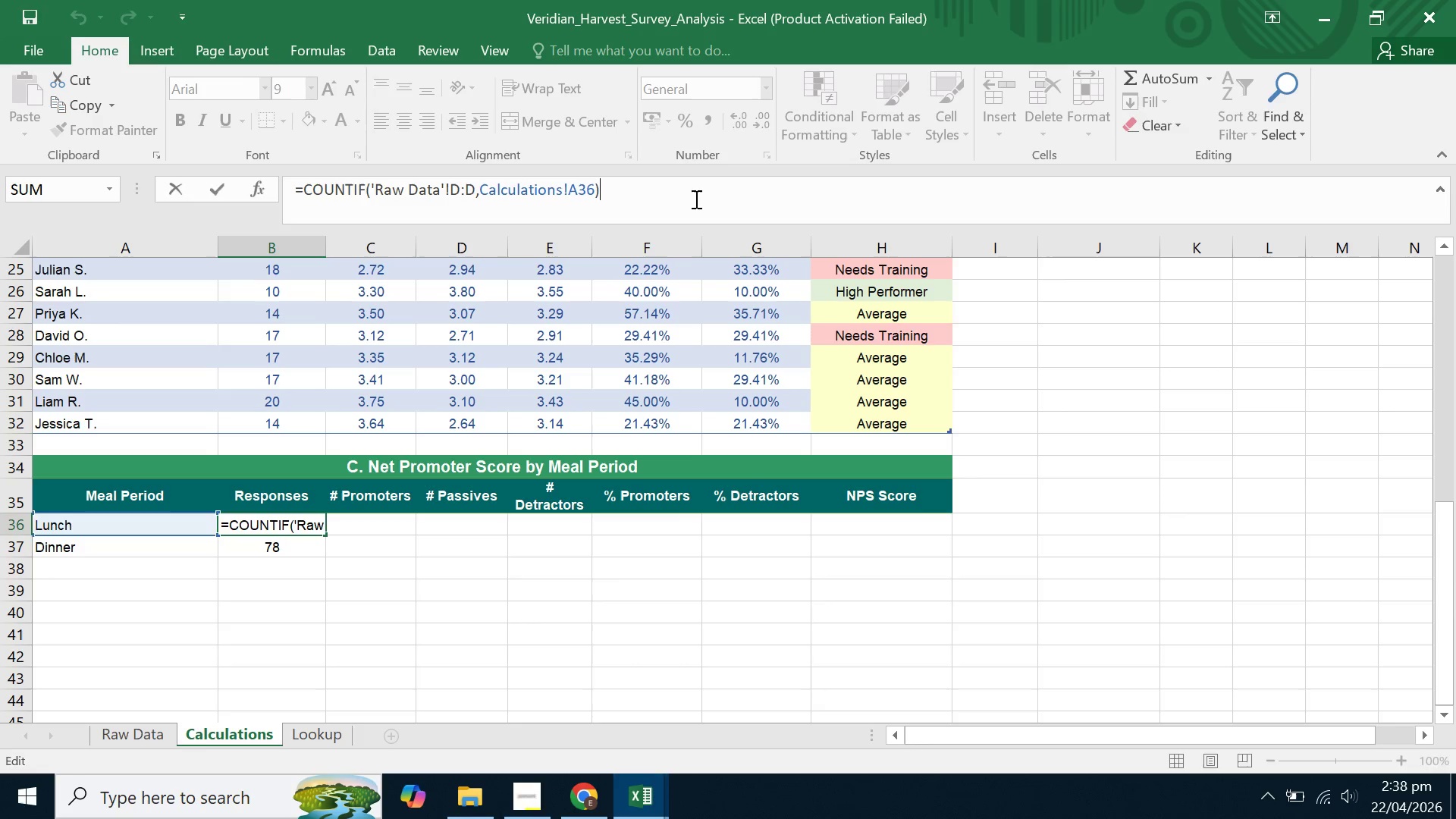 
triple_click([695, 199])
 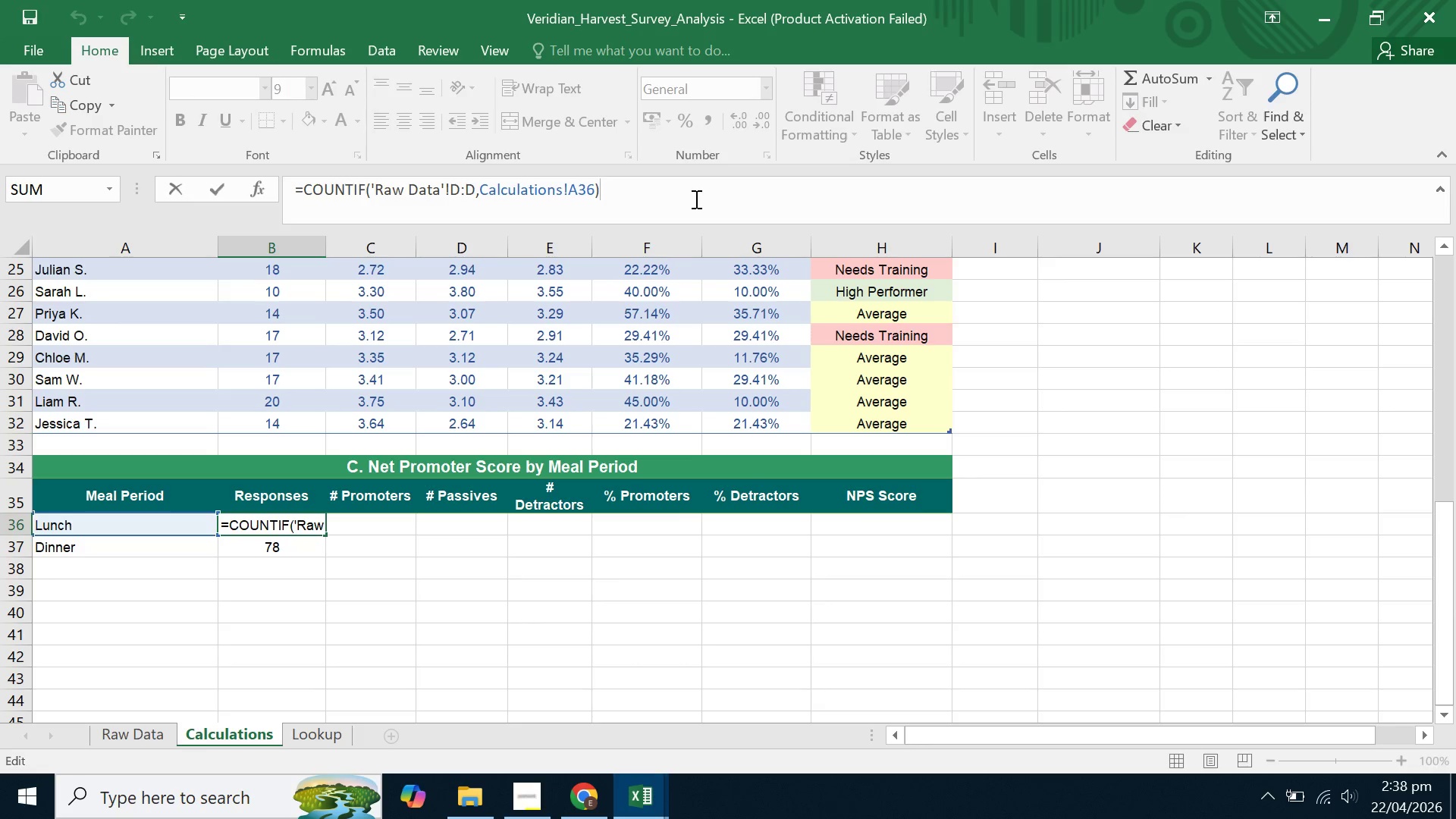 
left_click_drag(start_coordinate=[695, 199], to_coordinate=[133, 184])
 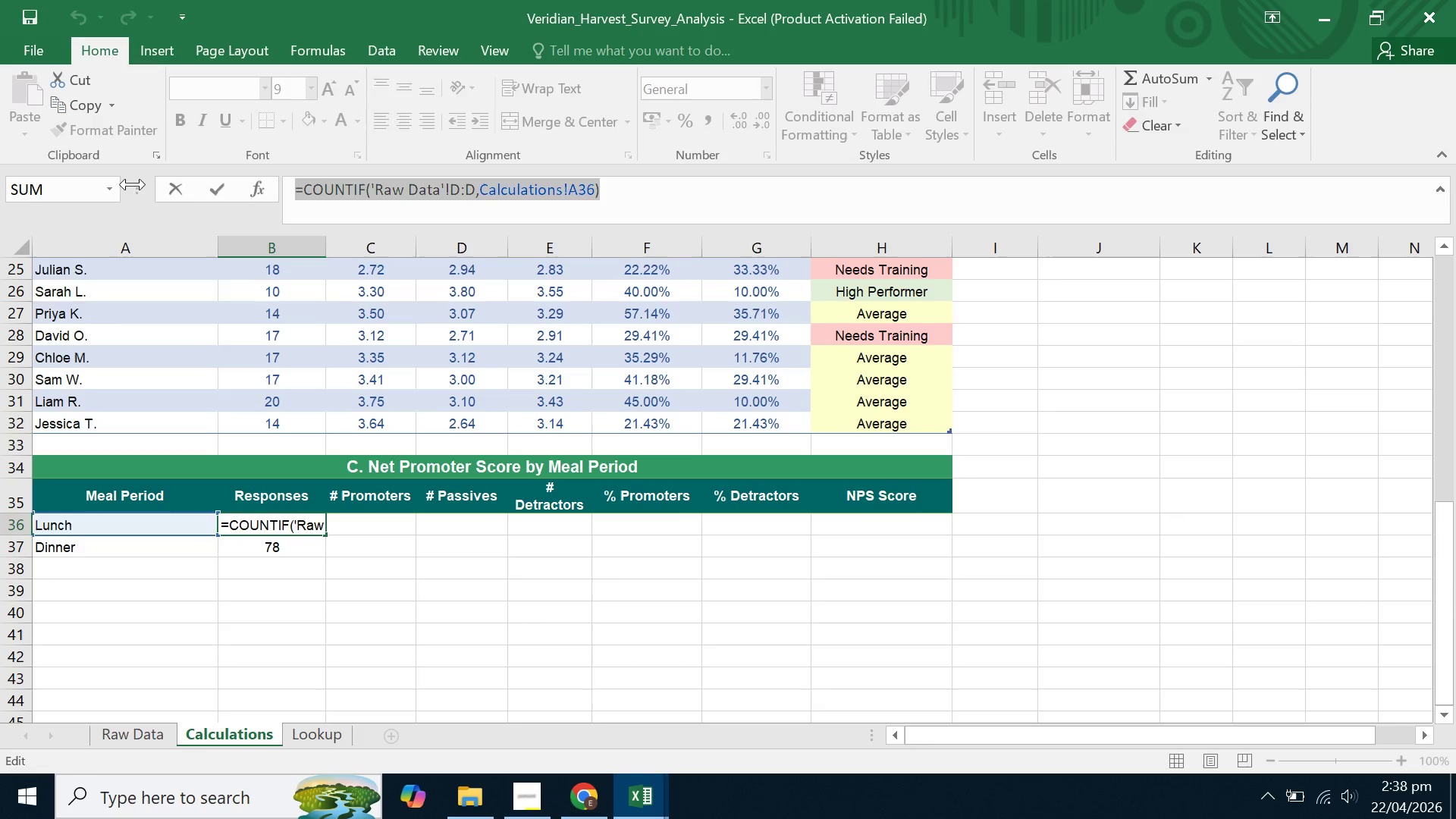 
key(Control+ControlLeft)
 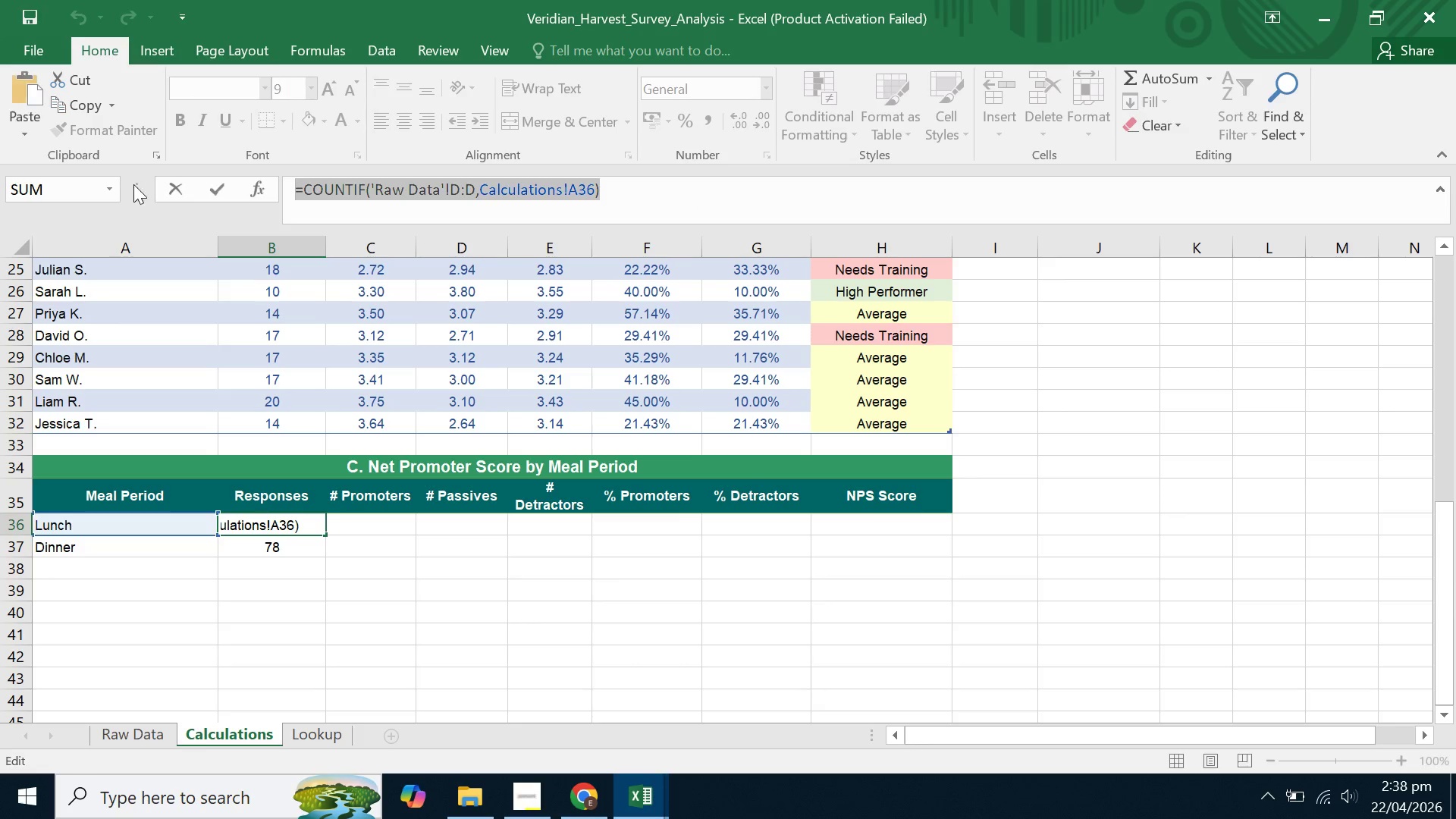 
key(Control+C)
 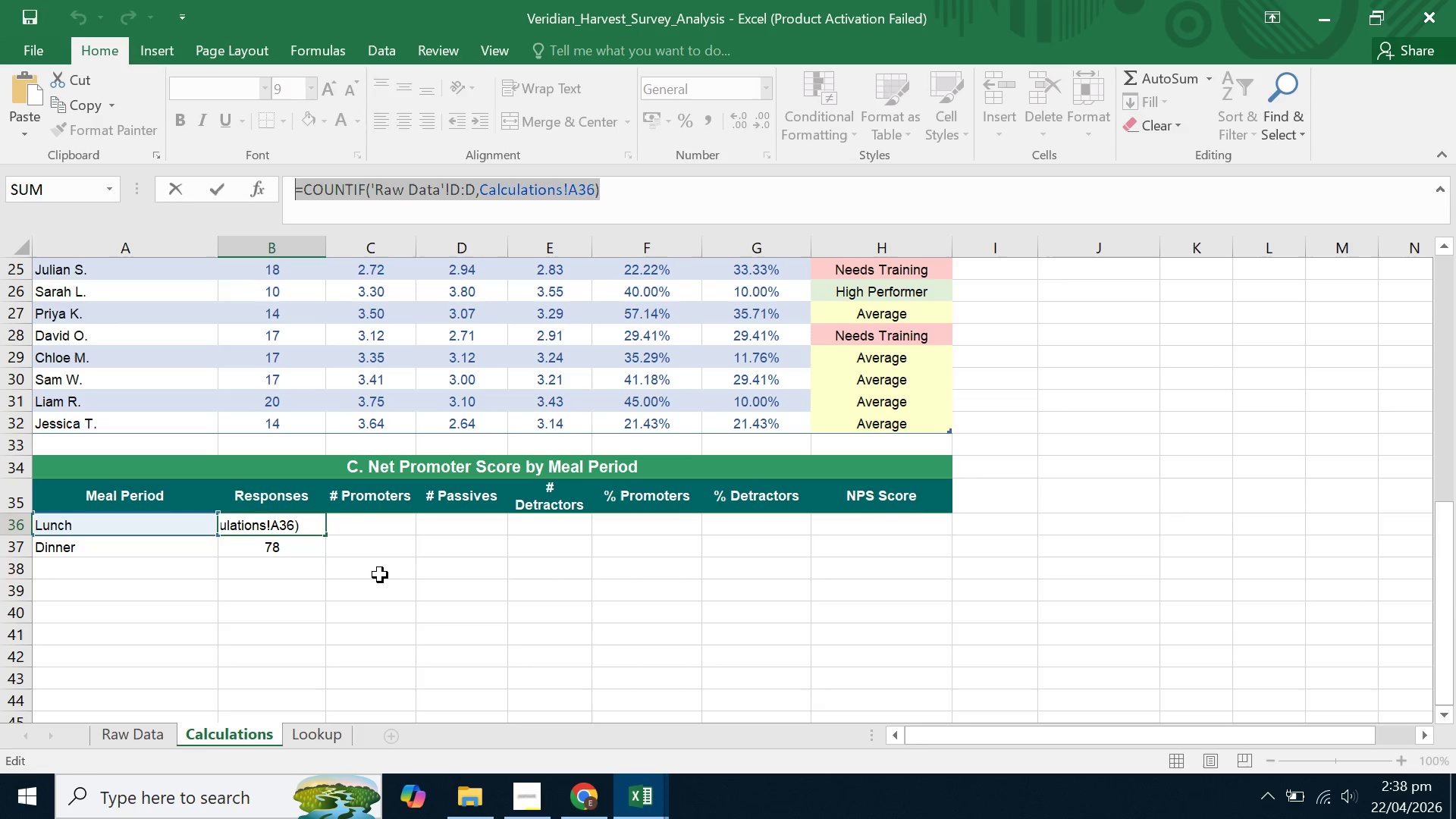 
key(Enter)
 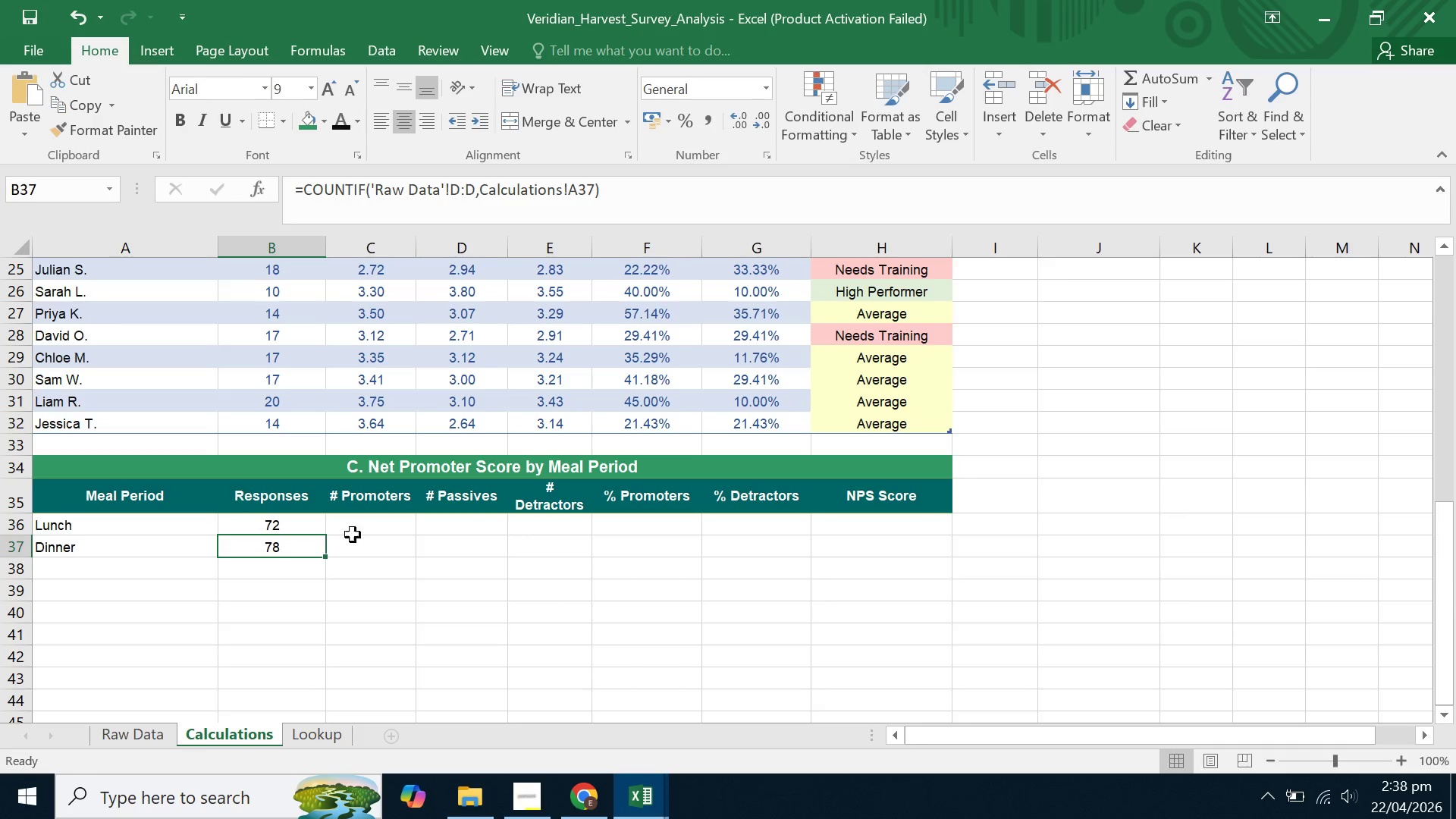 
left_click([354, 521])
 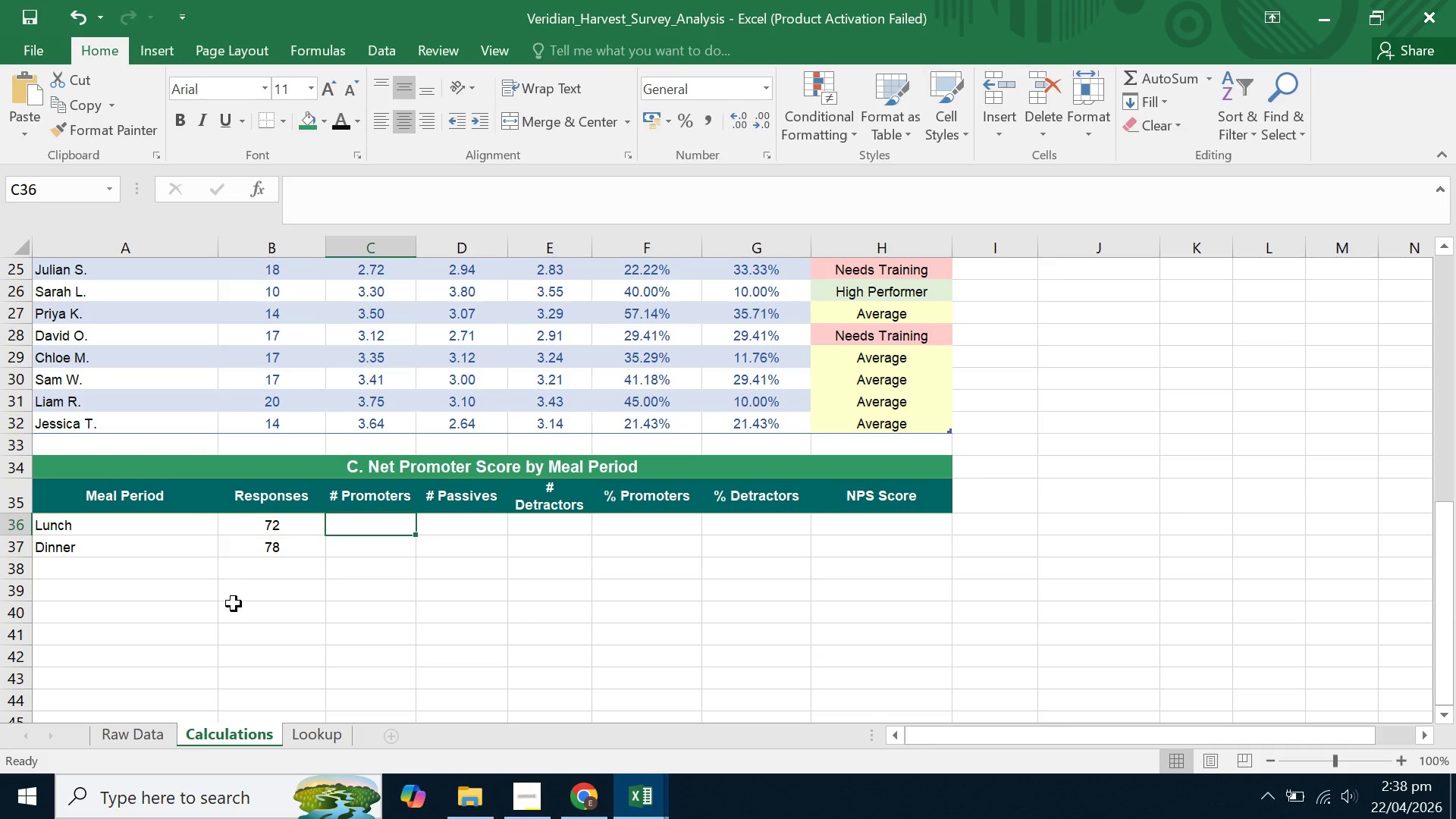 
left_click([295, 523])
 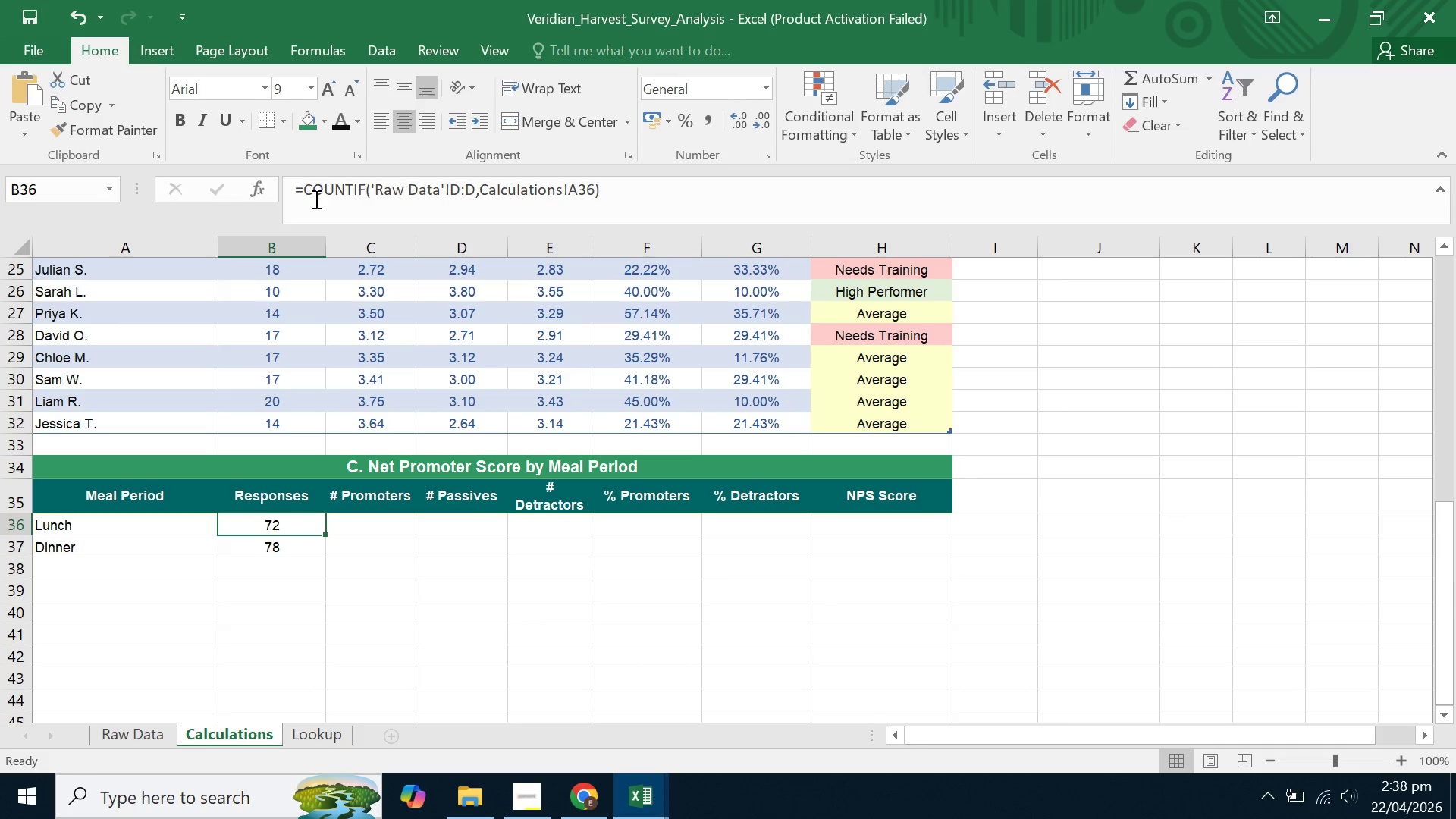 
left_click([303, 190])
 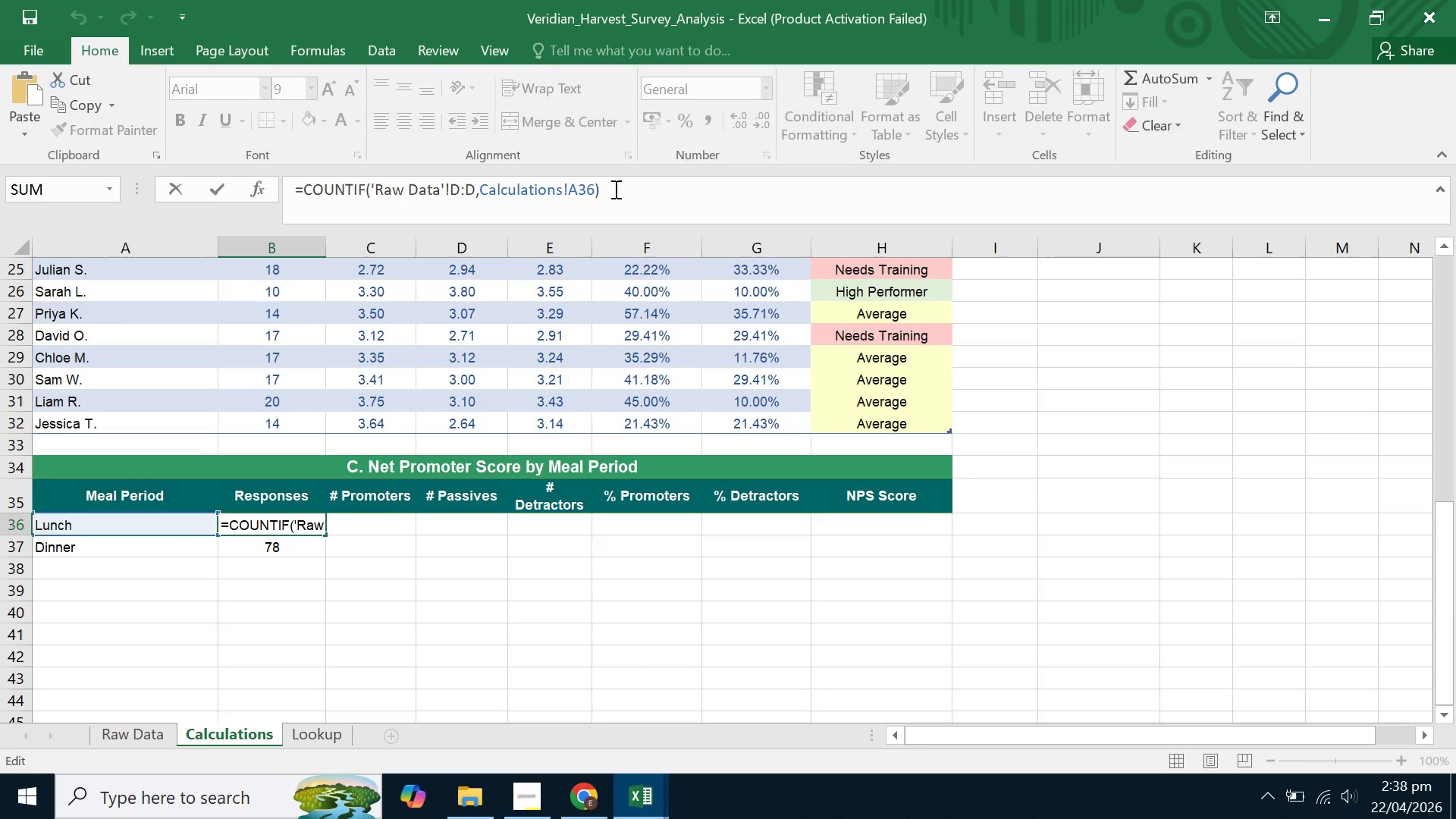 
type(iferror))
key(Backspace)
type((,""))
 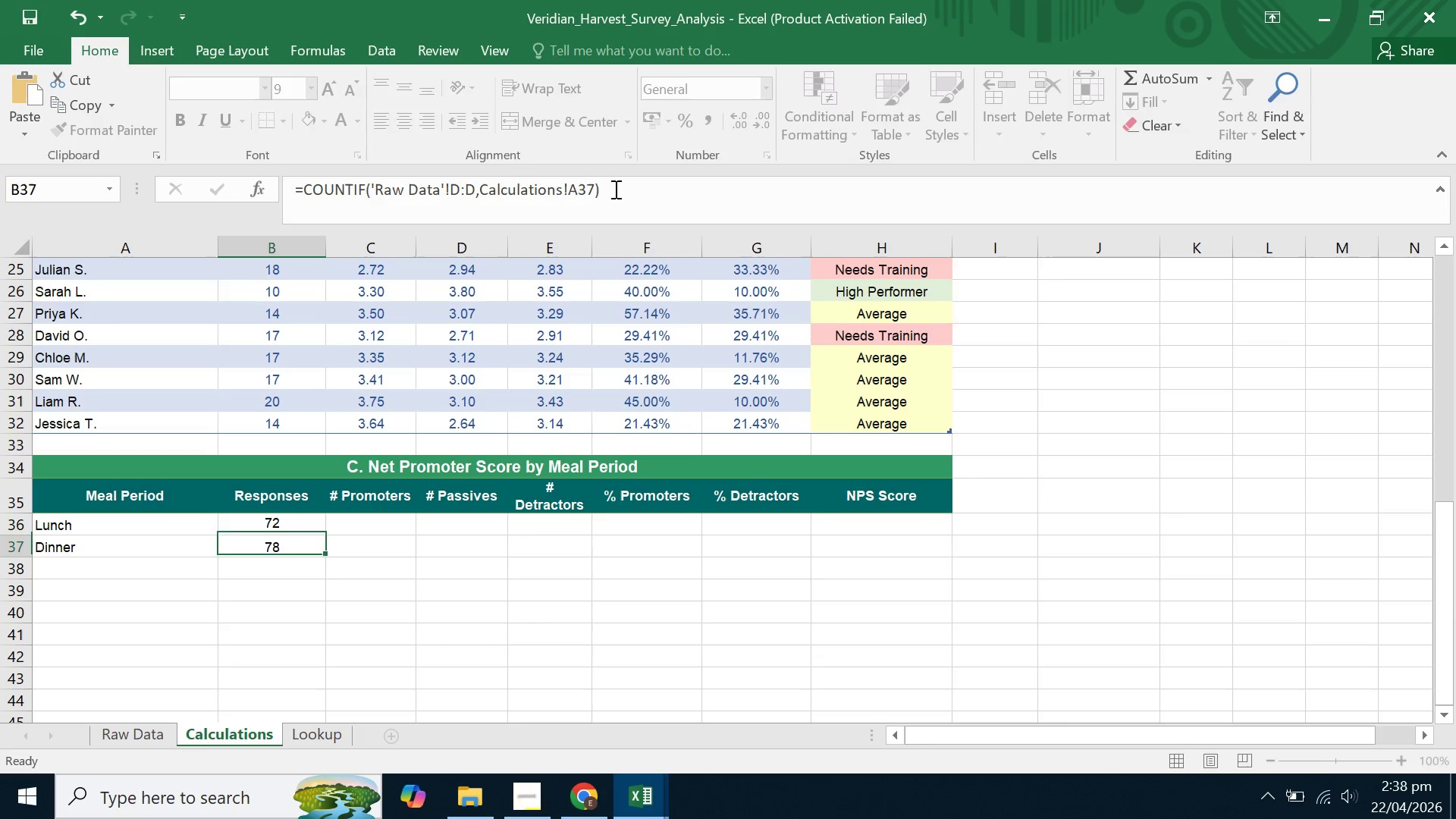 
 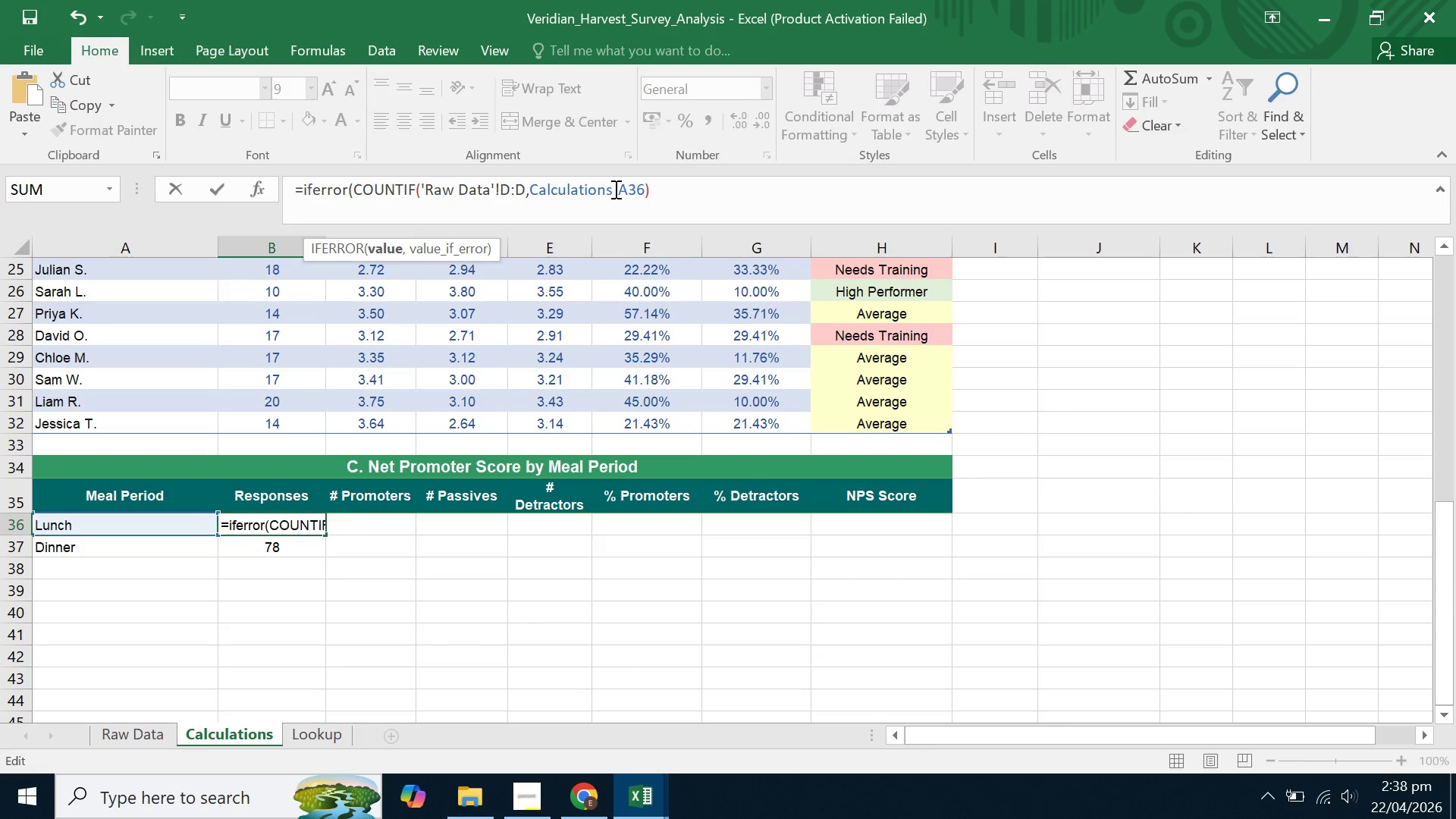 
hold_key(key=End, duration=0.59)
 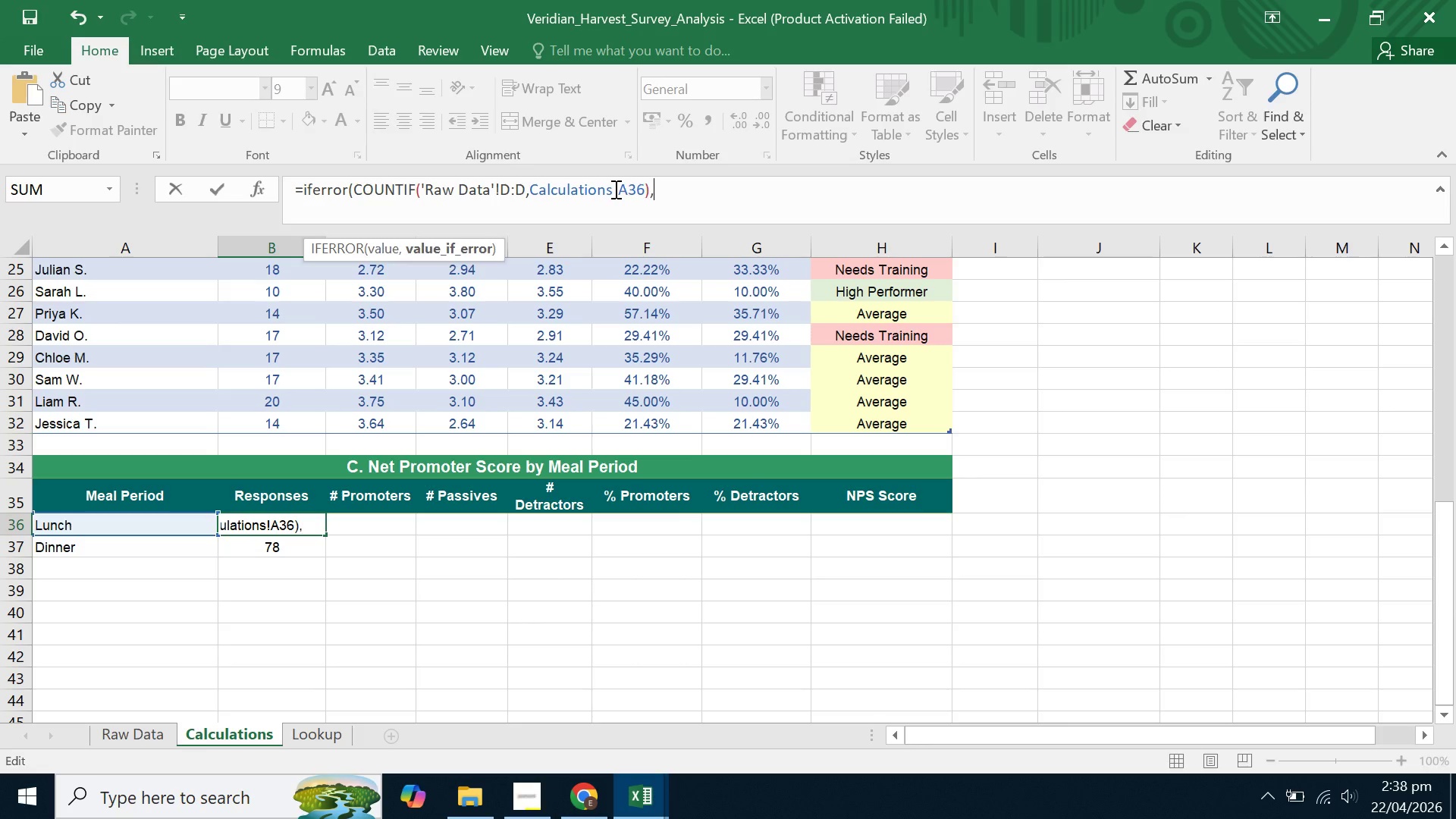 
key(Enter)
 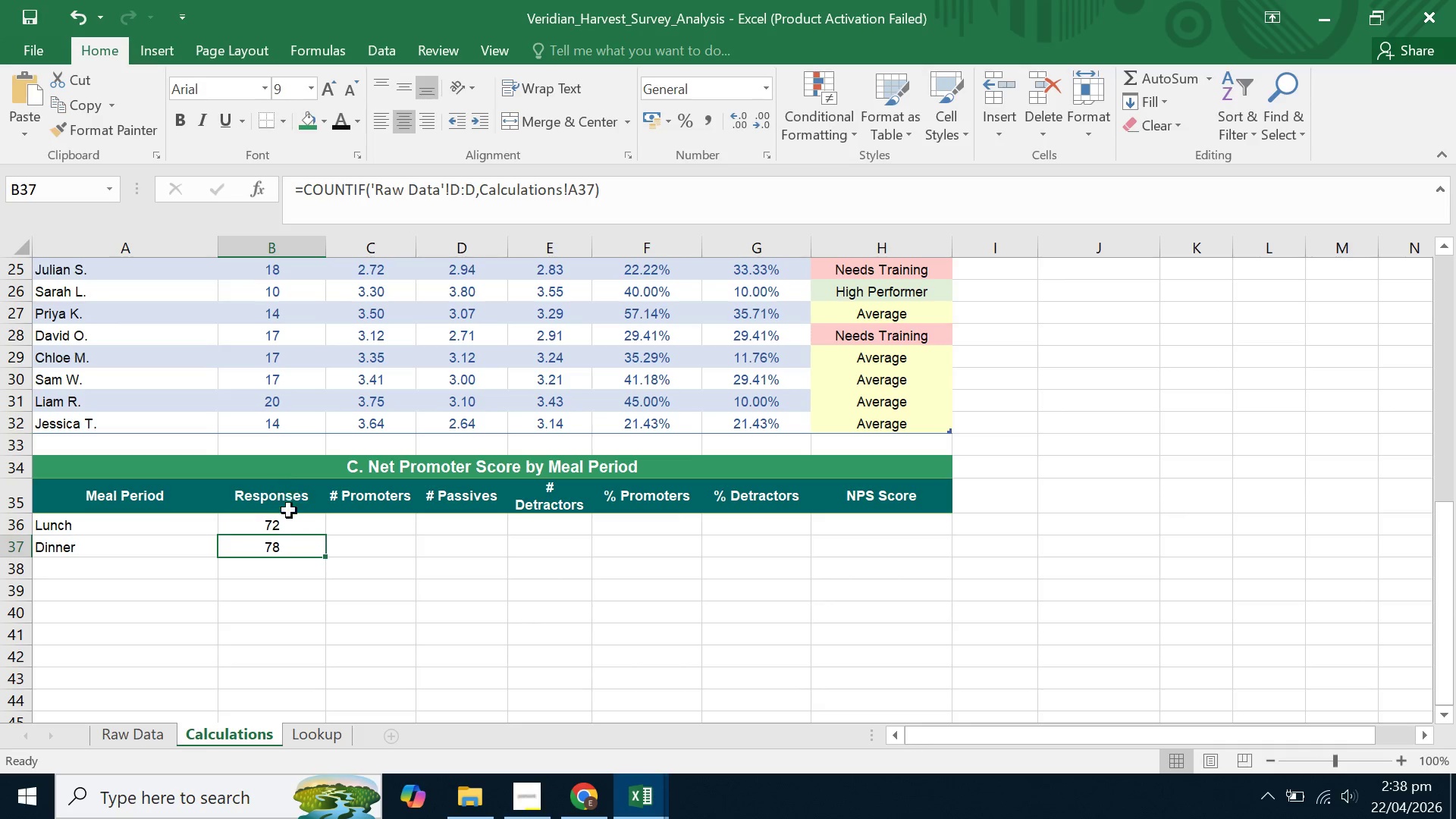 
left_click([305, 530])
 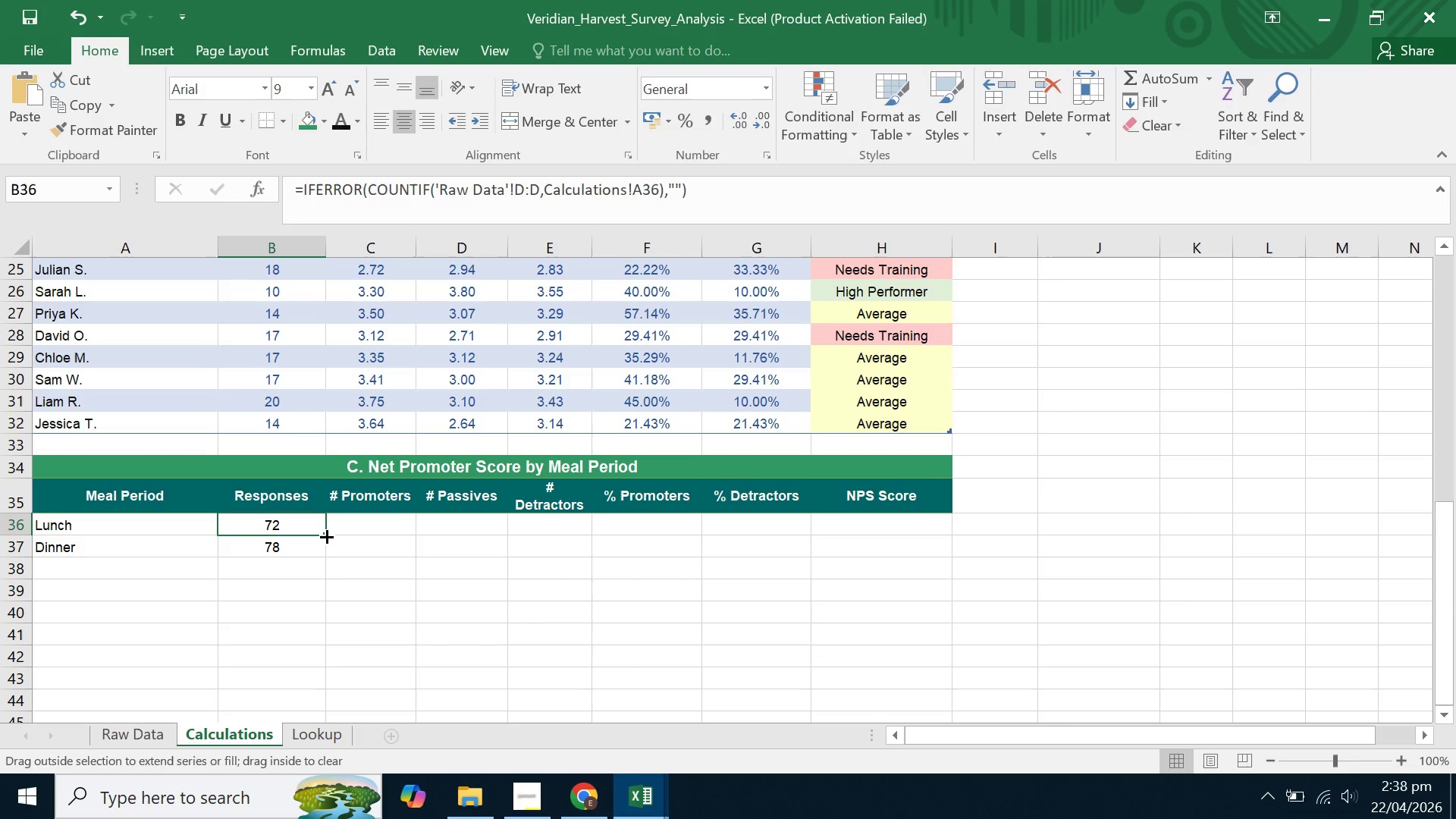 
double_click([325, 535])
 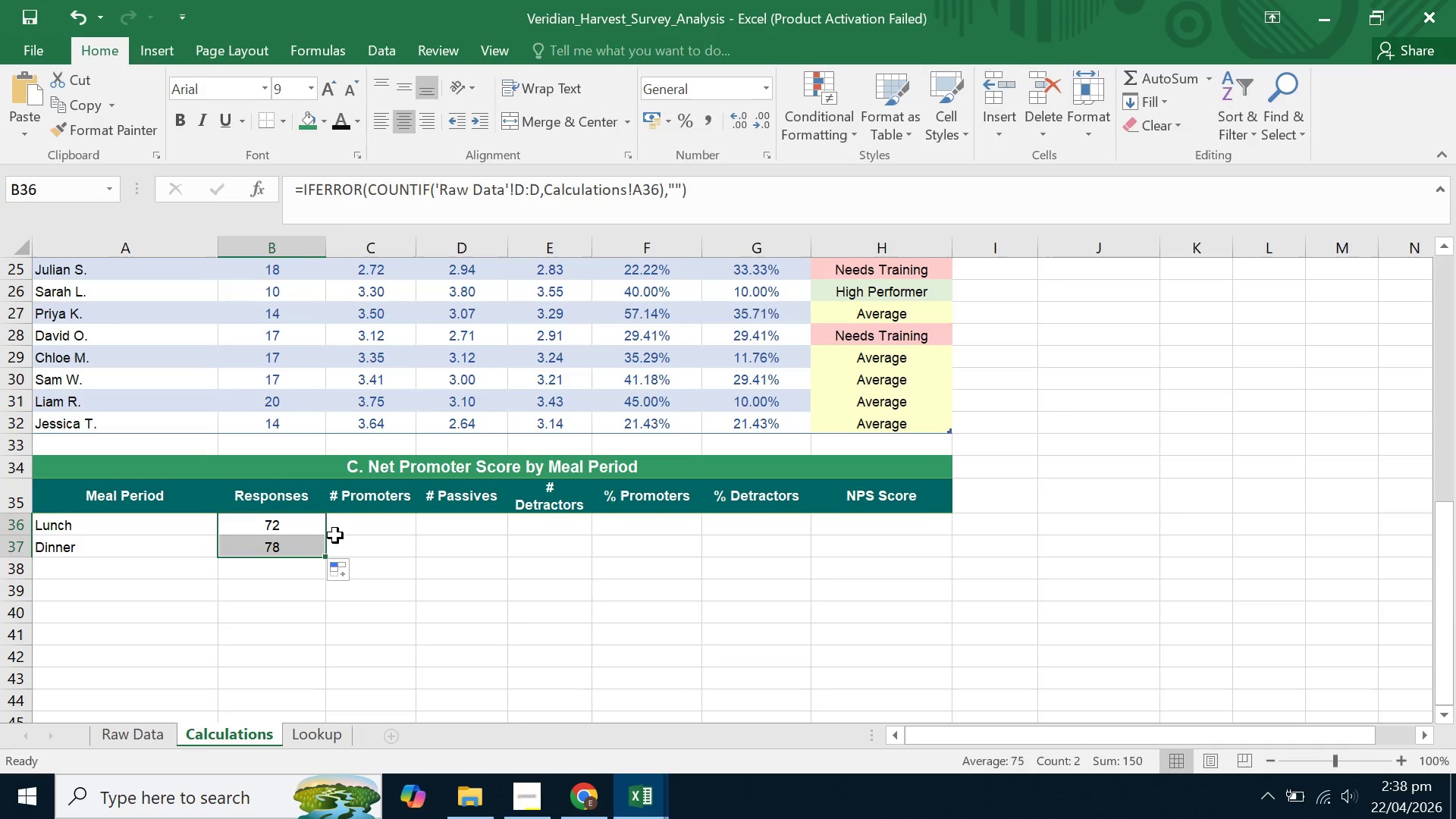 
triple_click([335, 535])
 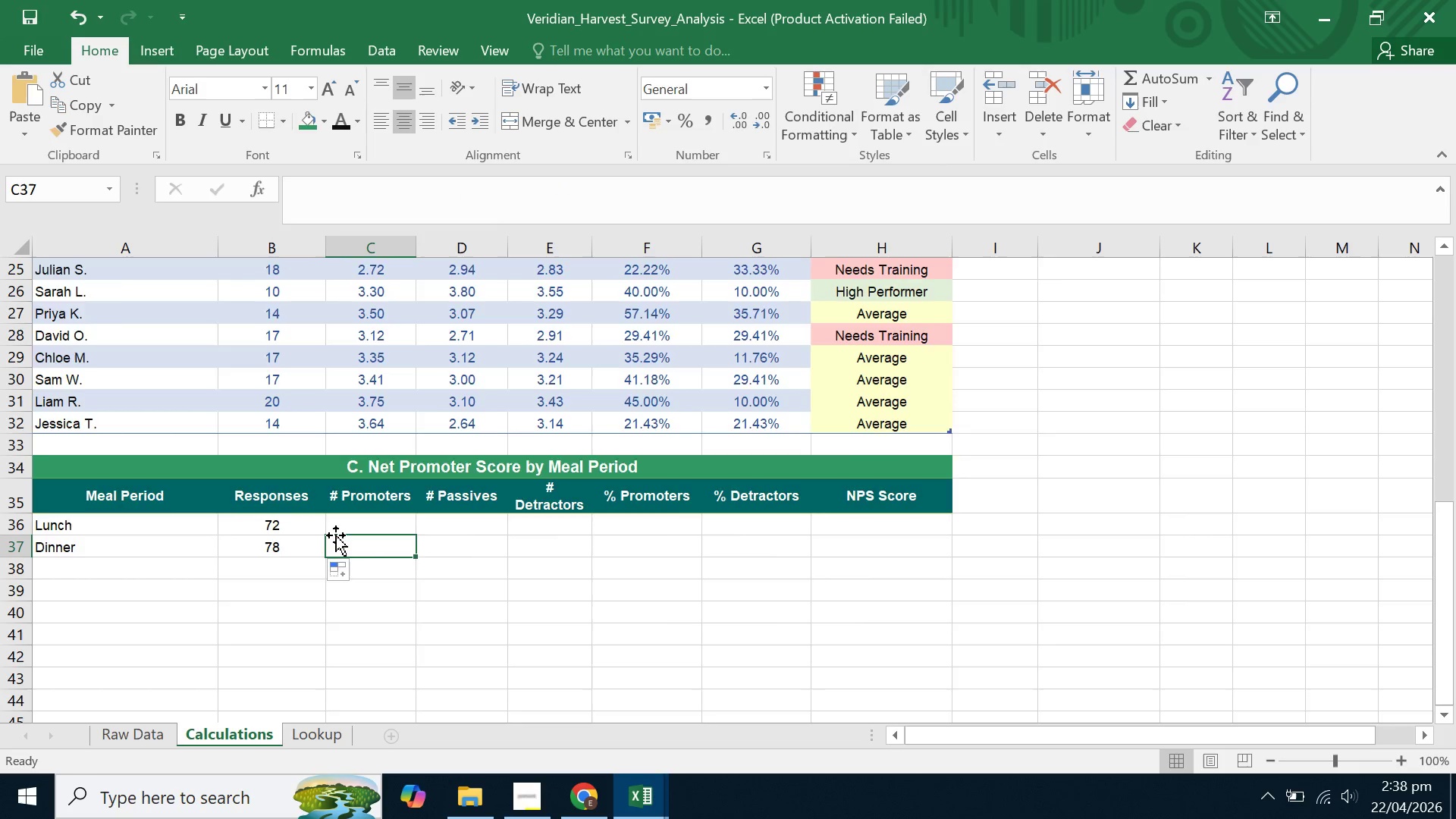 
scroll: coordinate [344, 531], scroll_direction: up, amount: 7.0
 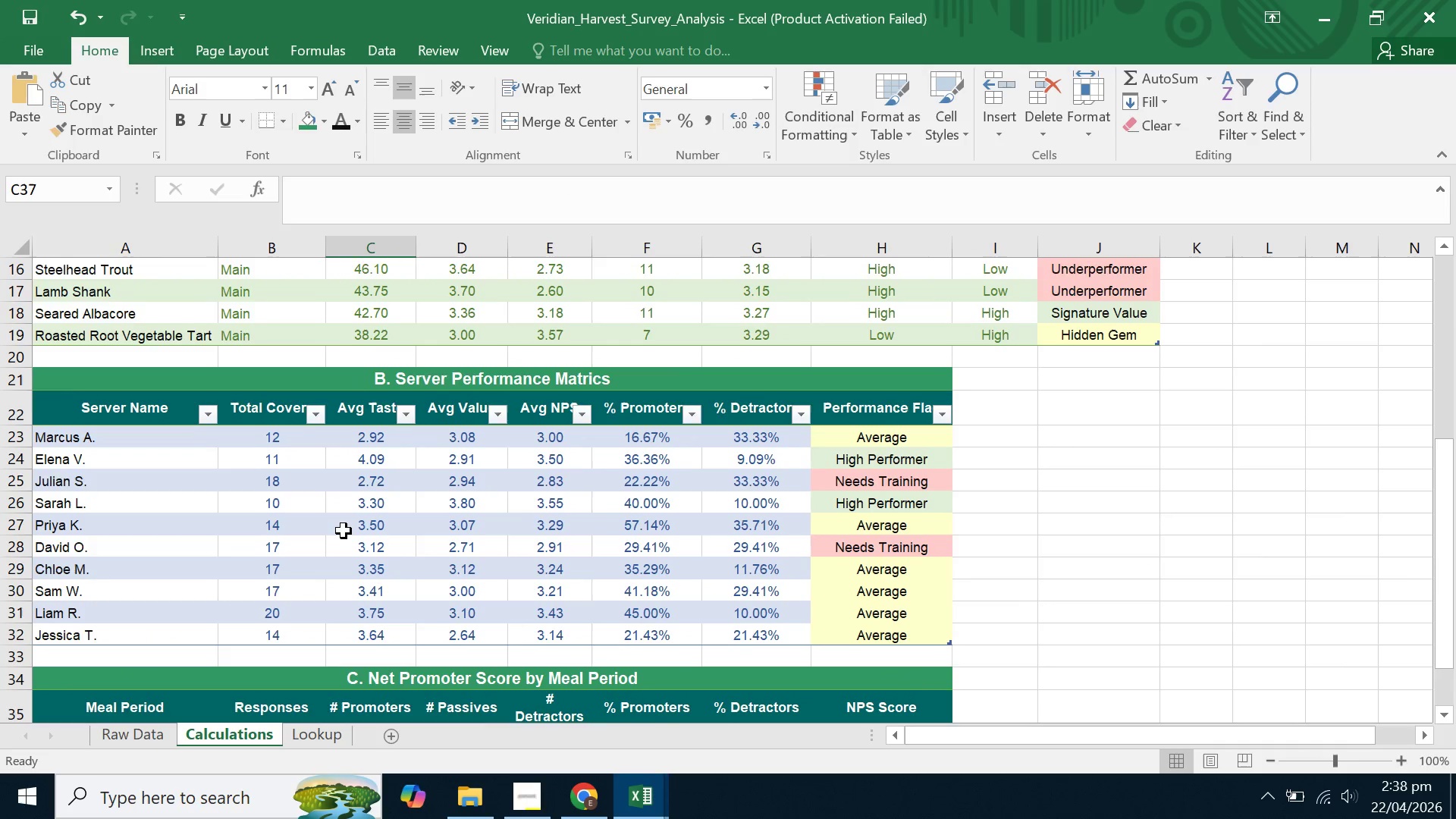 
scroll: coordinate [344, 531], scroll_direction: down, amount: 3.0
 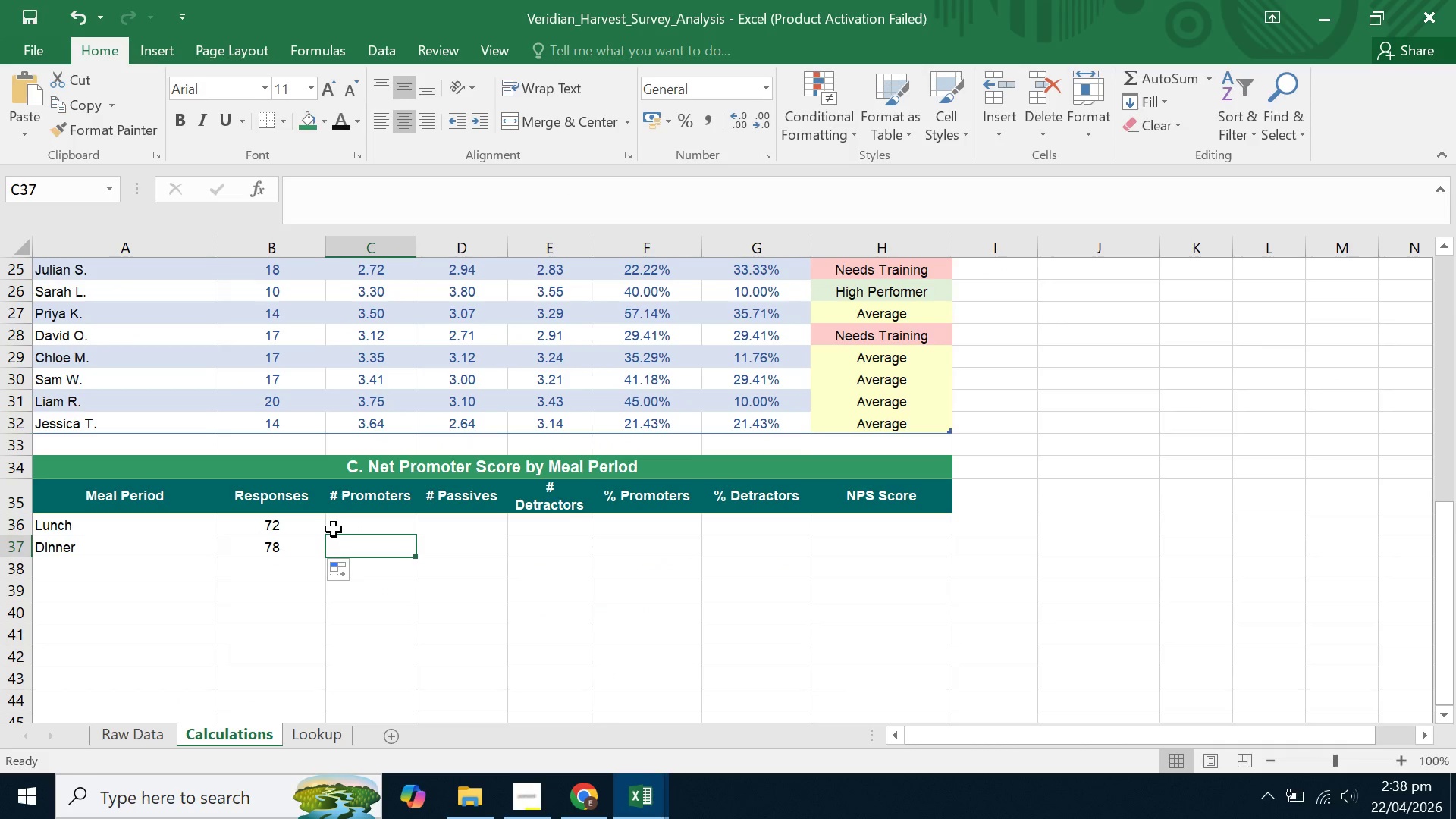 
left_click([334, 529])
 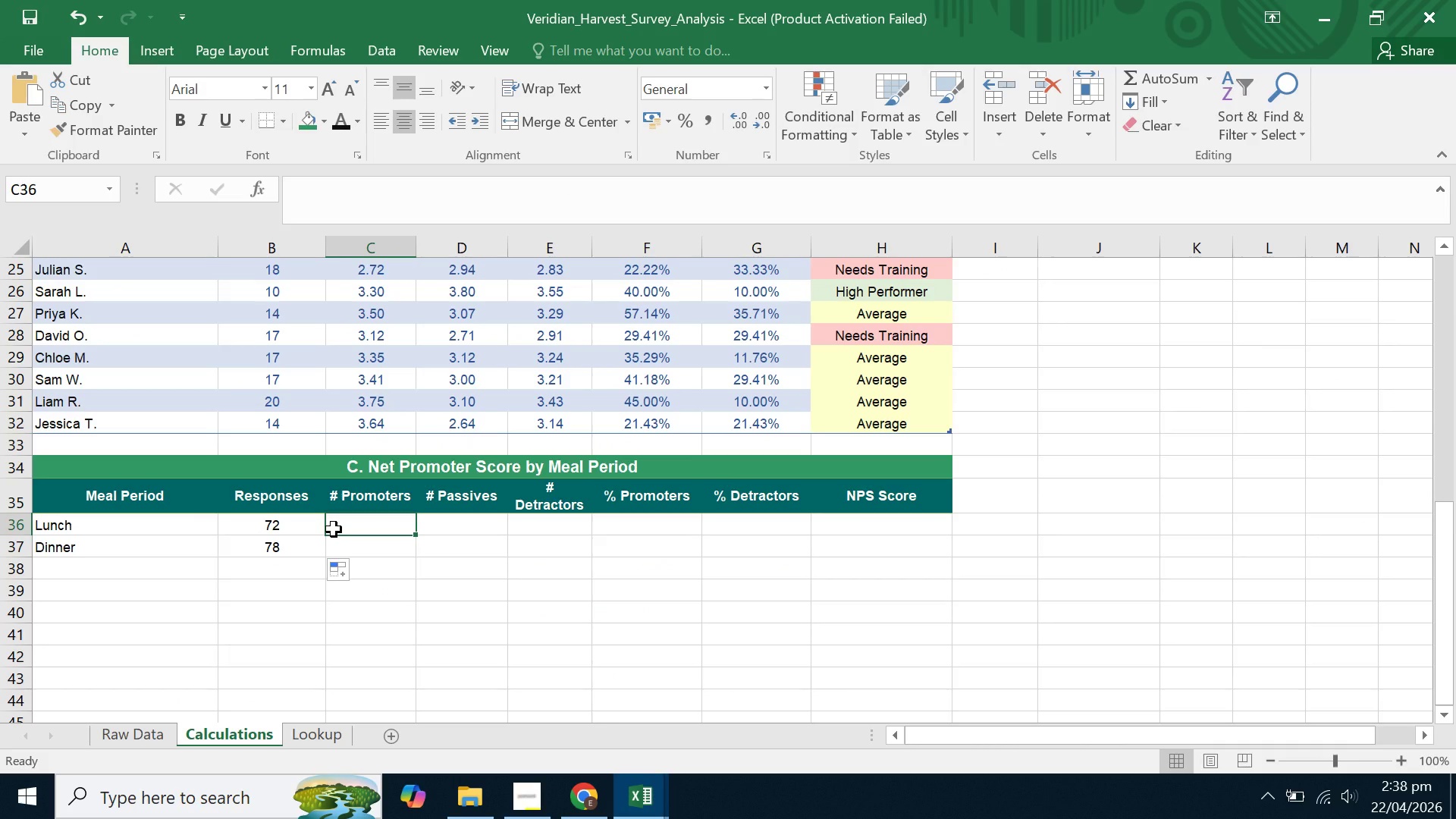 
scroll: coordinate [334, 529], scroll_direction: up, amount: 2.0
 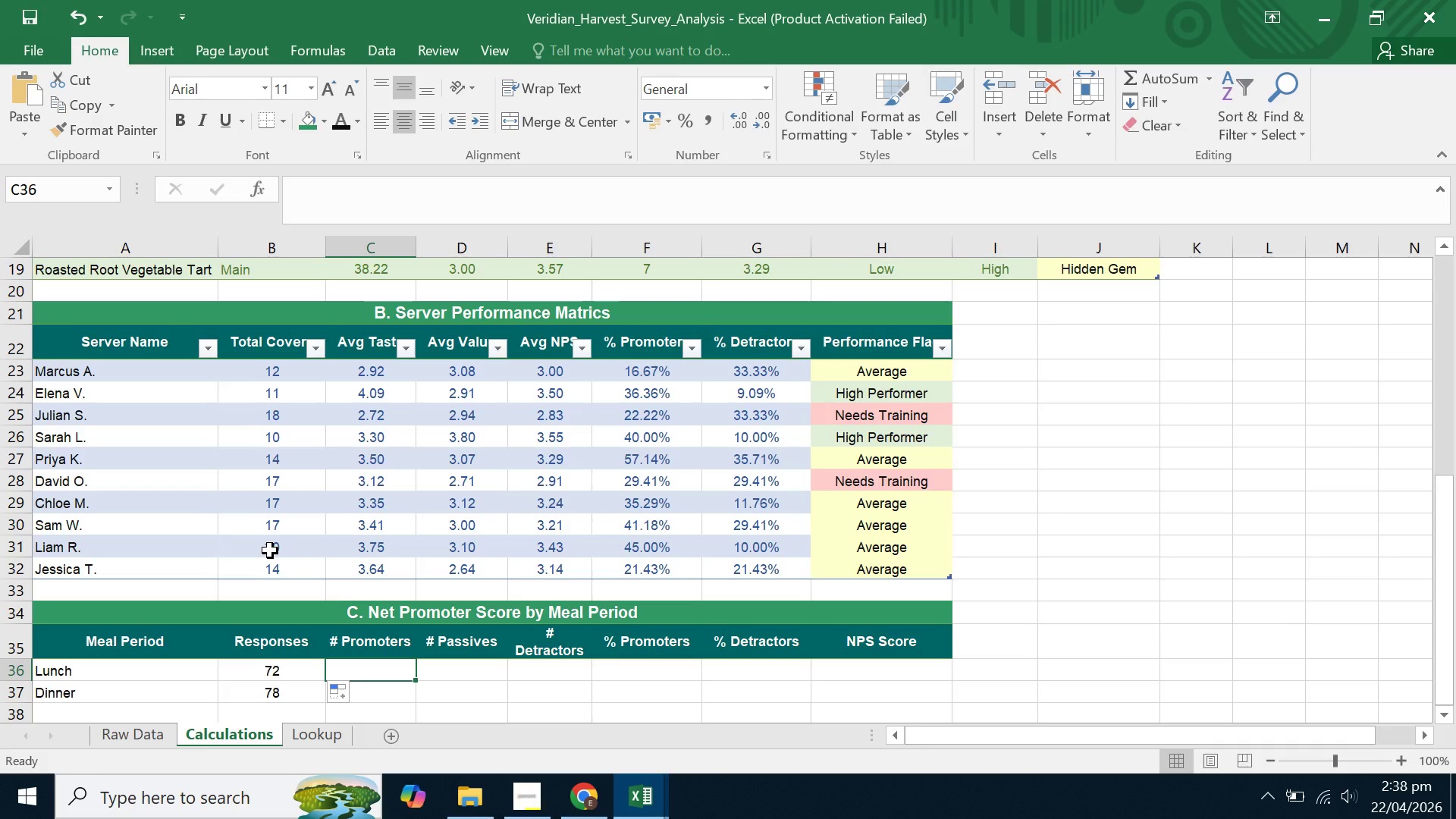 
left_click([266, 665])
 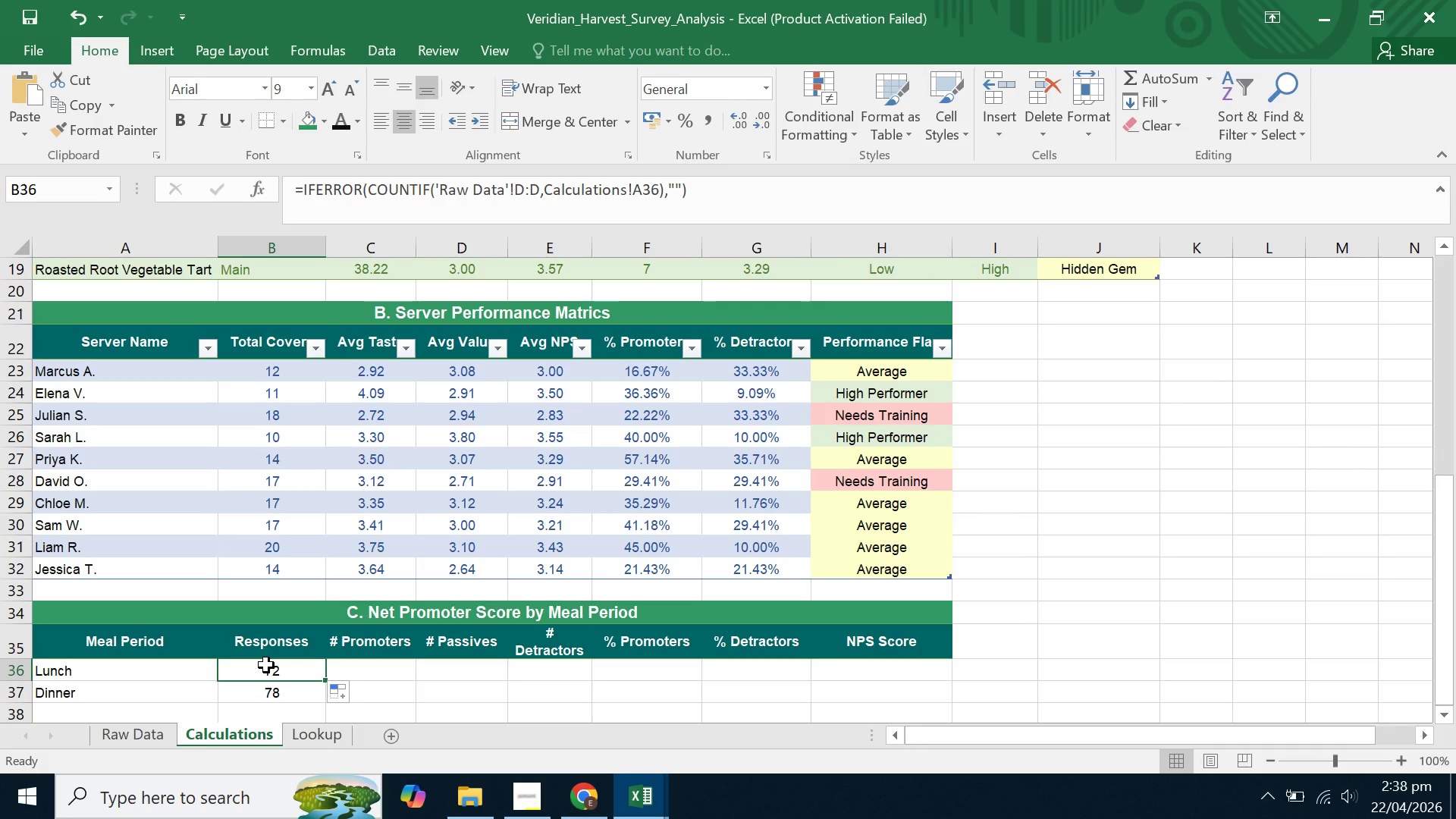 
key(Control+C)
 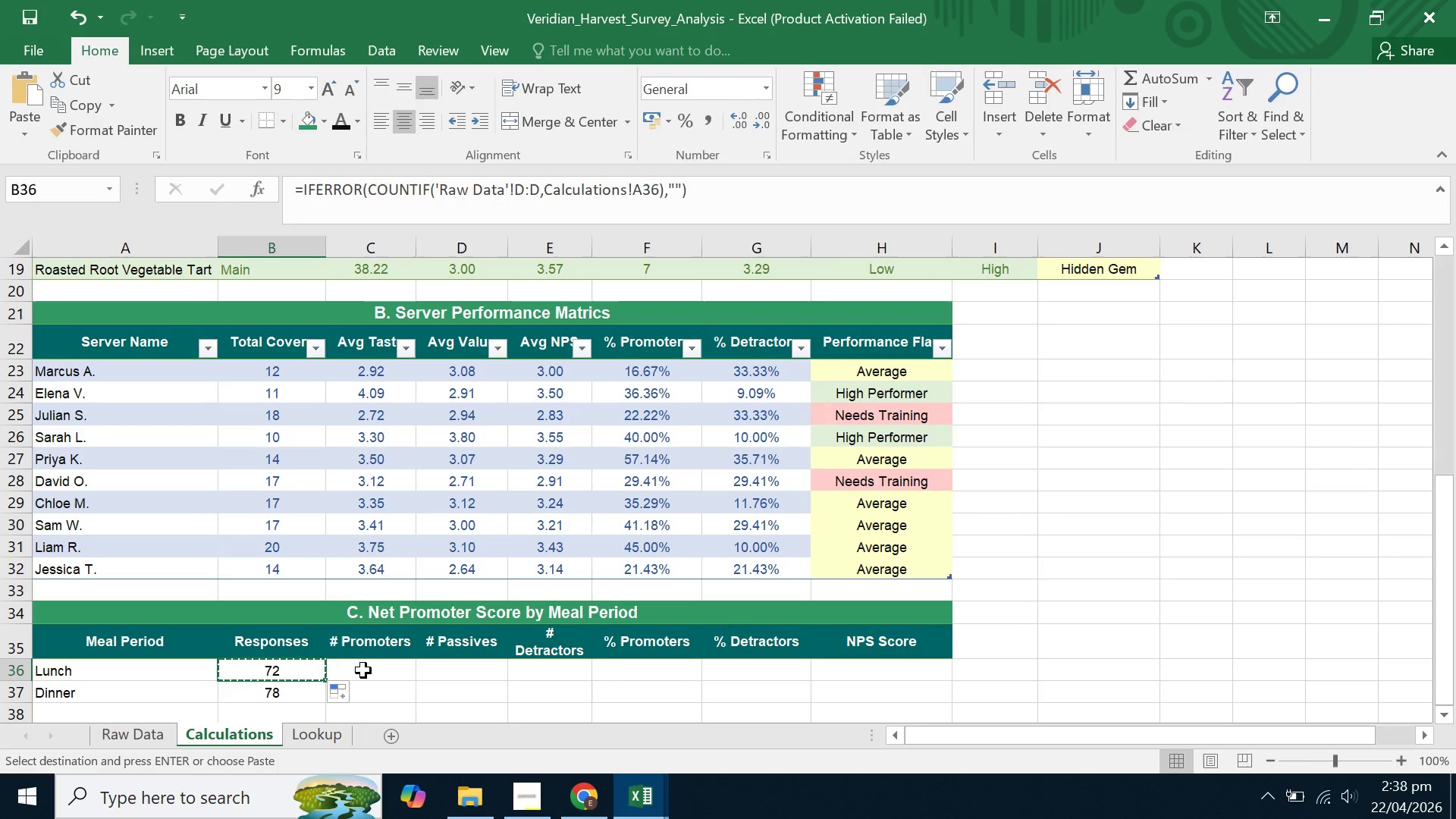 
left_click([364, 666])
 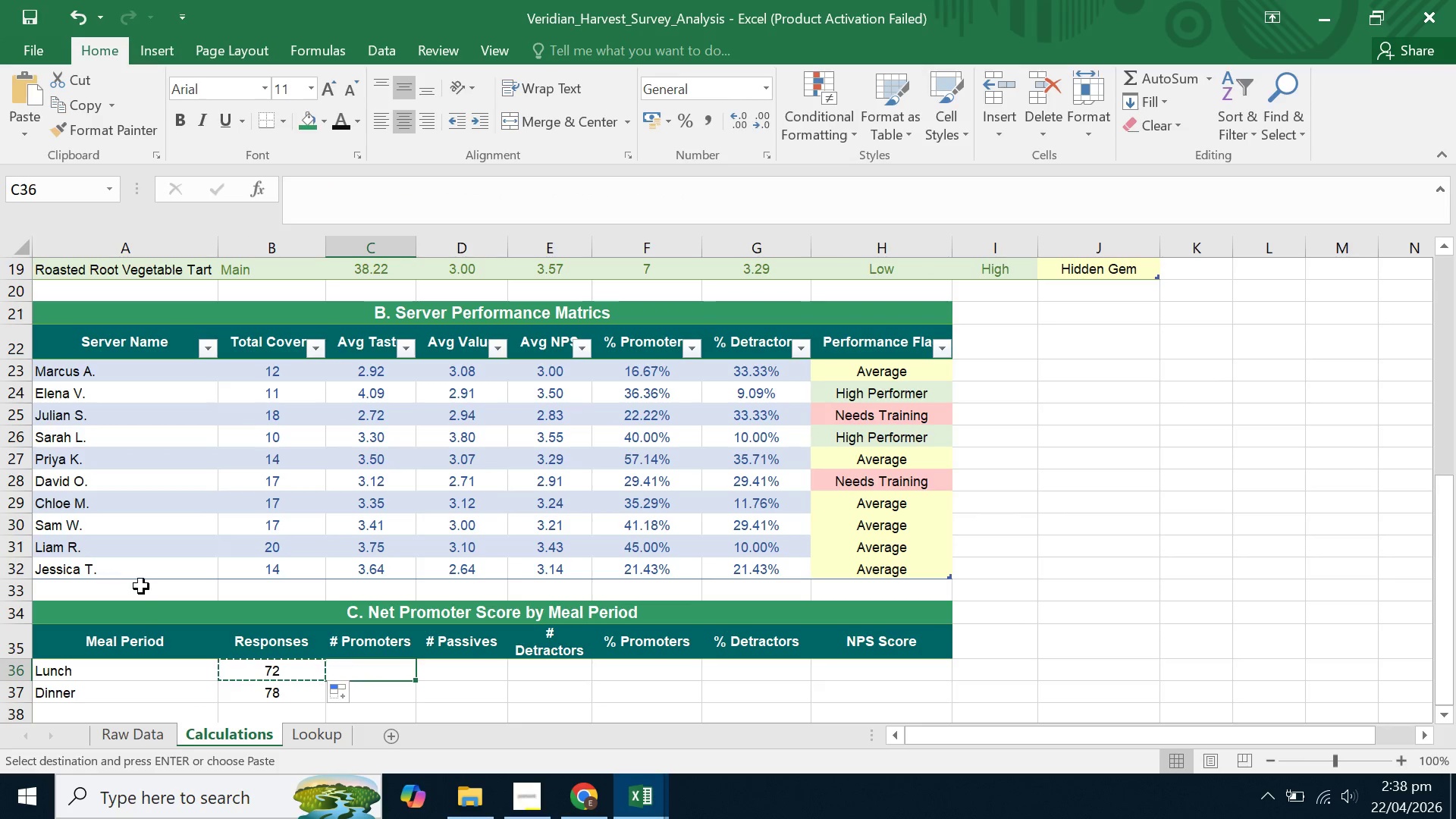 
key(Control+V)
 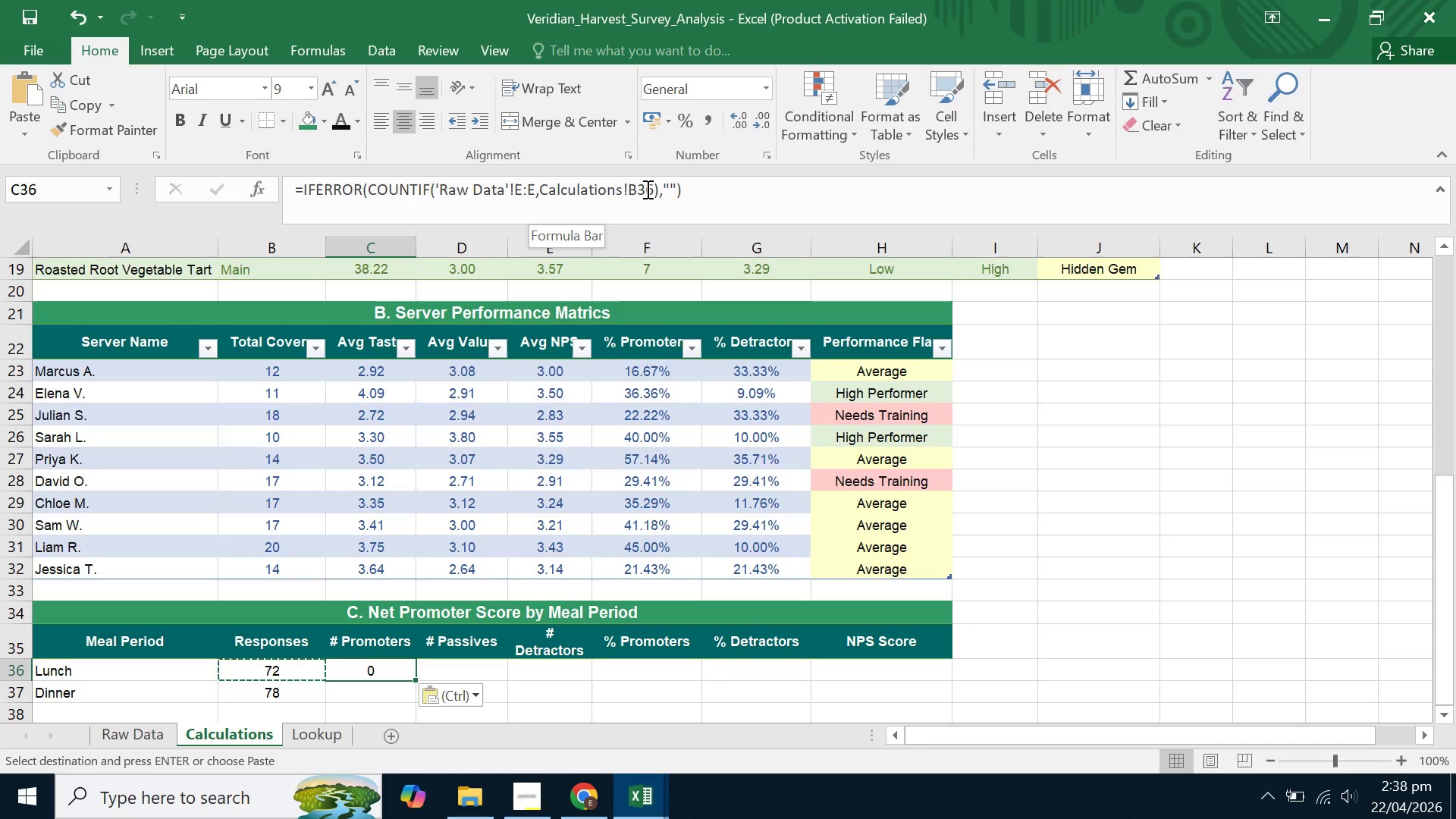 
left_click([638, 189])
 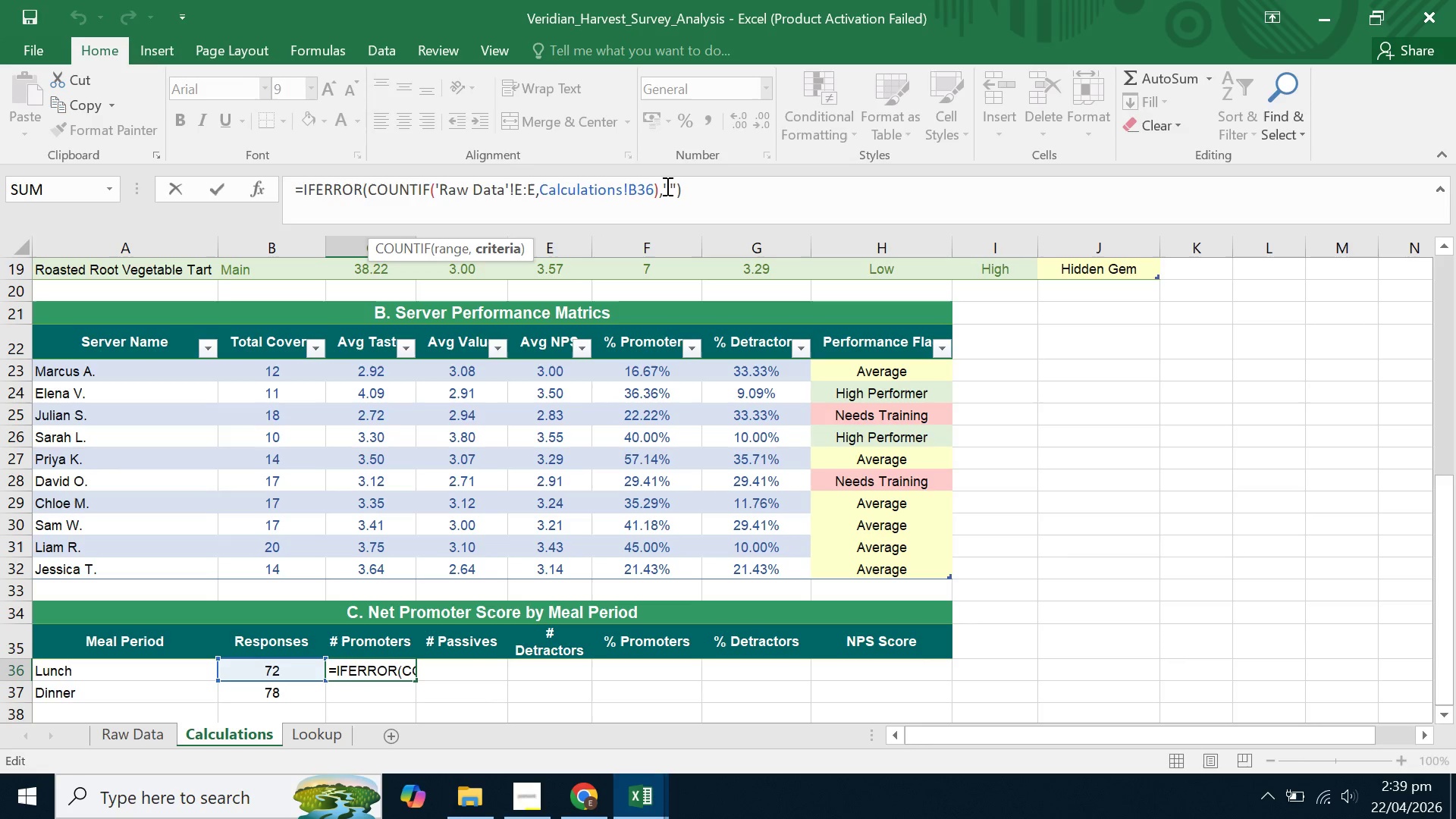 
key(Backspace)
 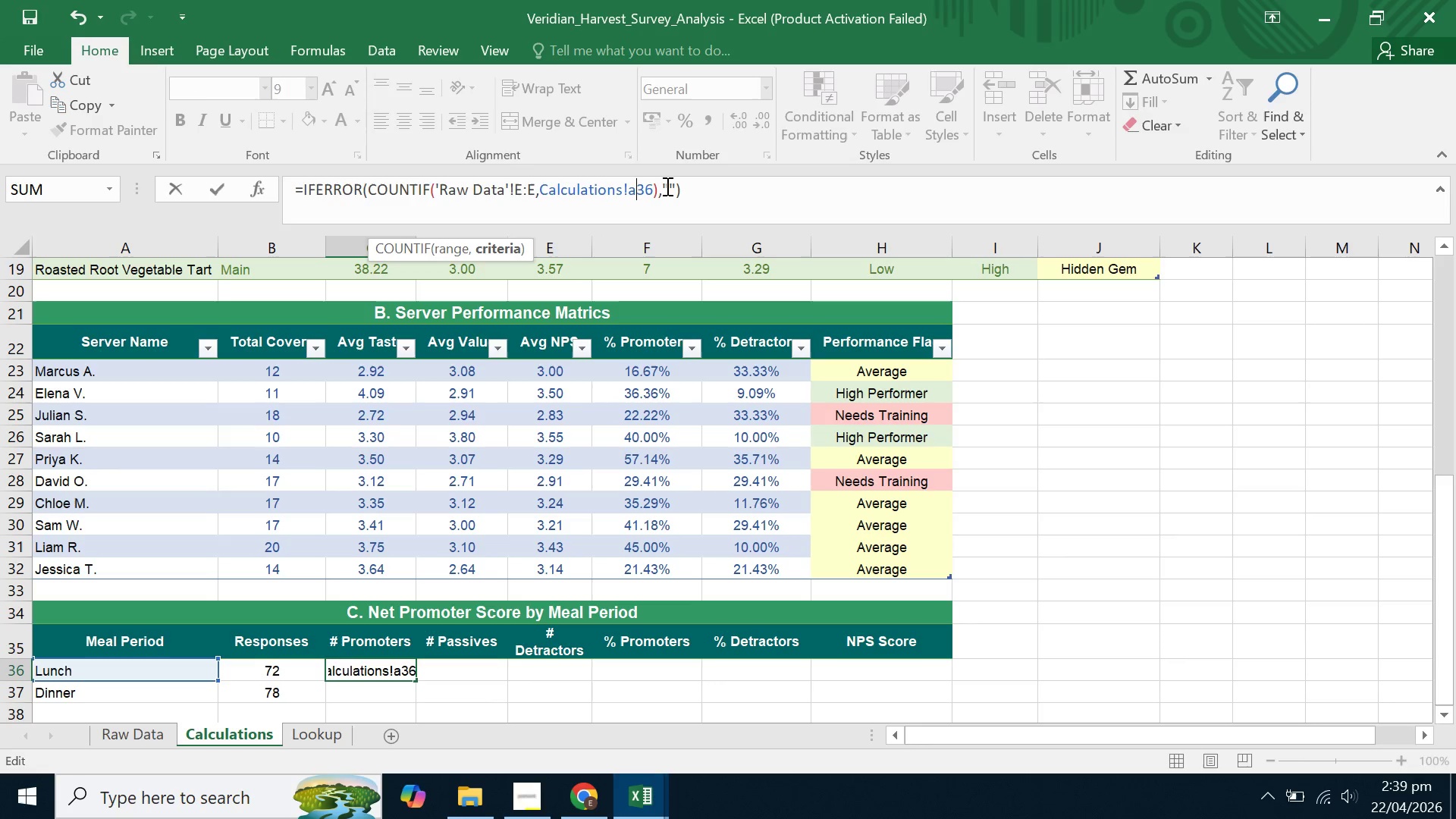 
key(A)
 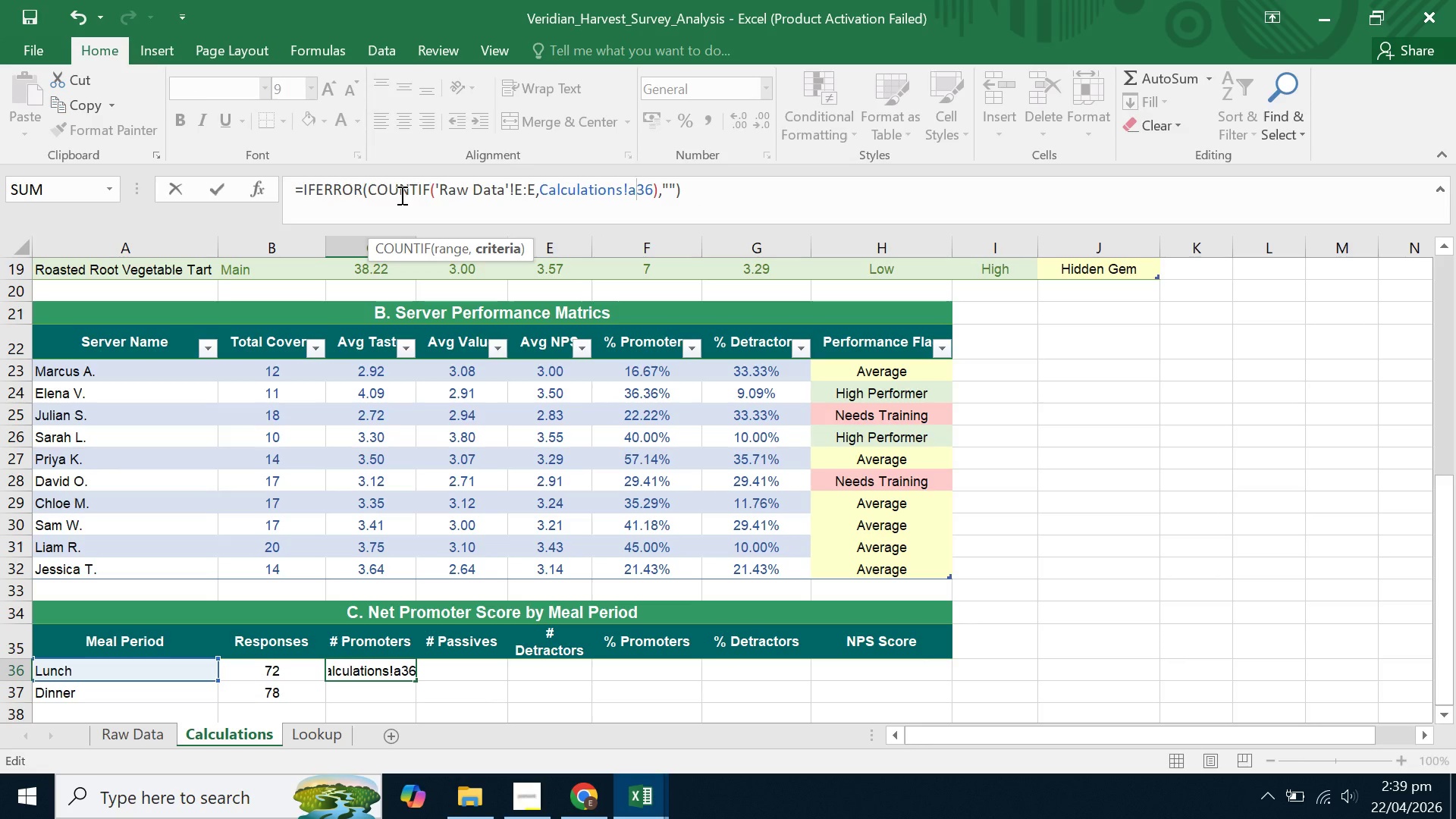 
wait(10.14)
 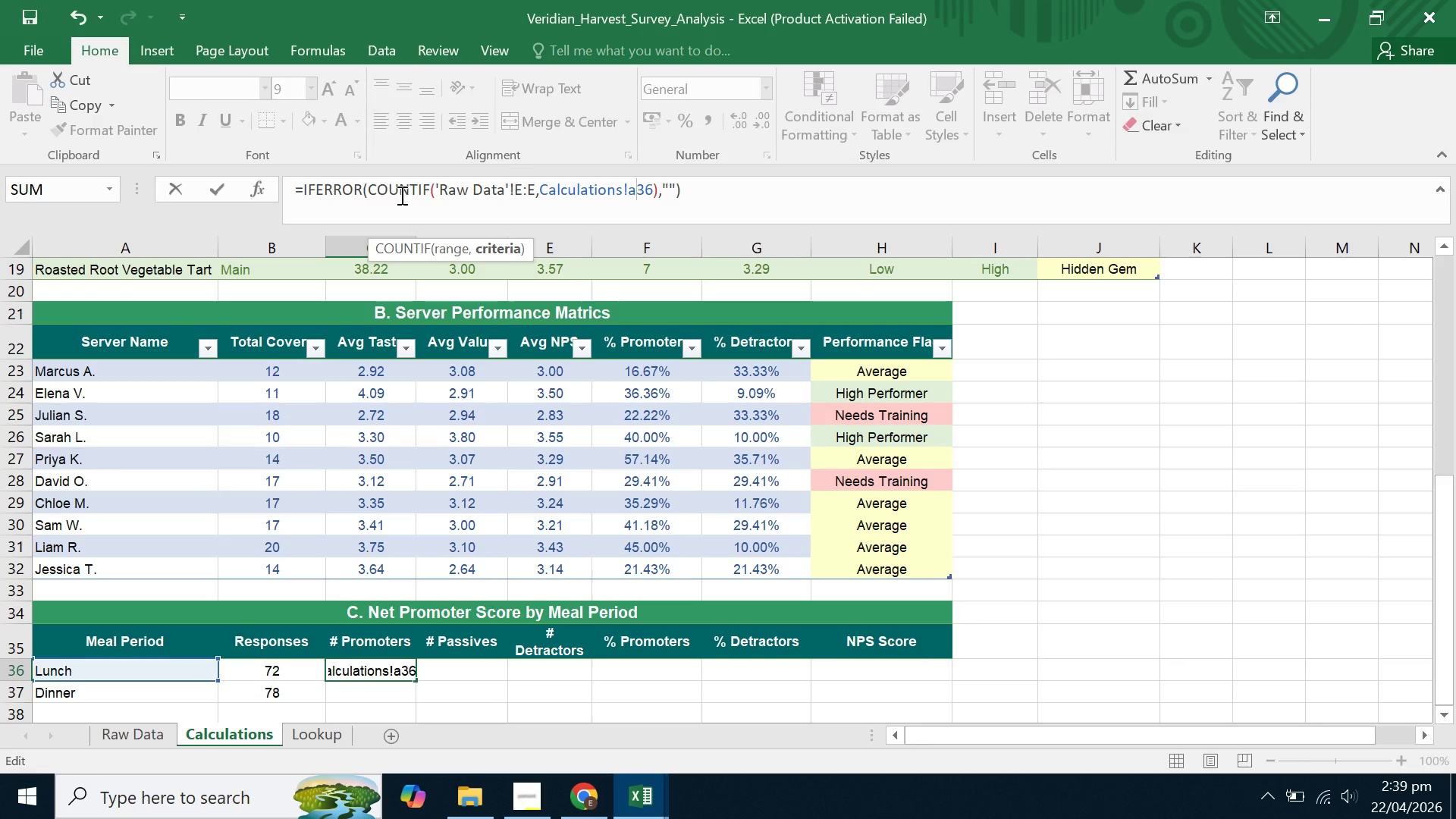 
left_click([428, 191])
 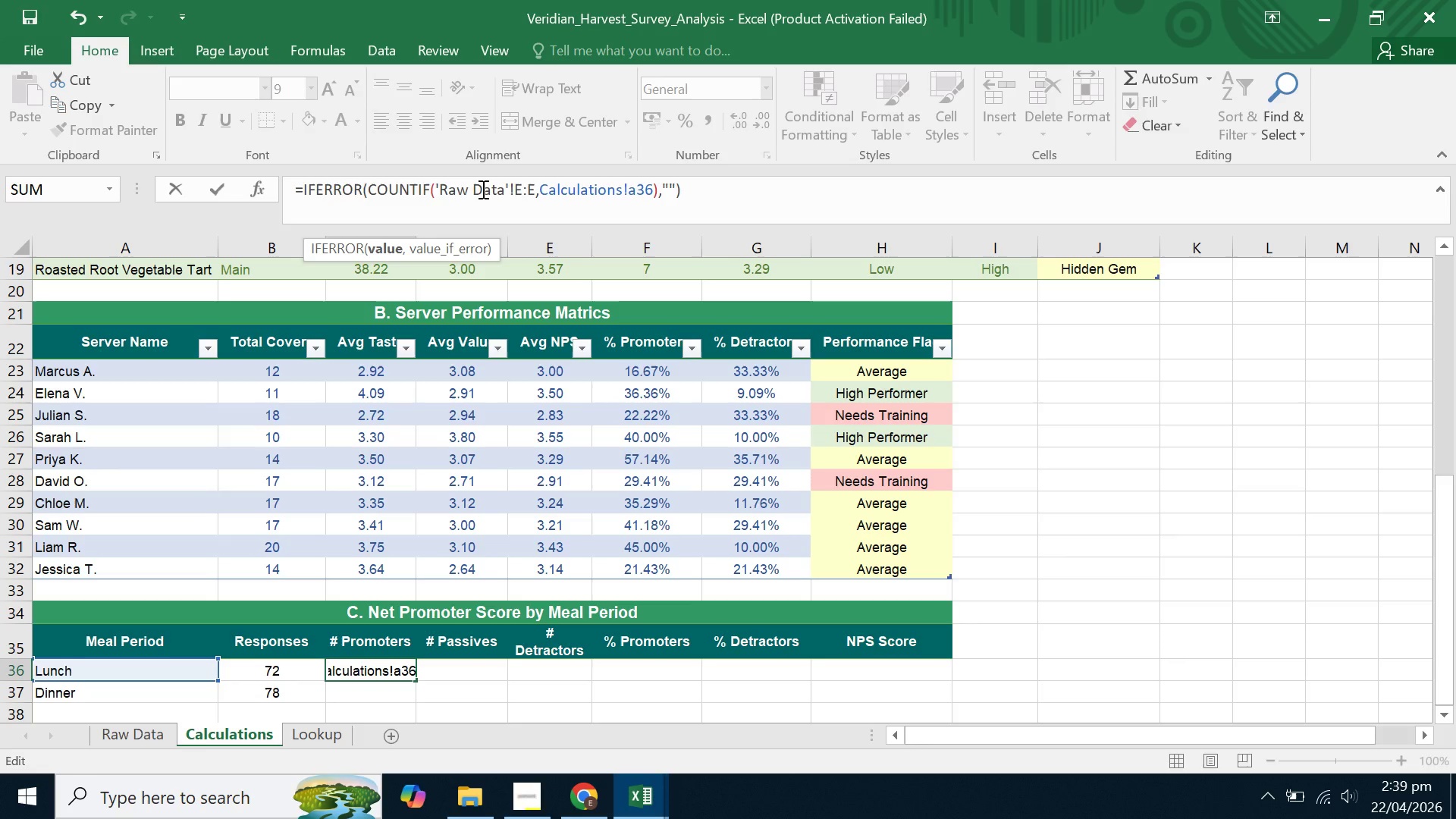 
key(S)
 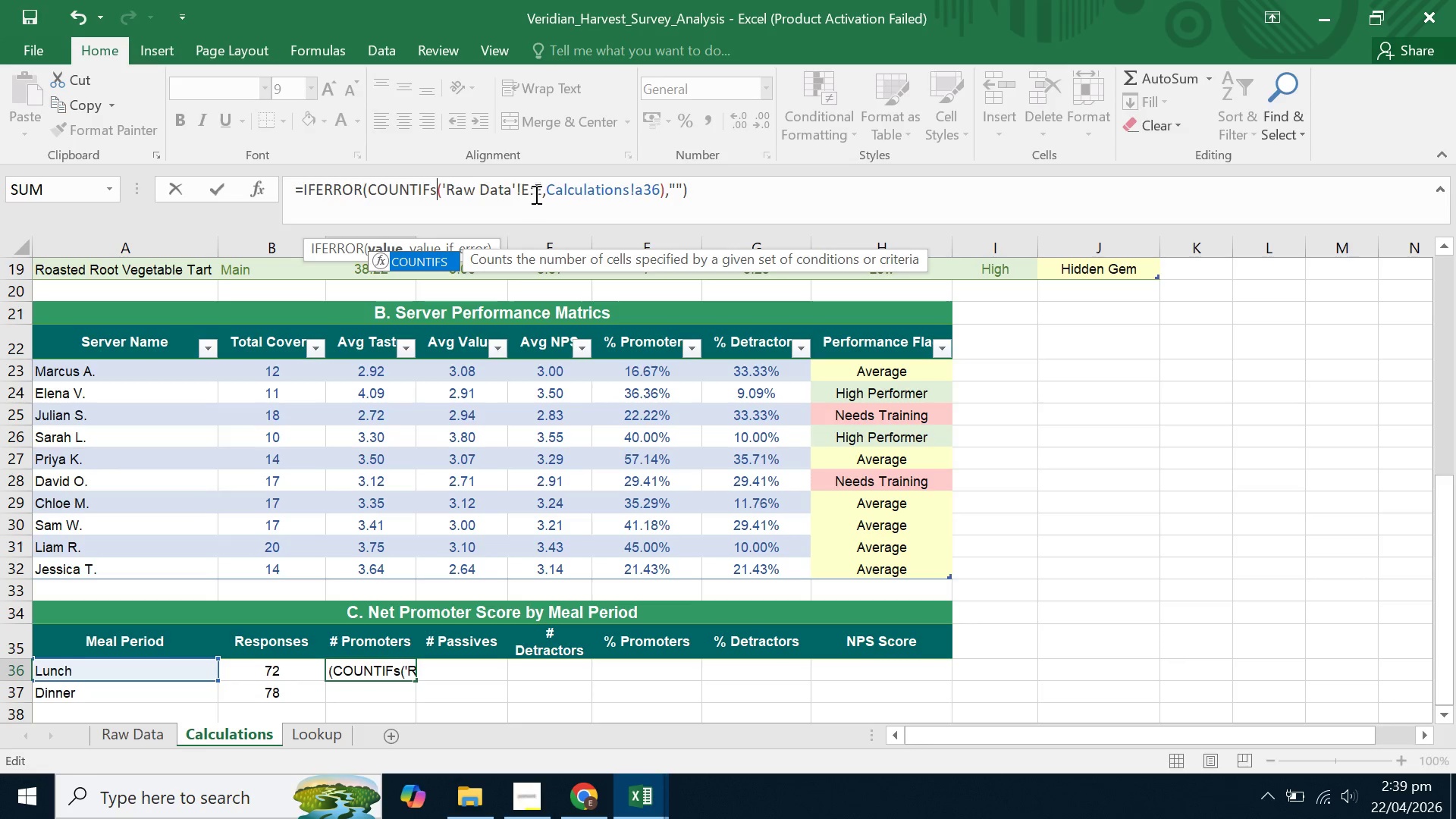 
left_click([530, 190])
 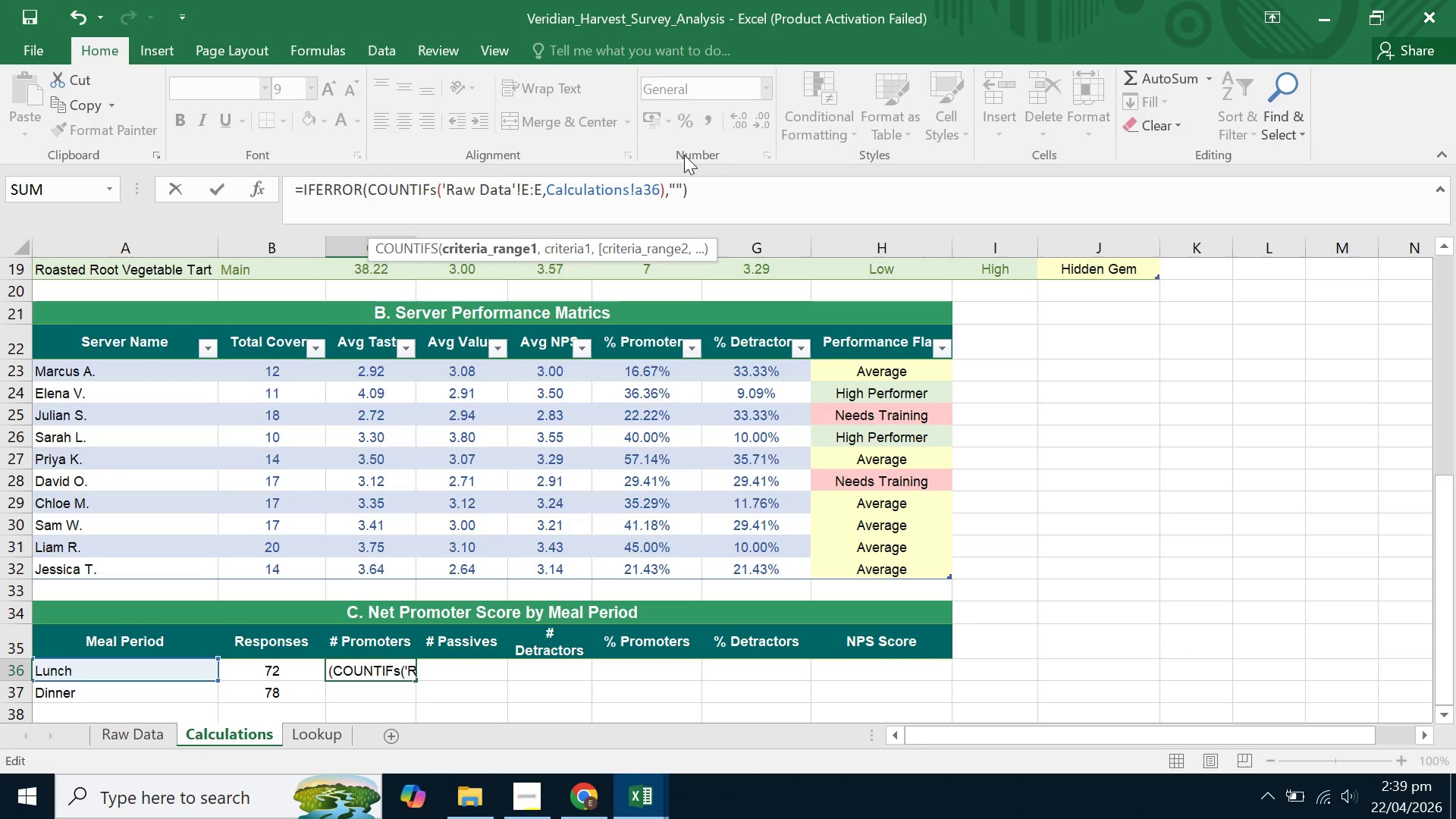 
key(Backspace)
 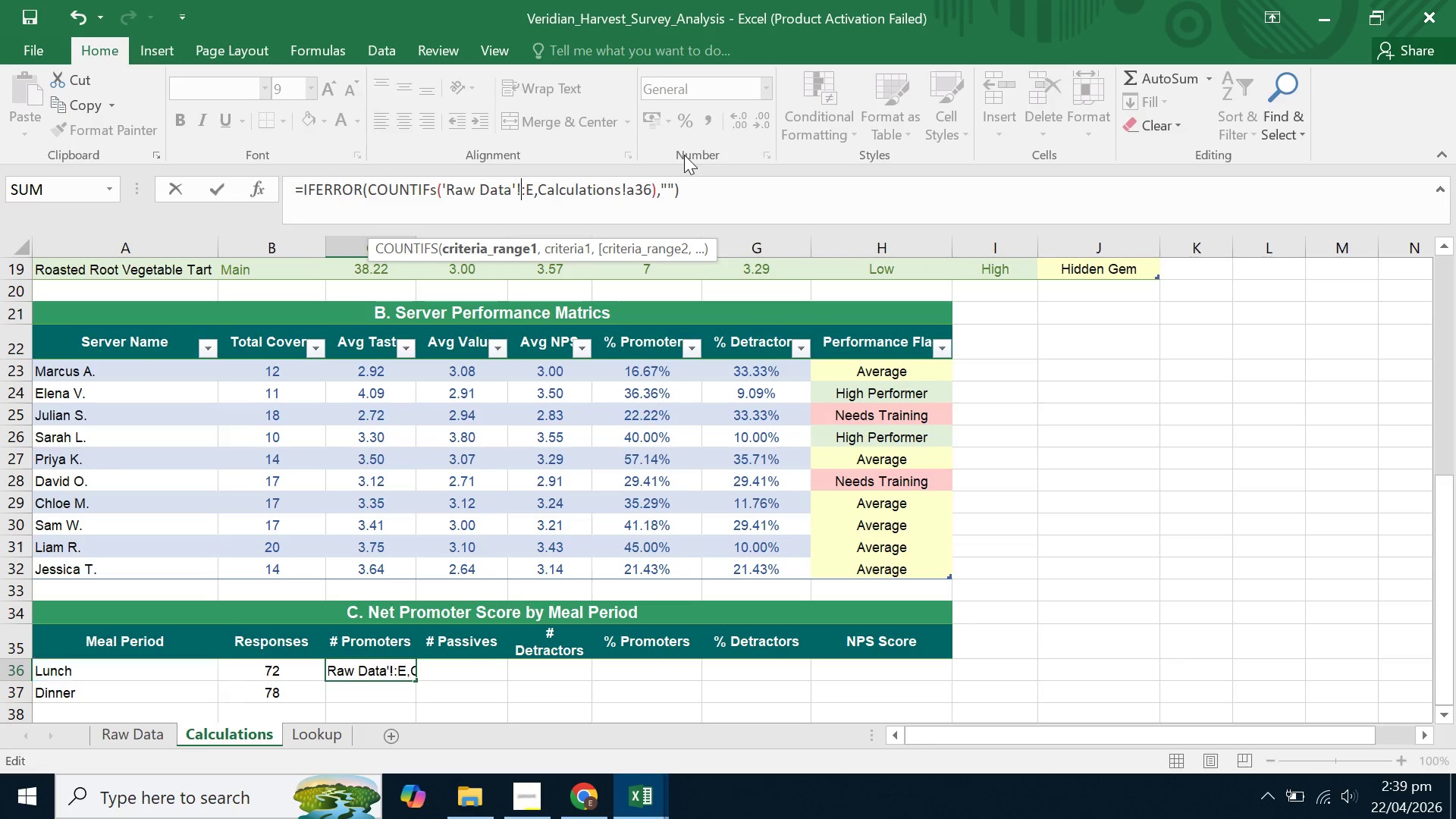 
key(Shift+ShiftLeft)
 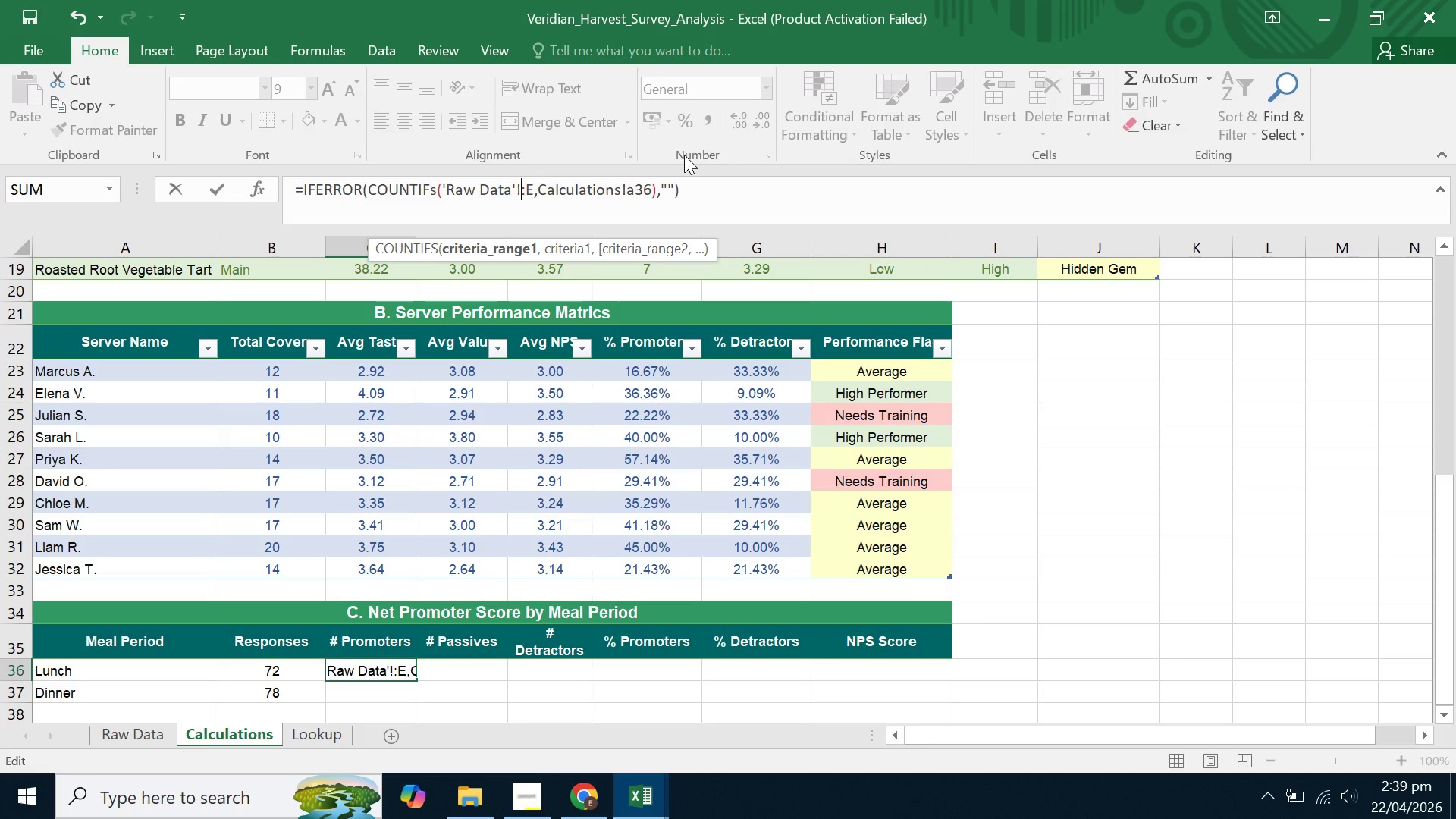 
key(Shift+D)
 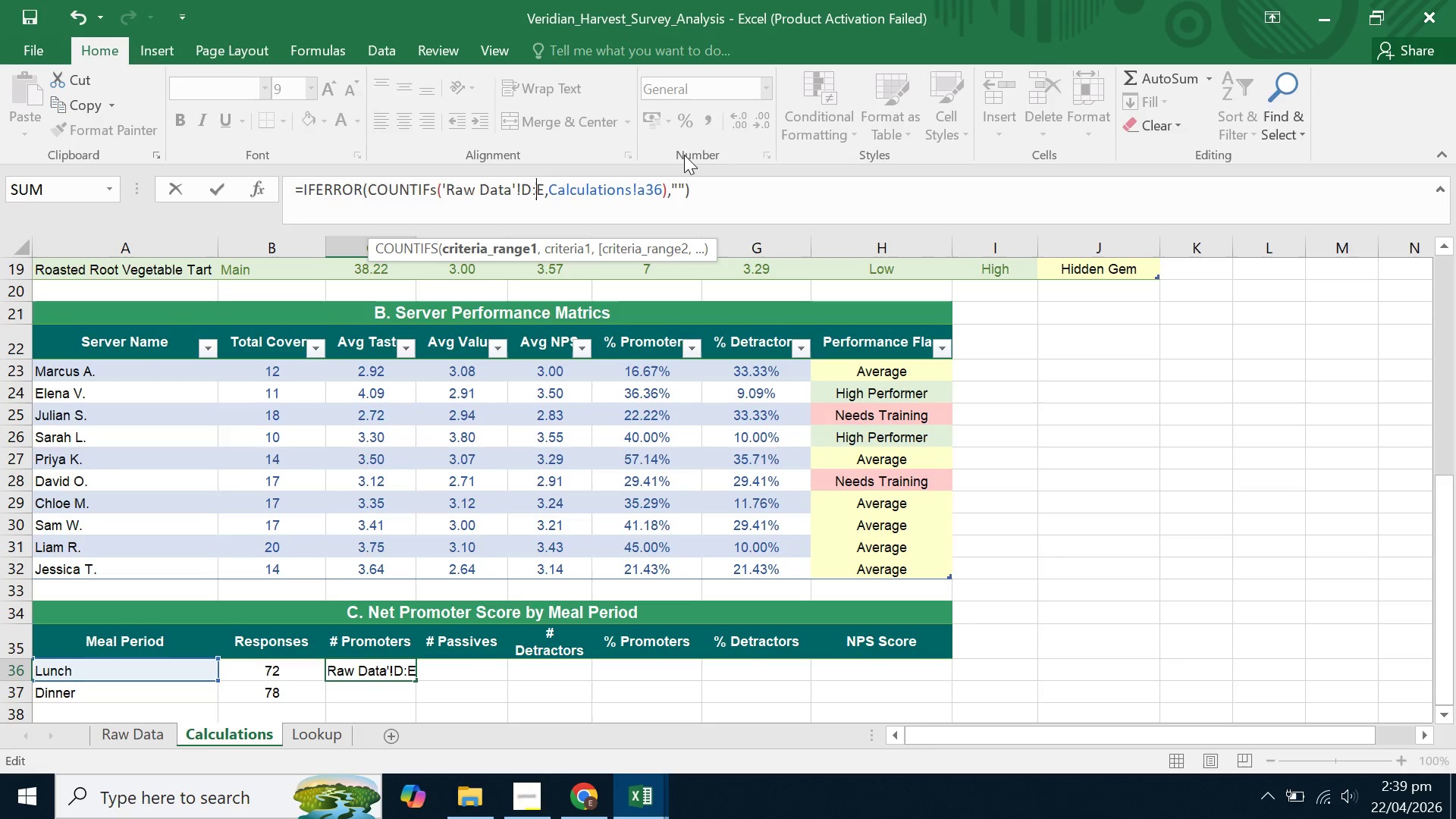 
key(ArrowRight)
 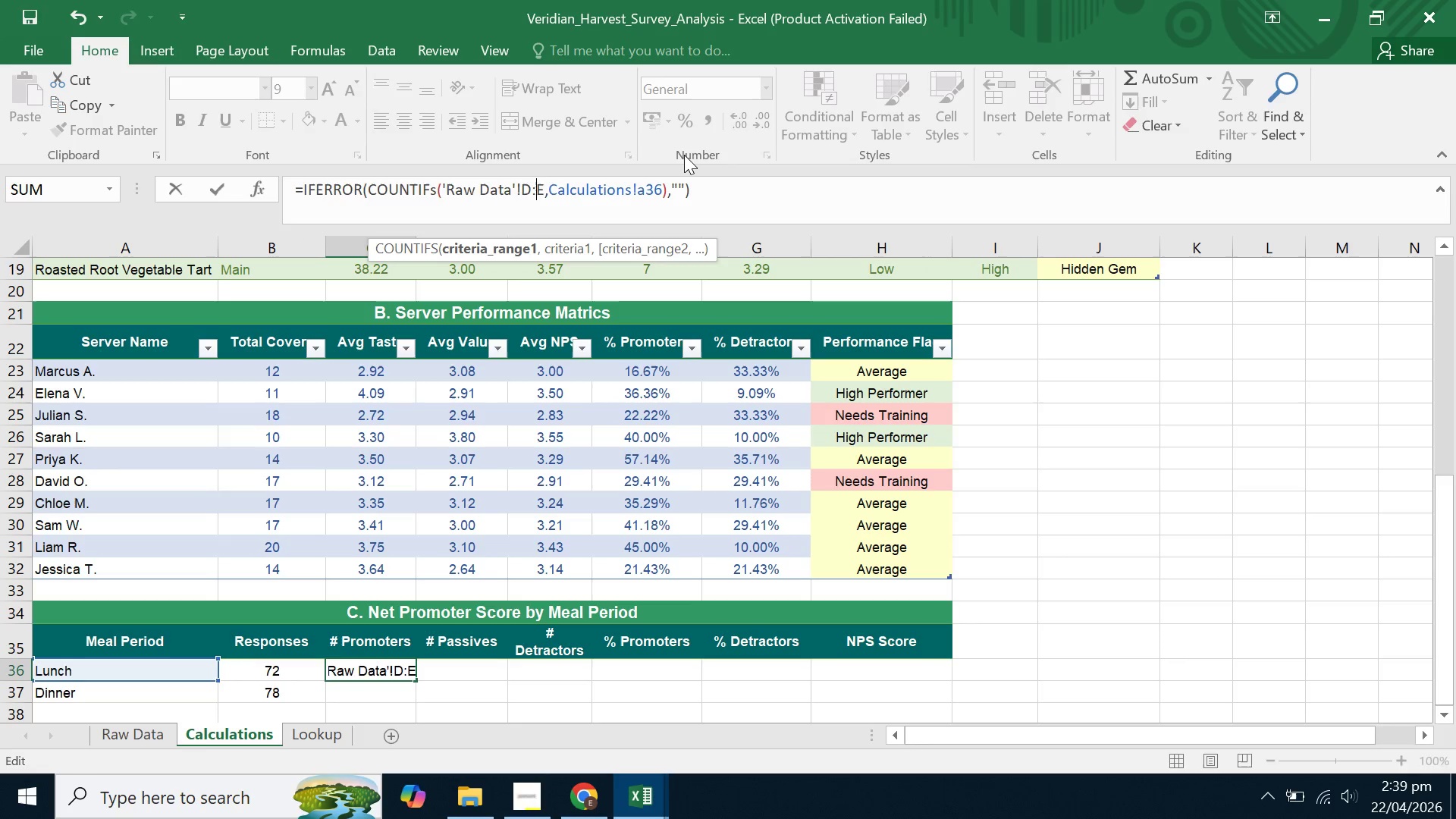 
key(ArrowRight)
 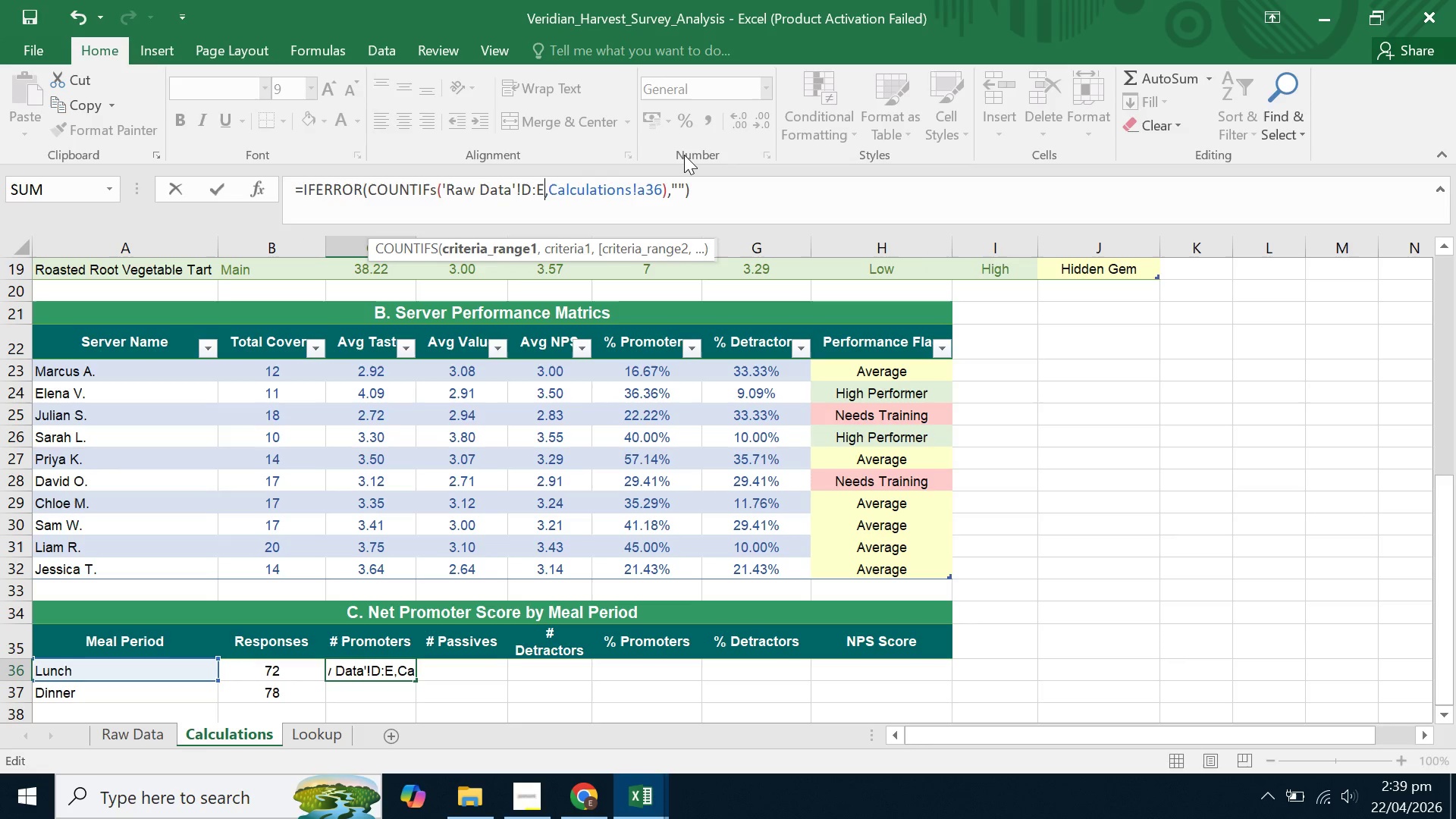 
key(ArrowRight)
 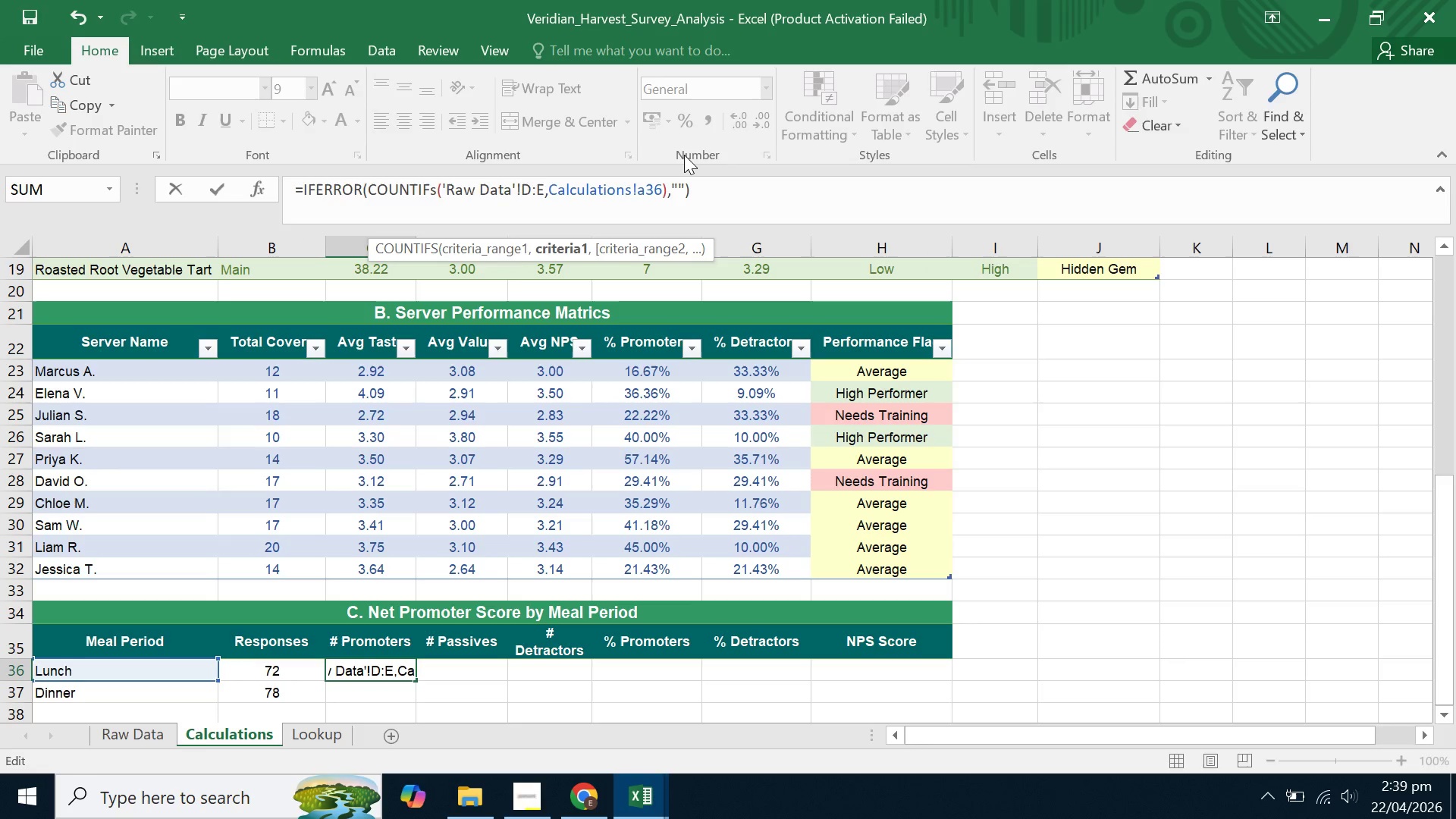 
key(ArrowLeft)
 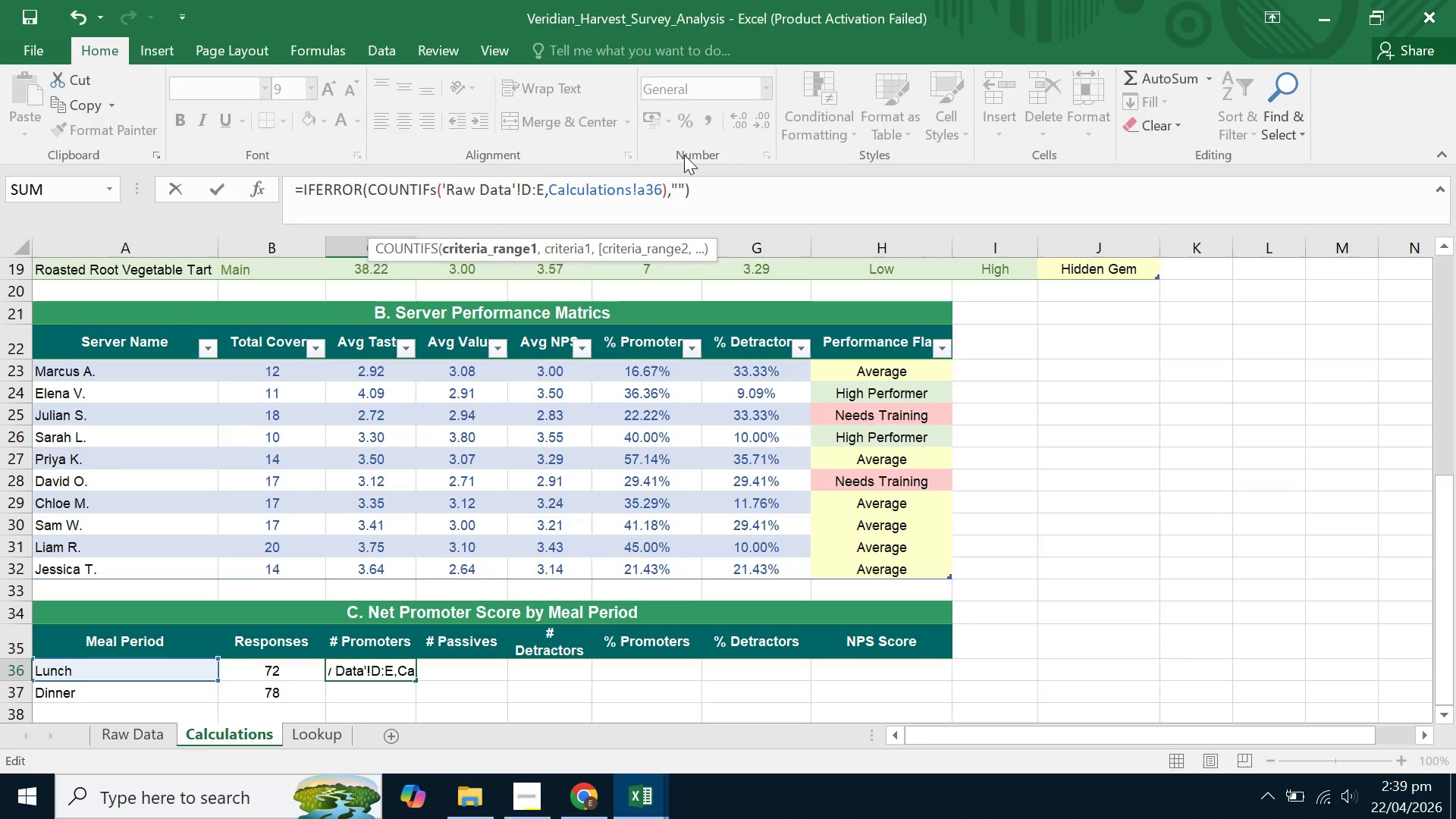 
key(Backspace)
 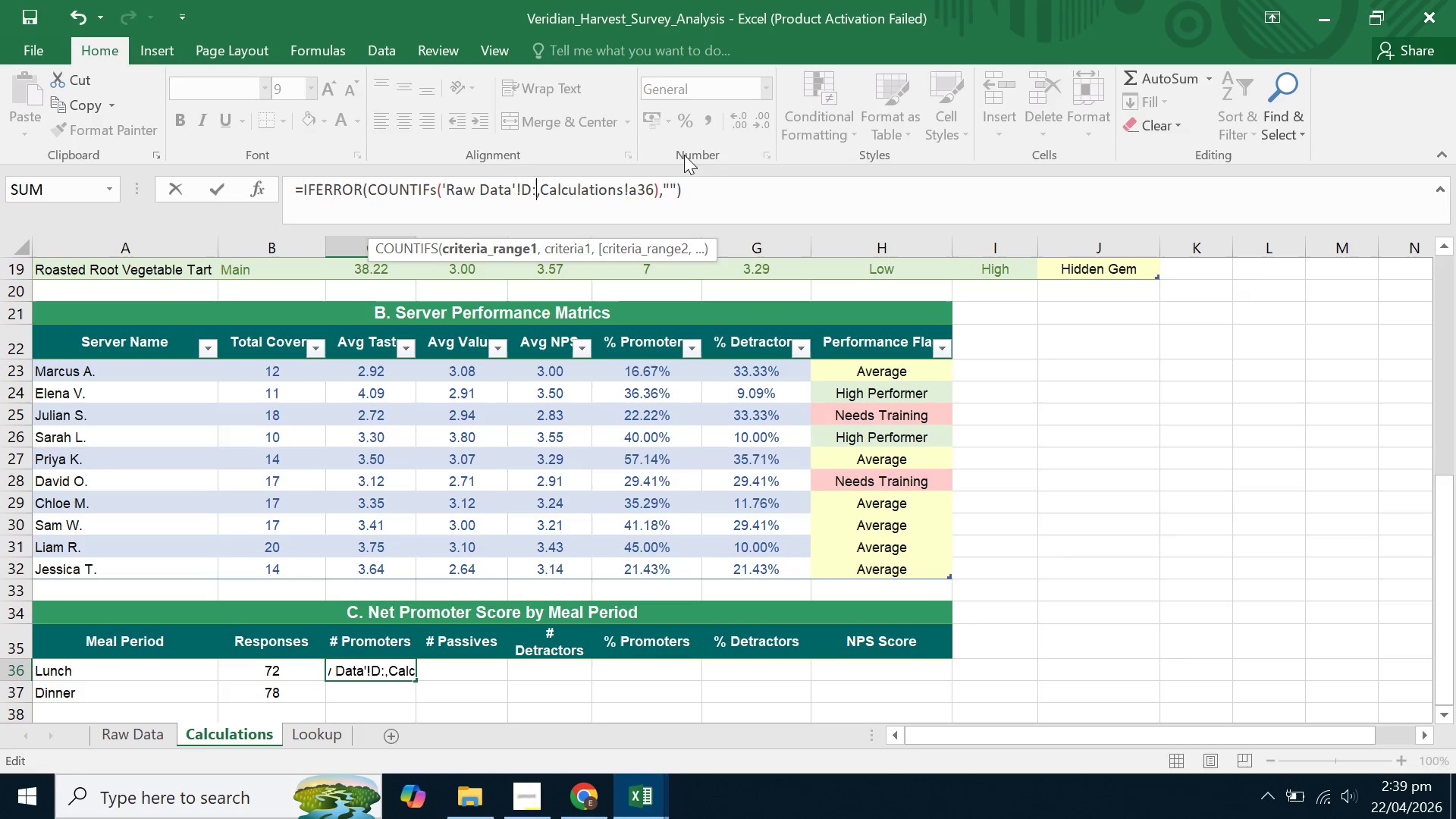 
key(Shift+D)
 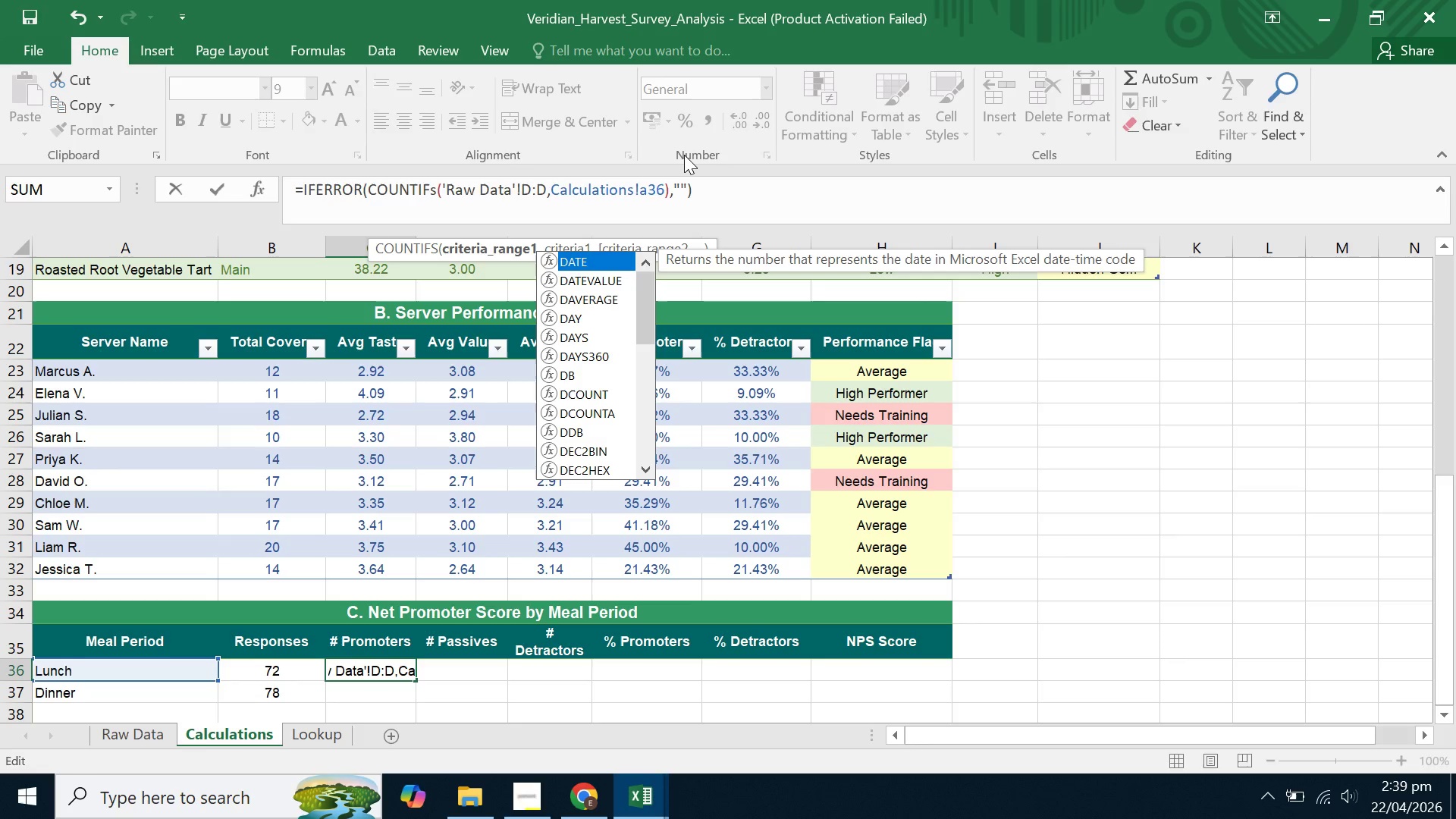 
wait(19.52)
 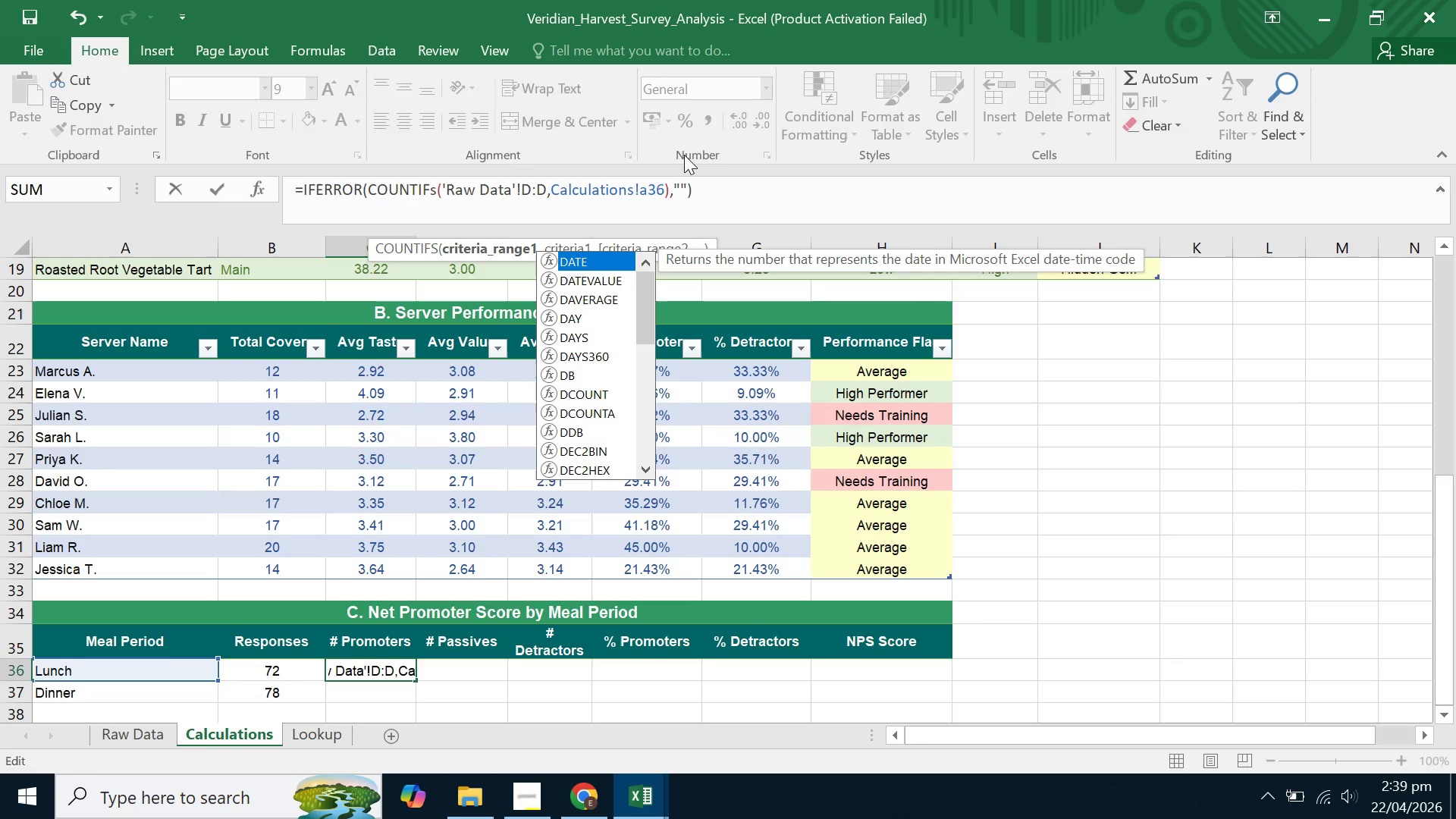 
left_click([665, 184])
 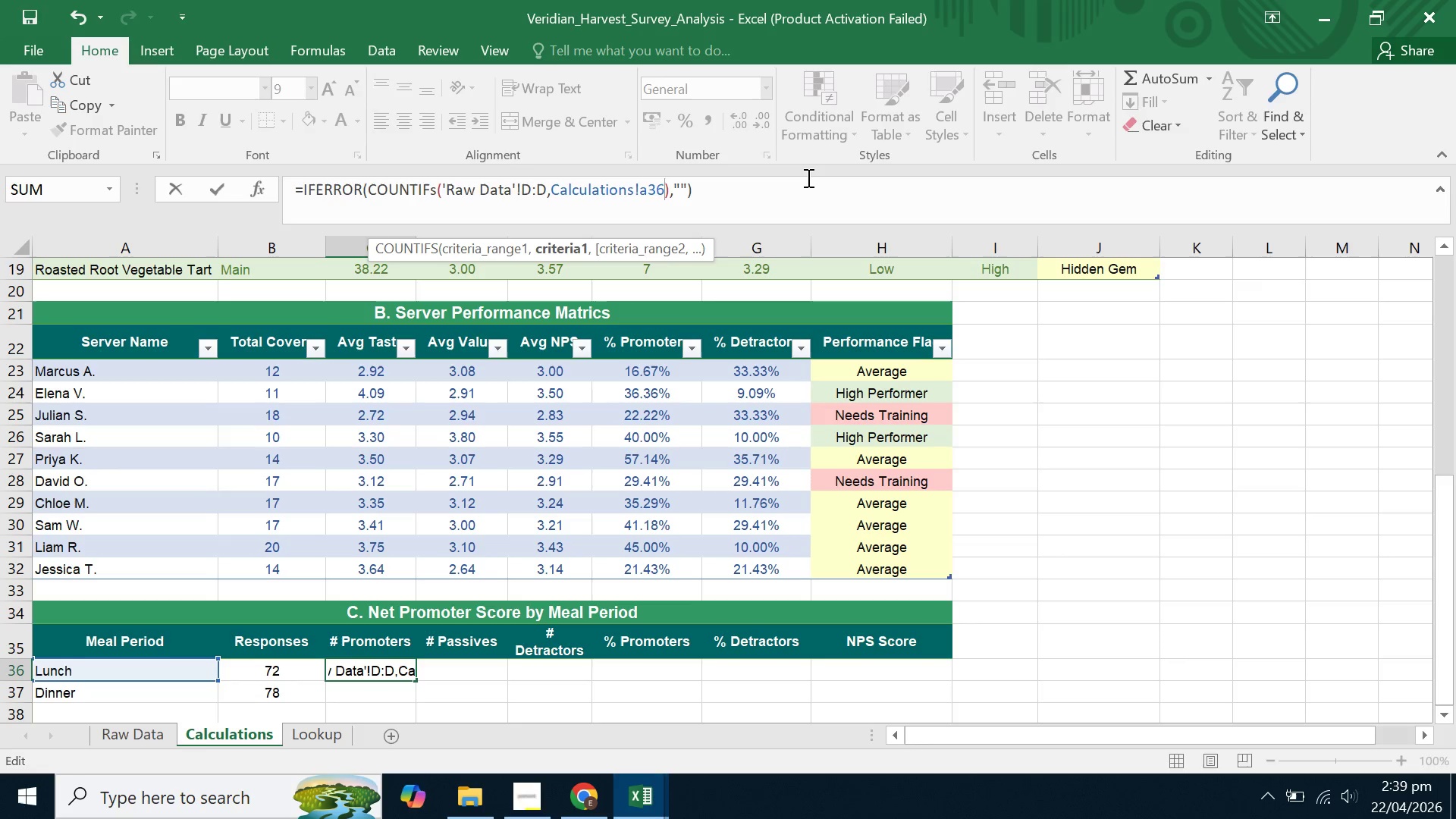 
key(Comma)
 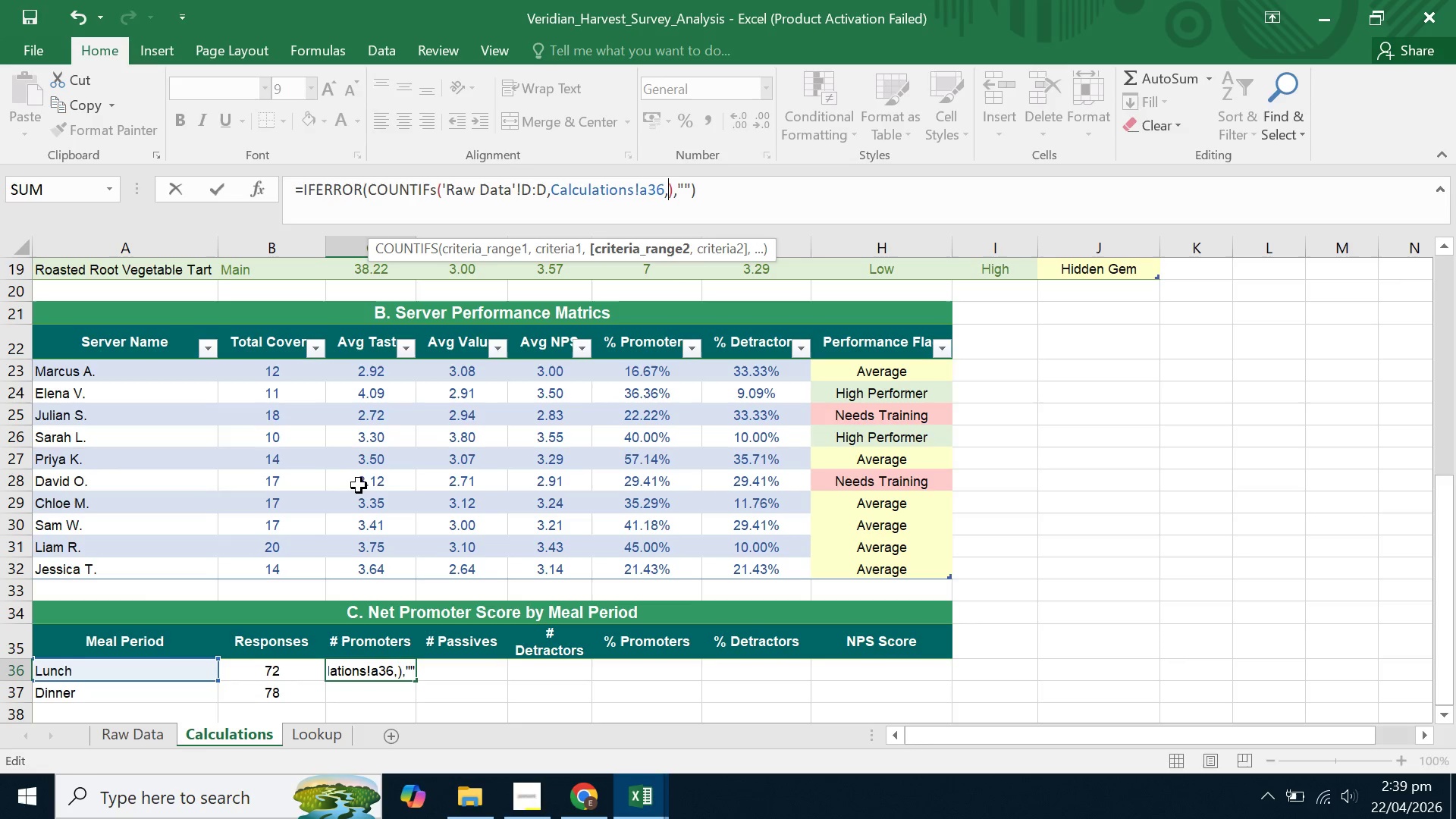 
left_click([122, 732])
 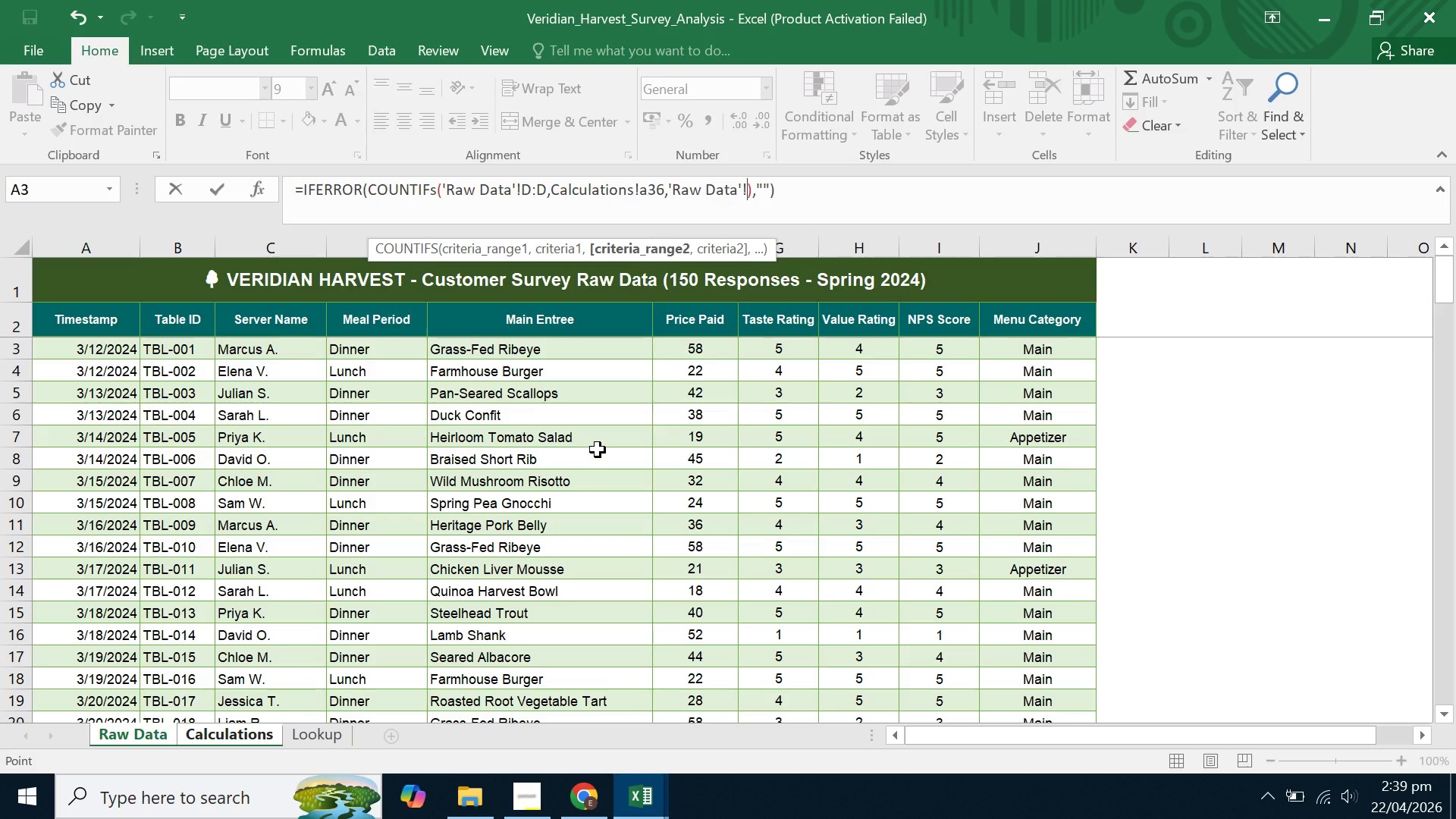 
wait(9.97)
 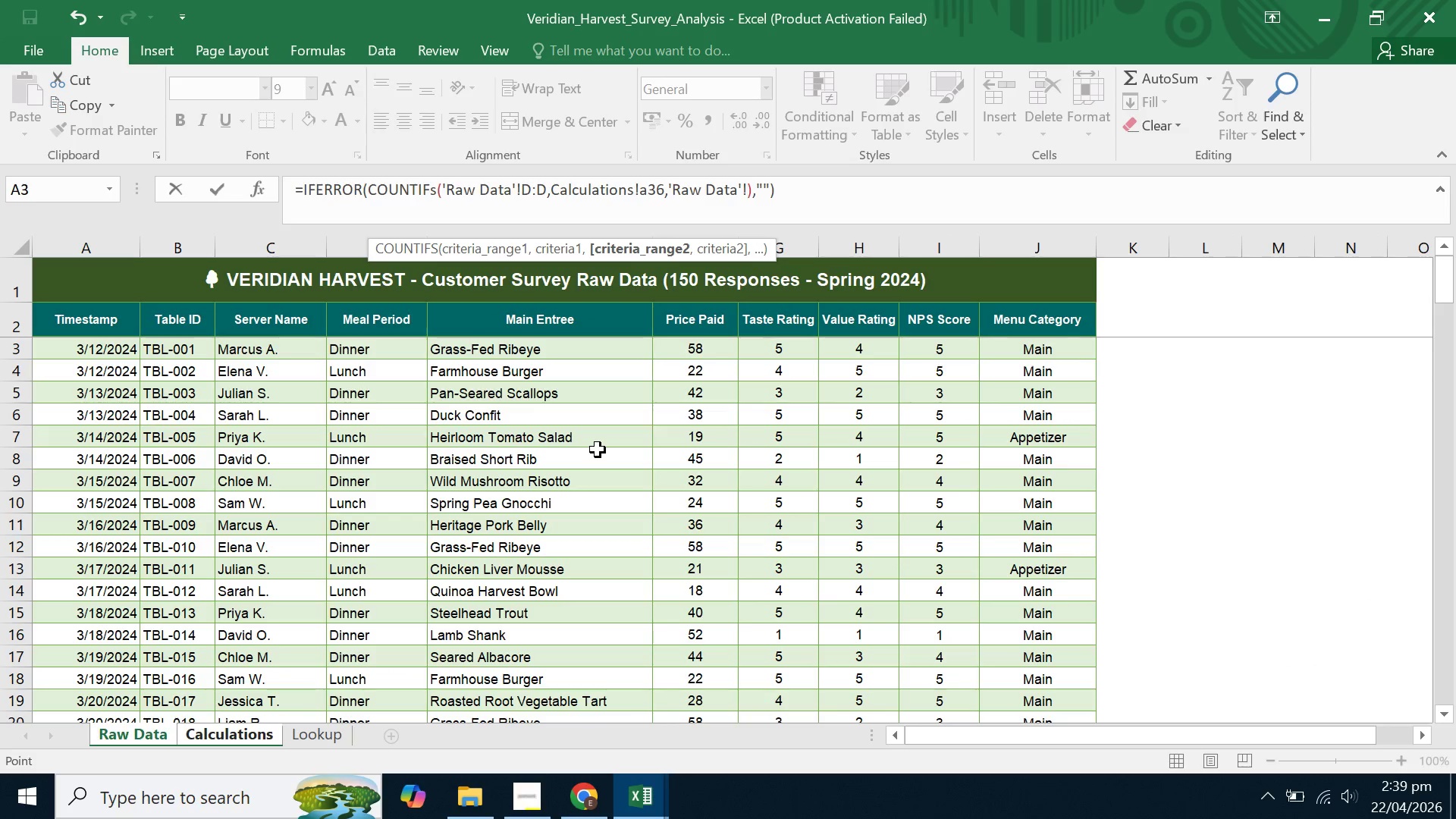 
key(Shift+BracketLeft)
 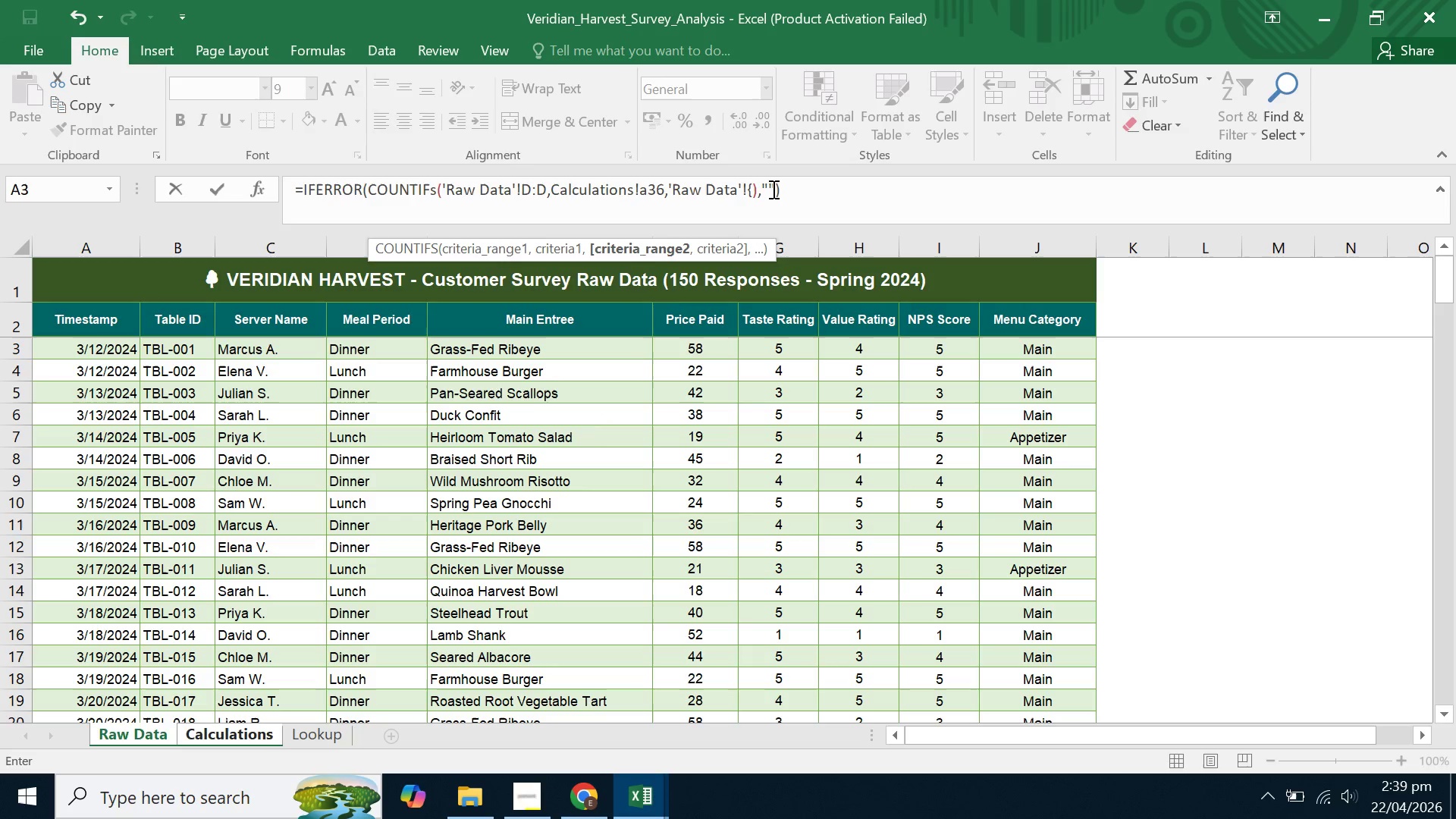 
key(Backspace)
 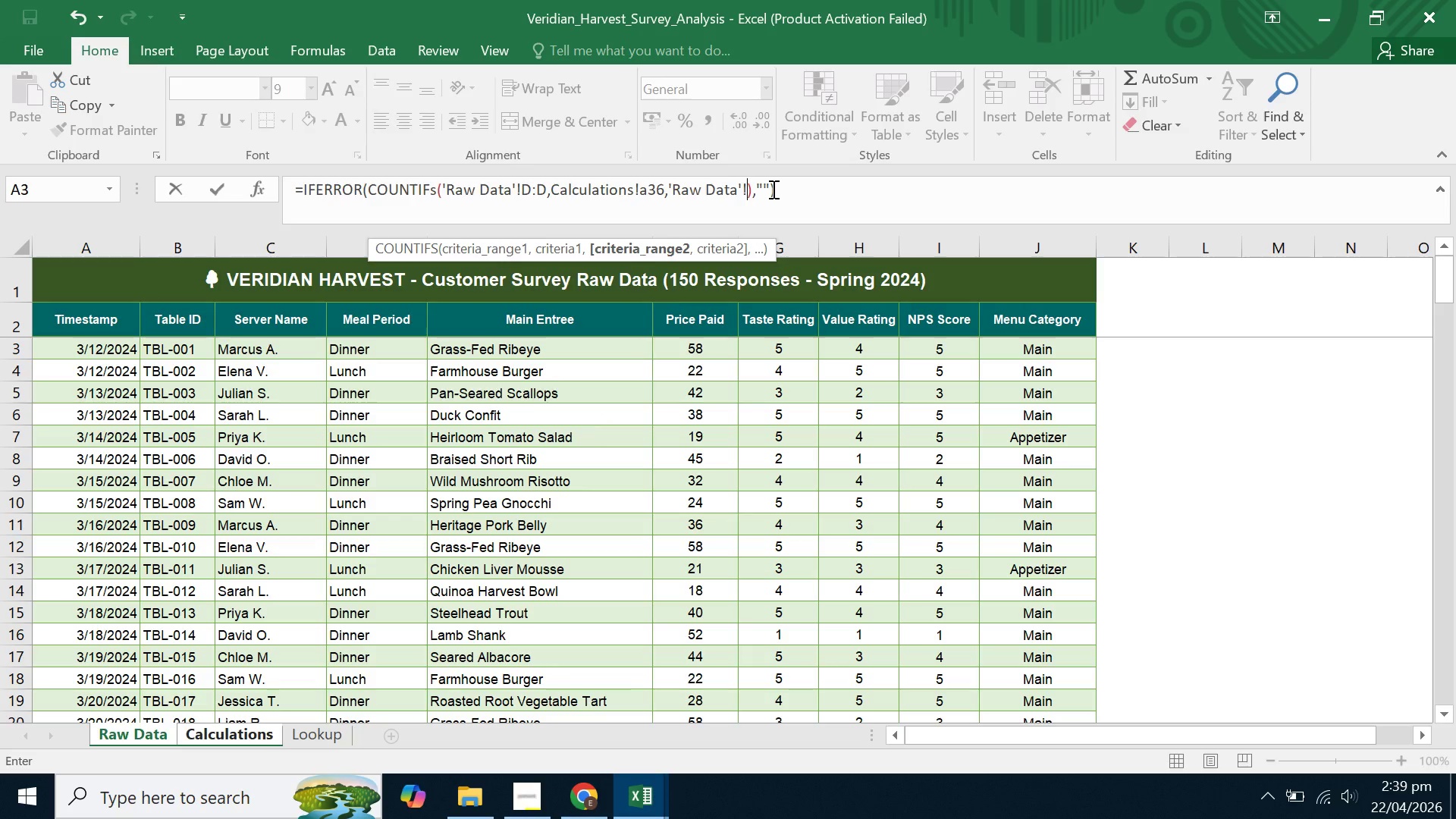 
key(Shift+I)
 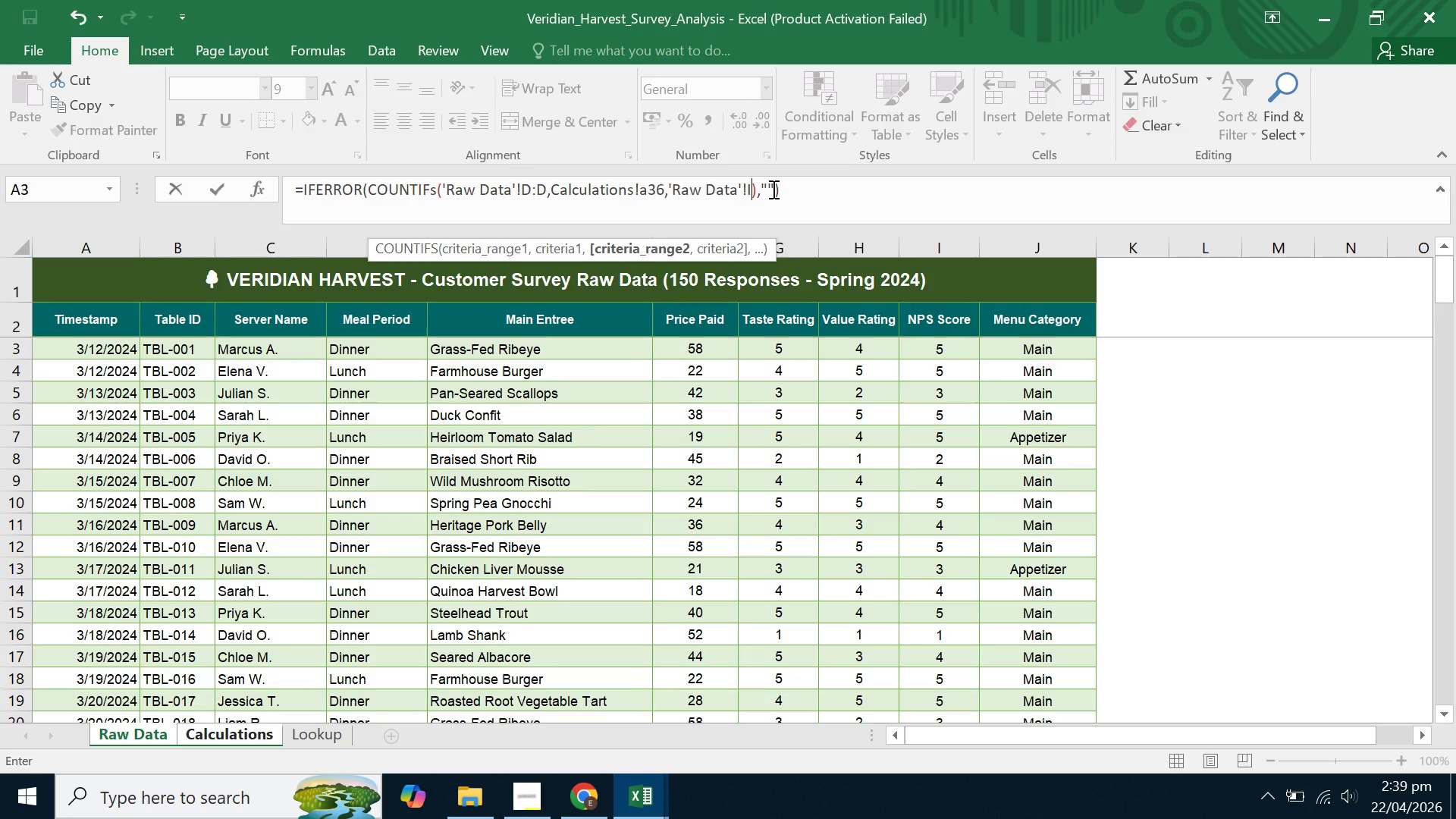 
key(Shift+Semicolon)
 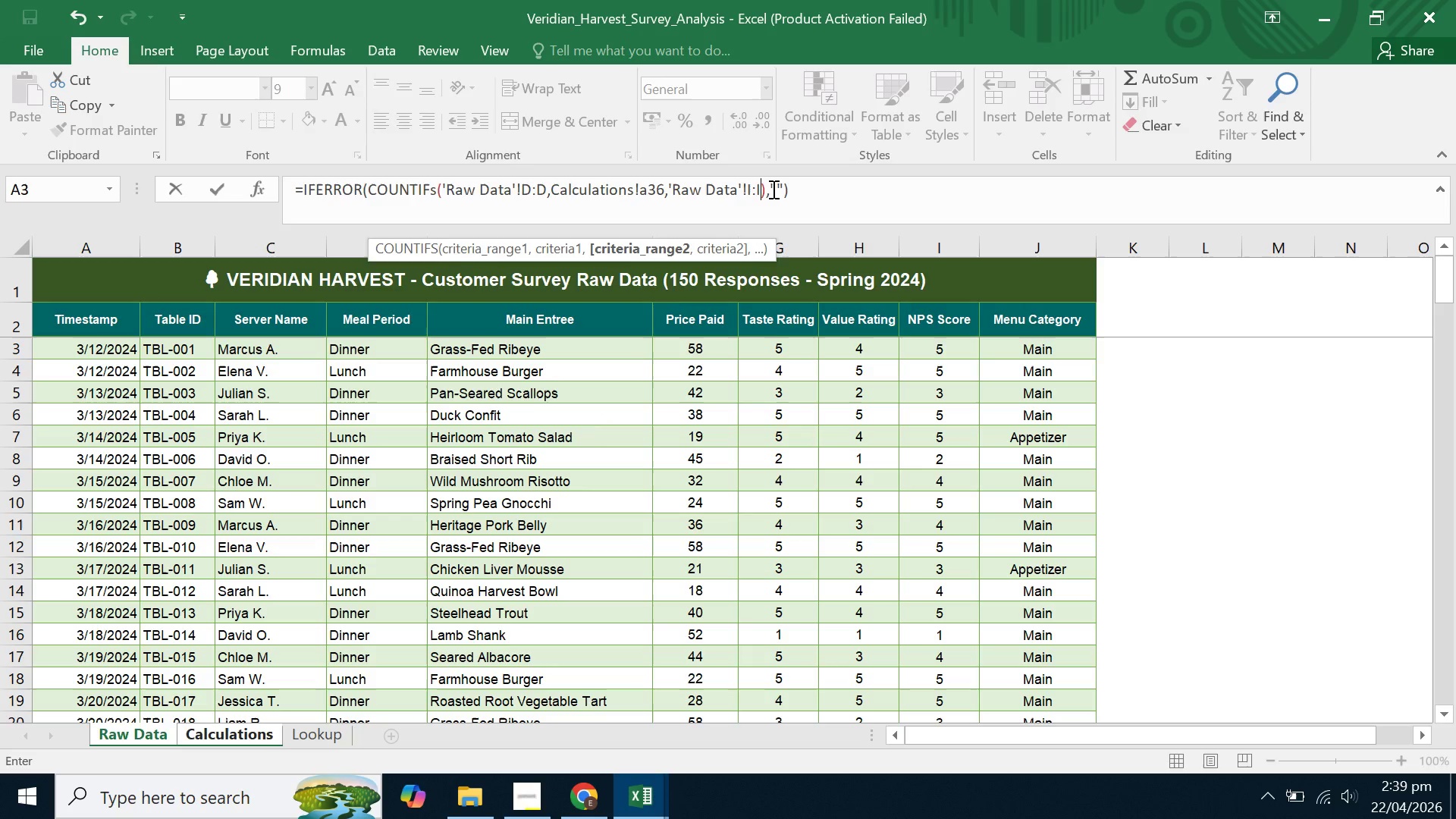 
key(Shift+I)
 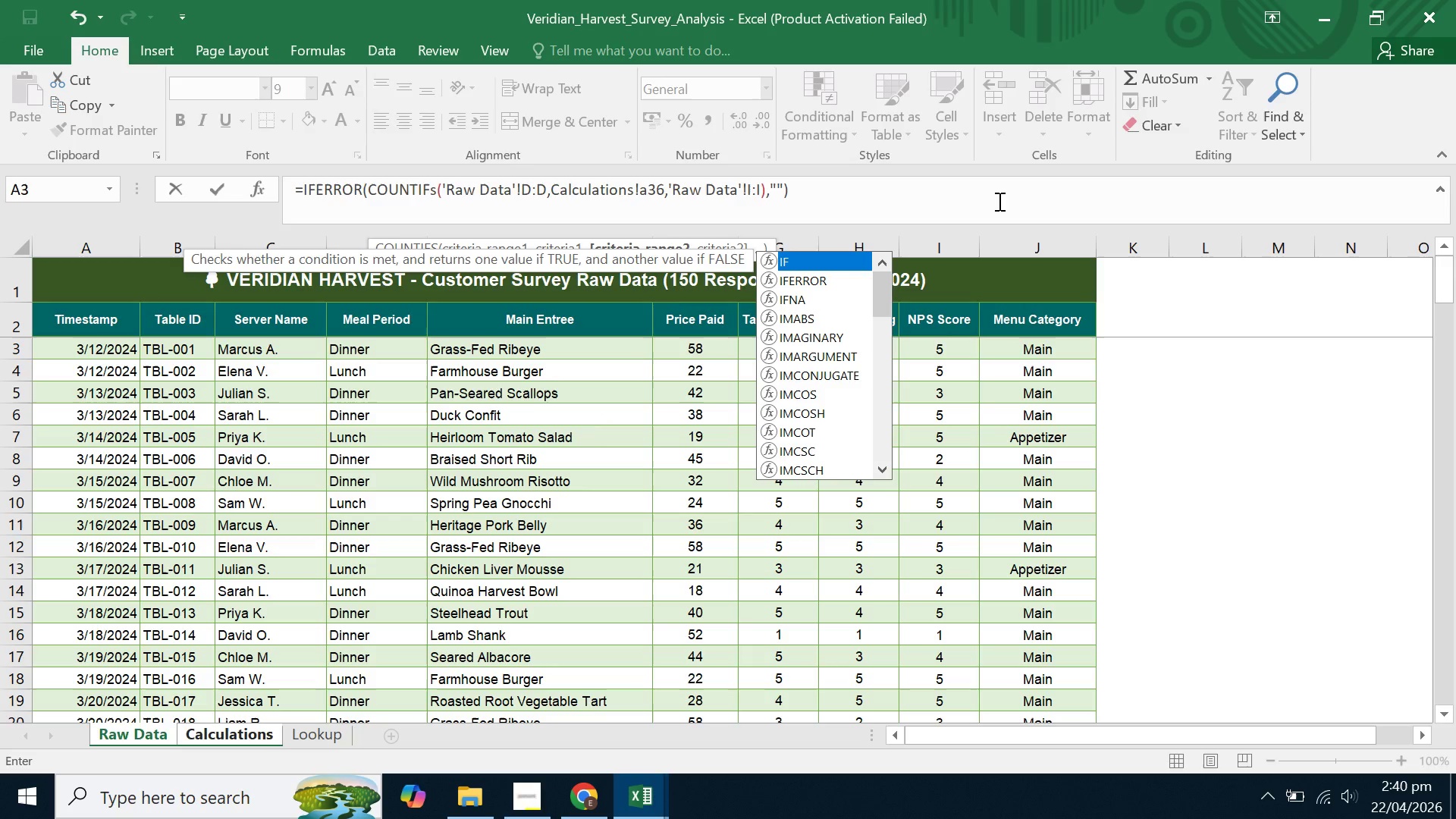 
wait(5.27)
 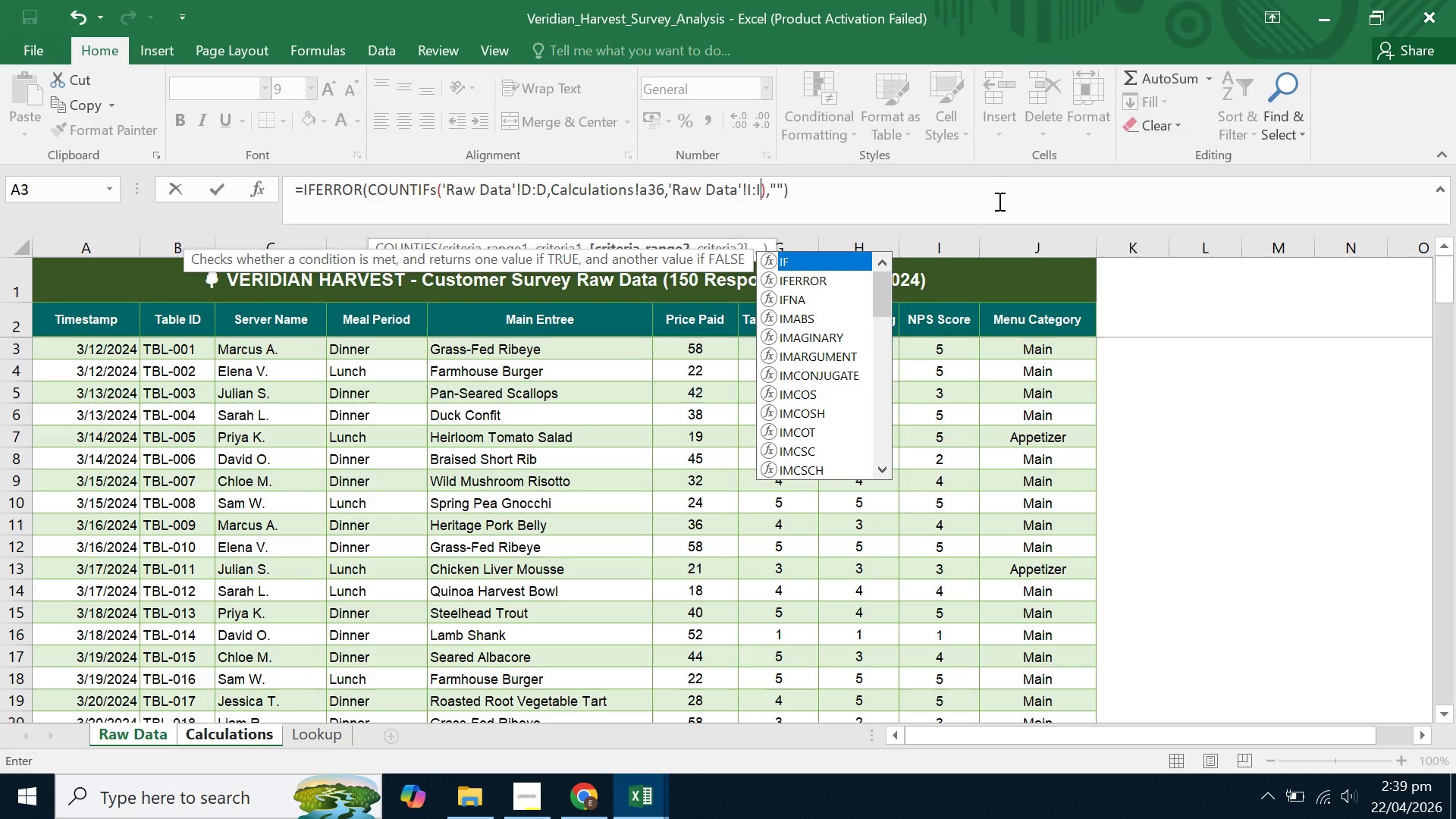 
key(Comma)
 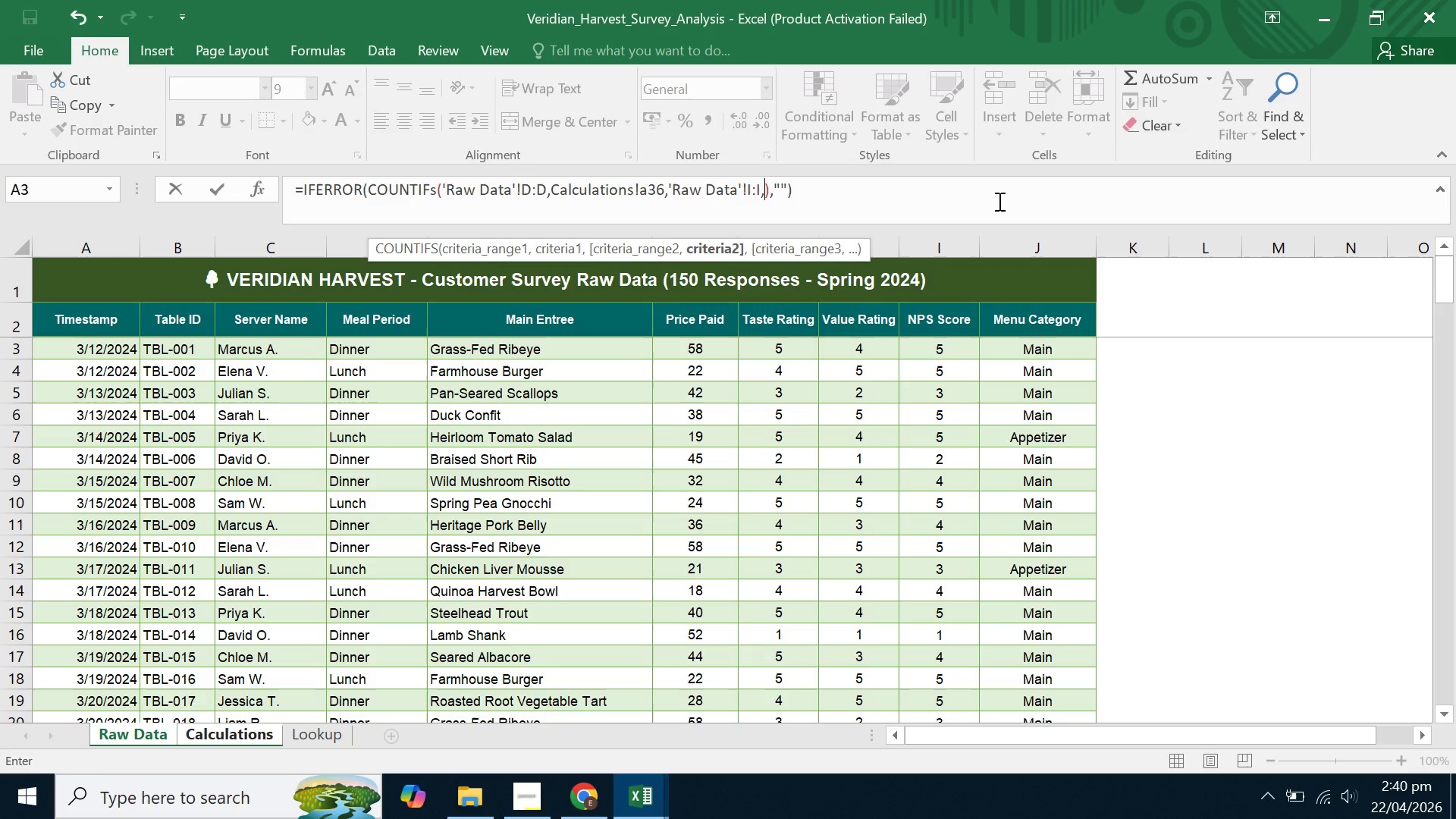 
key(Shift+Quote)
 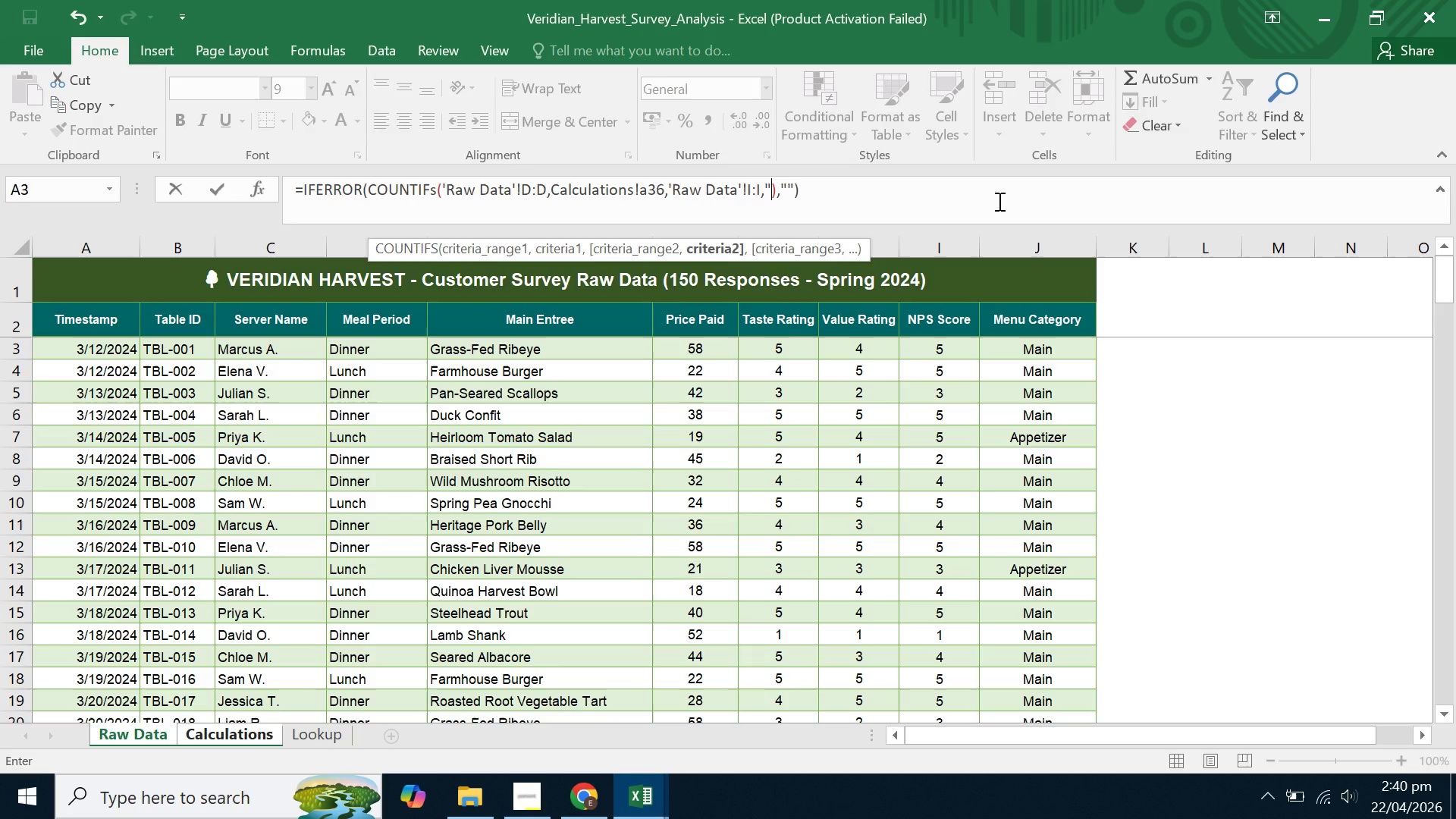 
key(Shift+Period)
 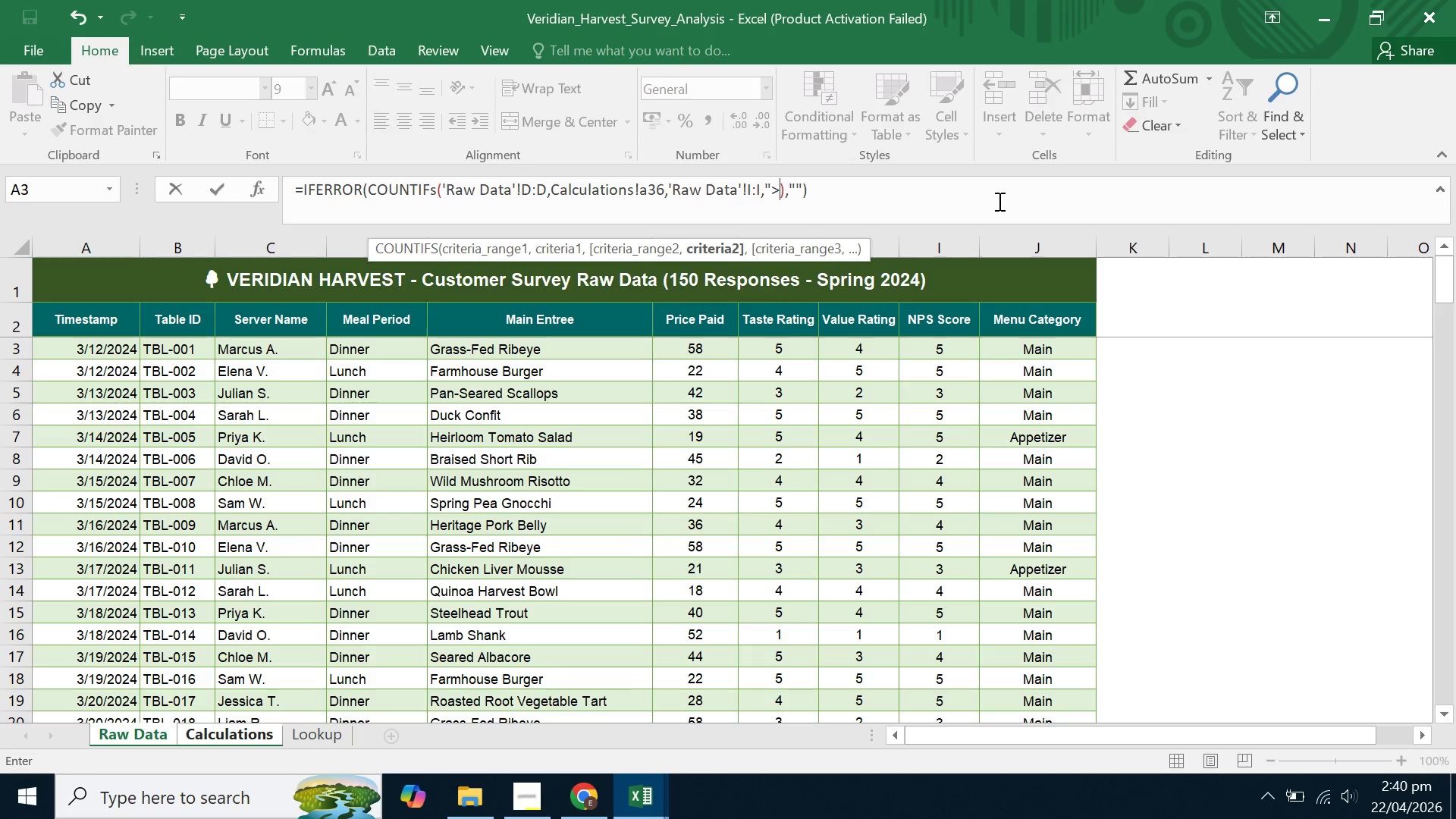 
key(Equal)
 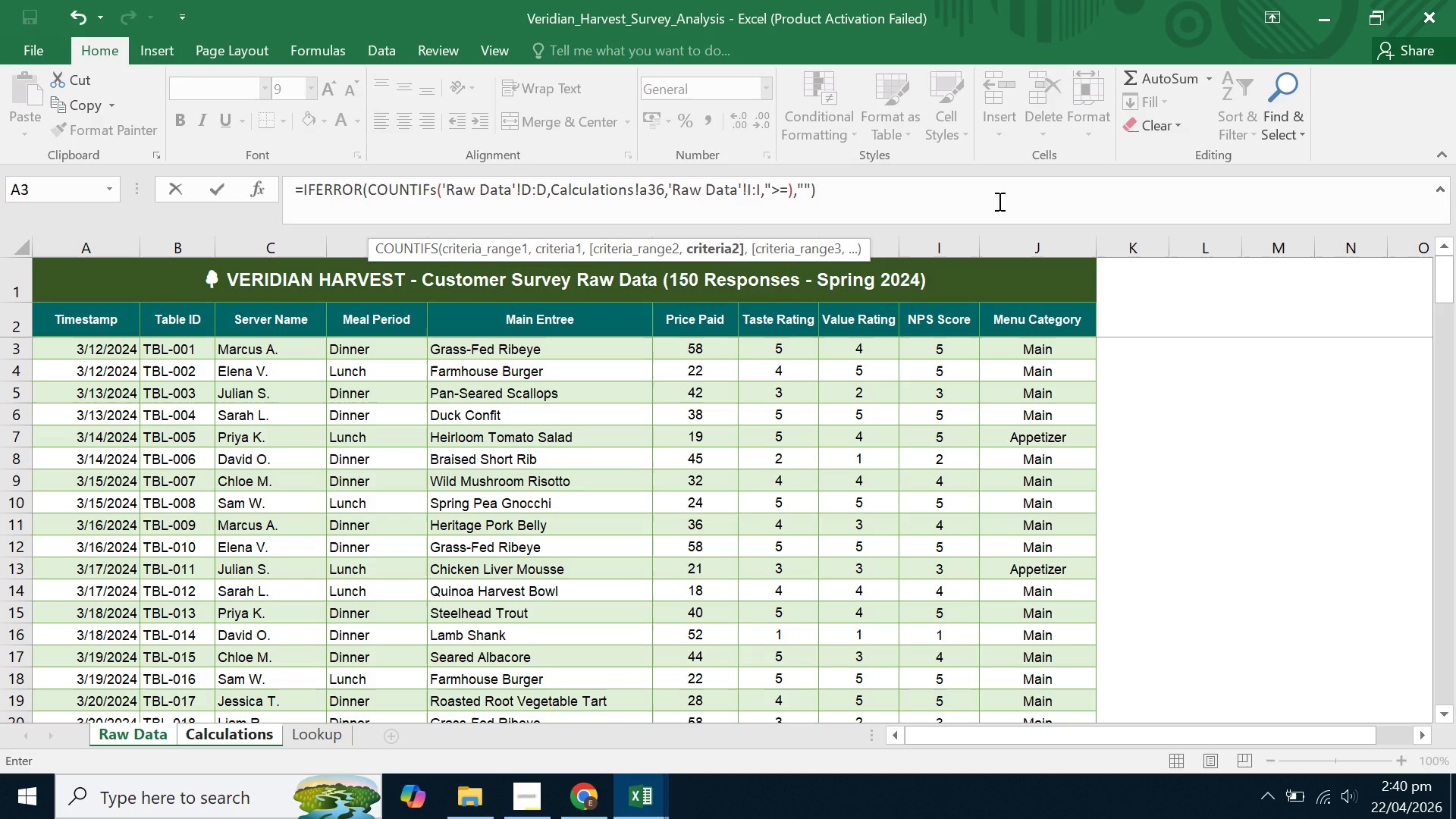 
type(4)
key(Backspace)
type("&4)
 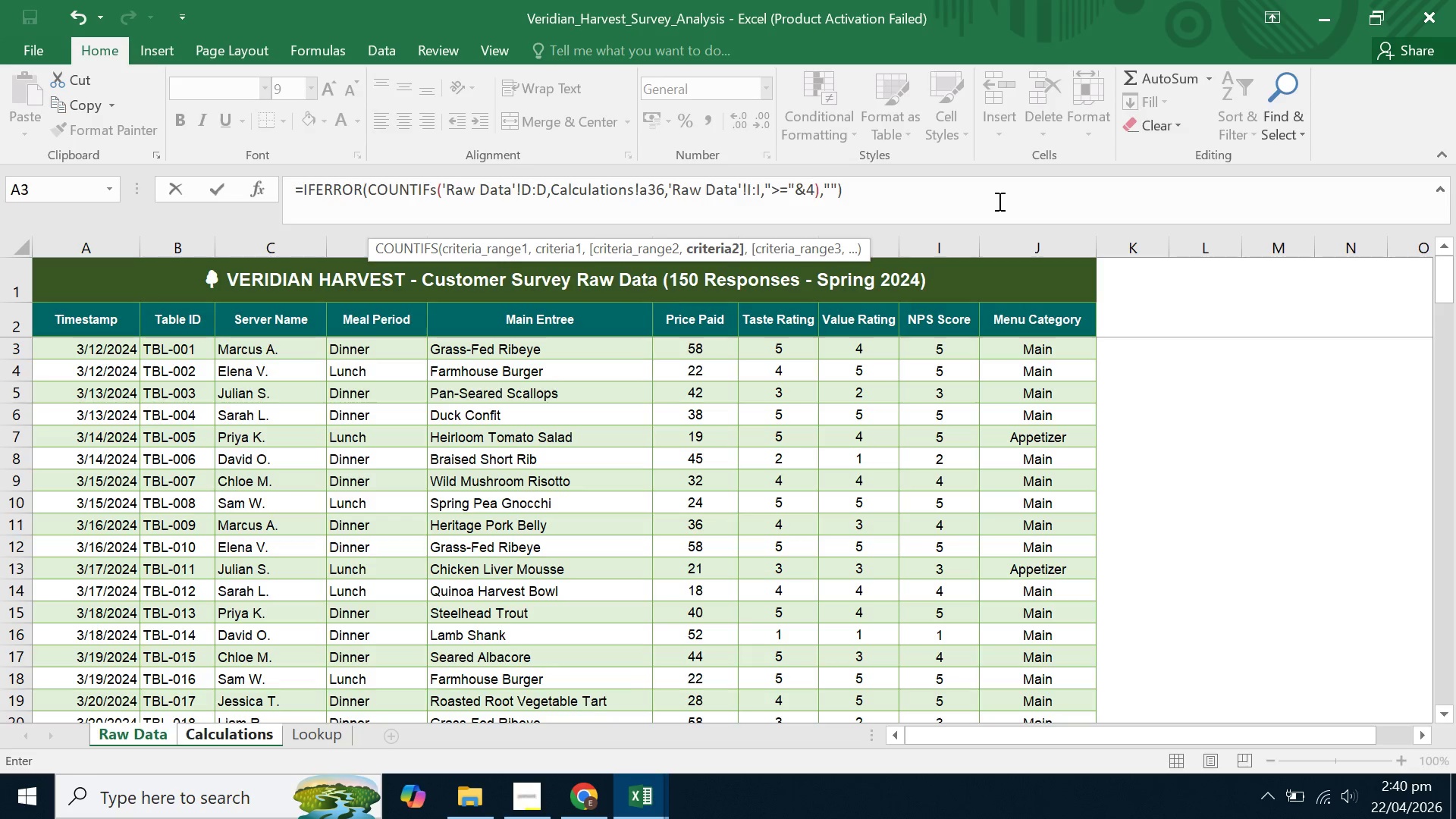 
key(Enter)
 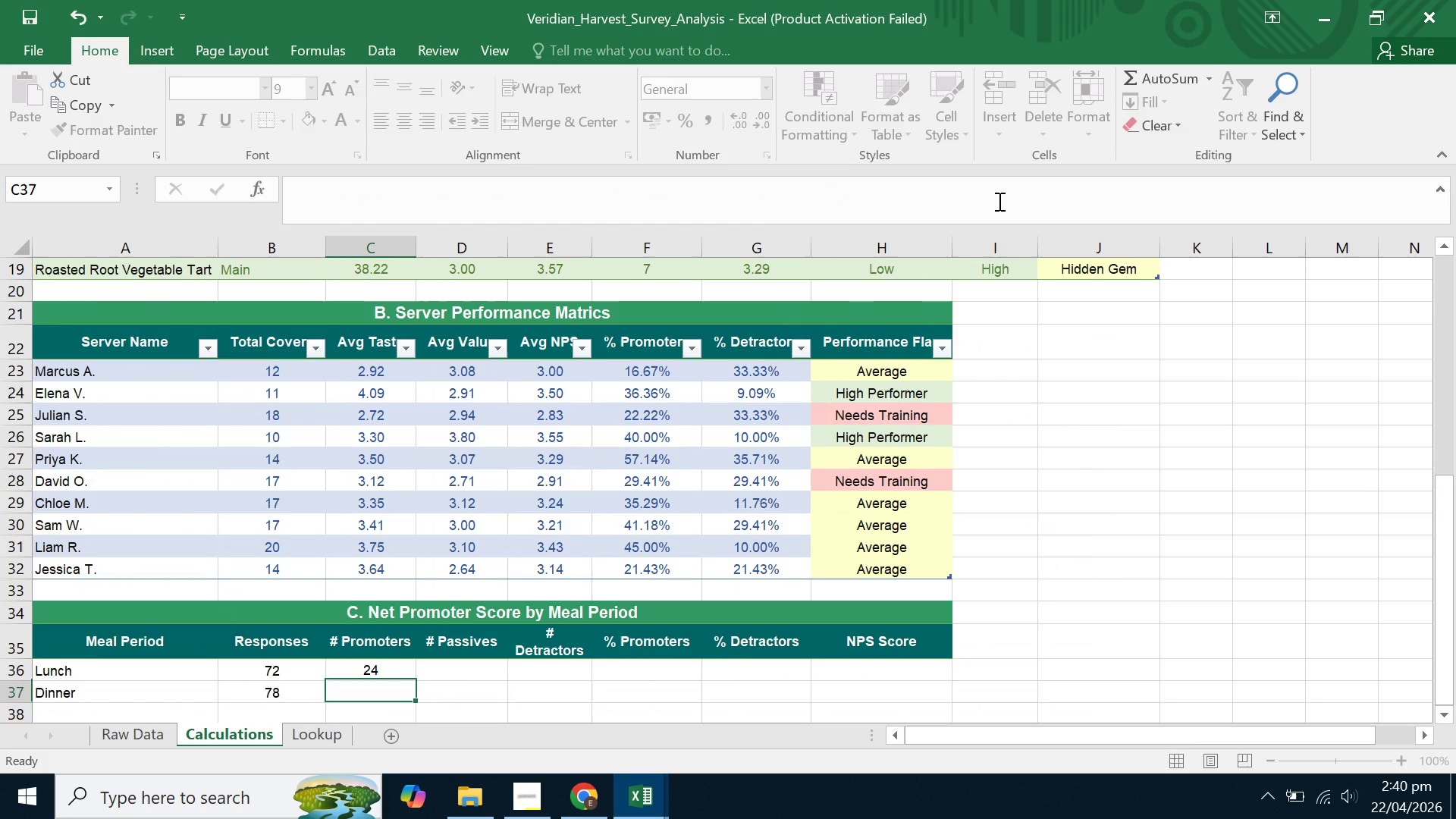 
scroll: coordinate [998, 201], scroll_direction: up, amount: 1.0
 